 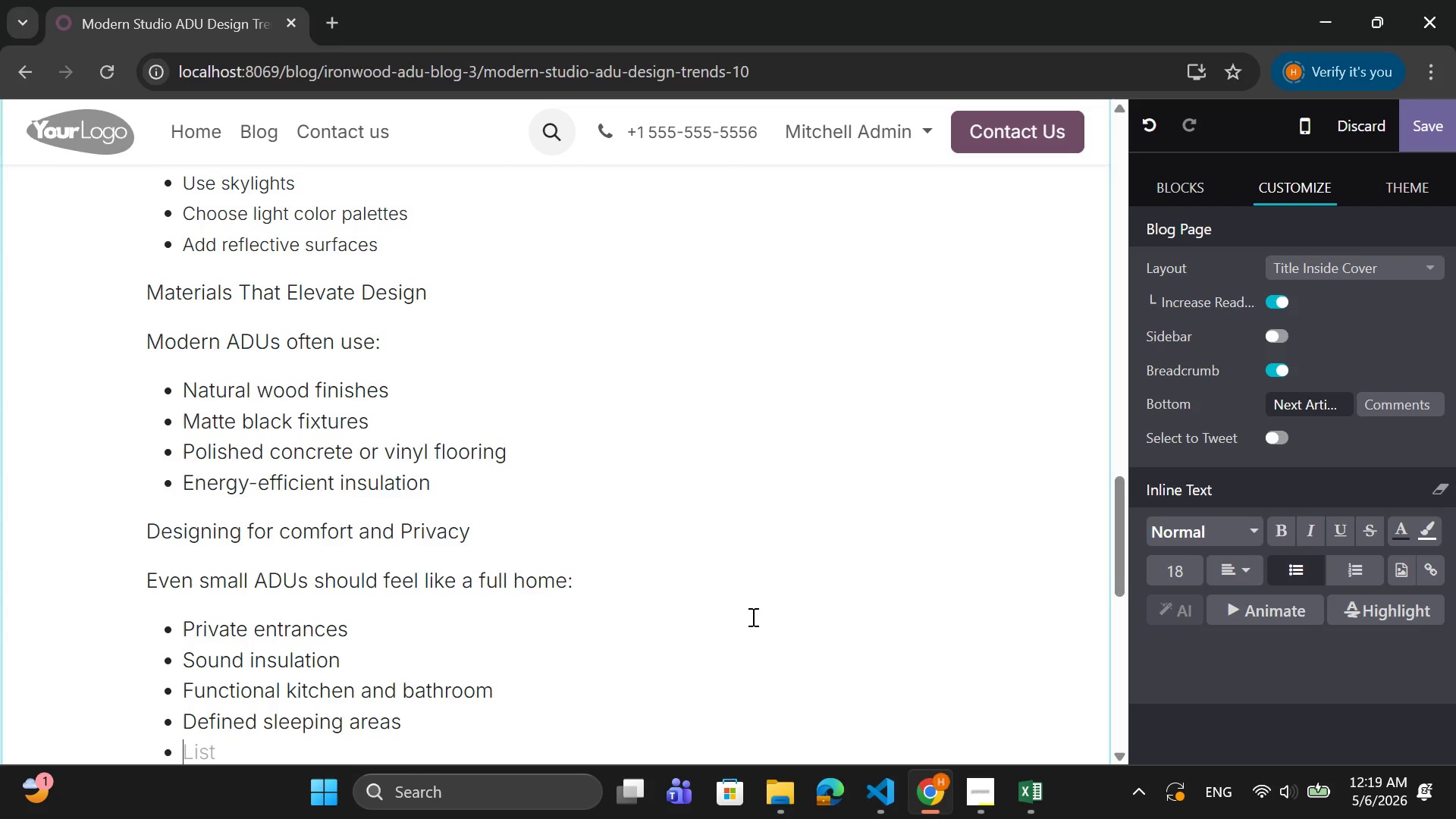 
key(Backspace)
 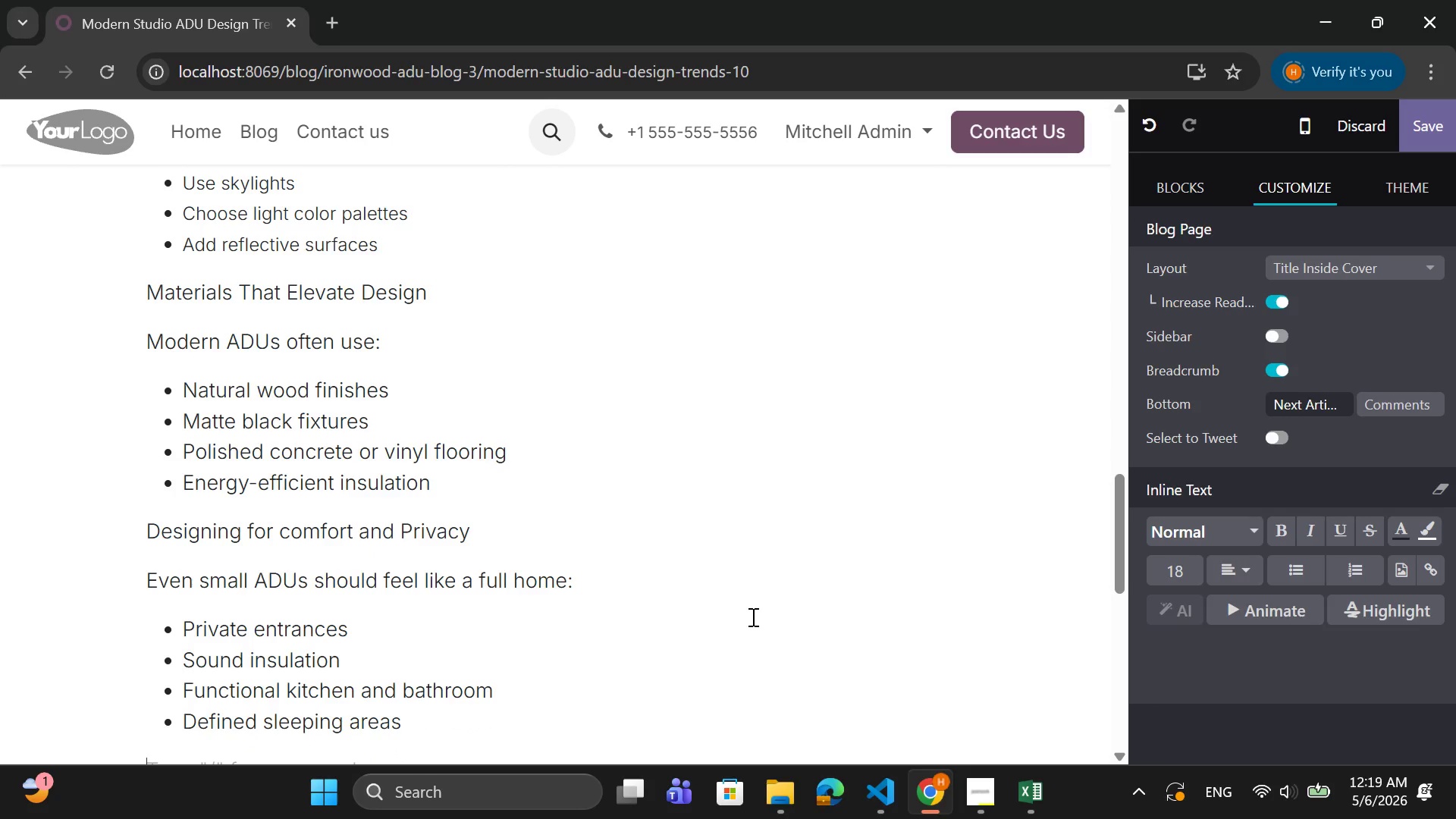 
scroll: coordinate [748, 607], scroll_direction: up, amount: 17.0
 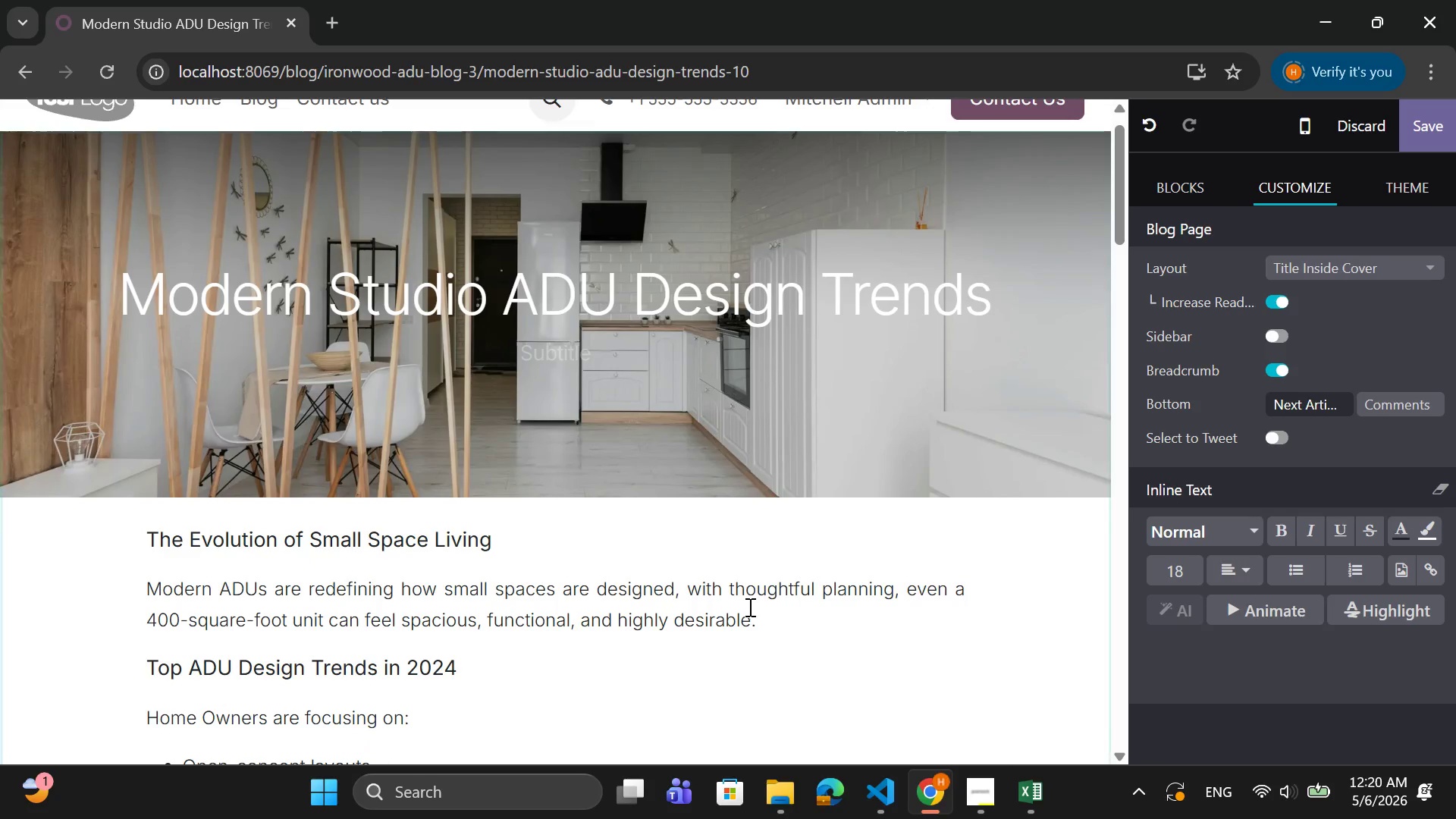 
scroll: coordinate [745, 607], scroll_direction: down, amount: 21.0
 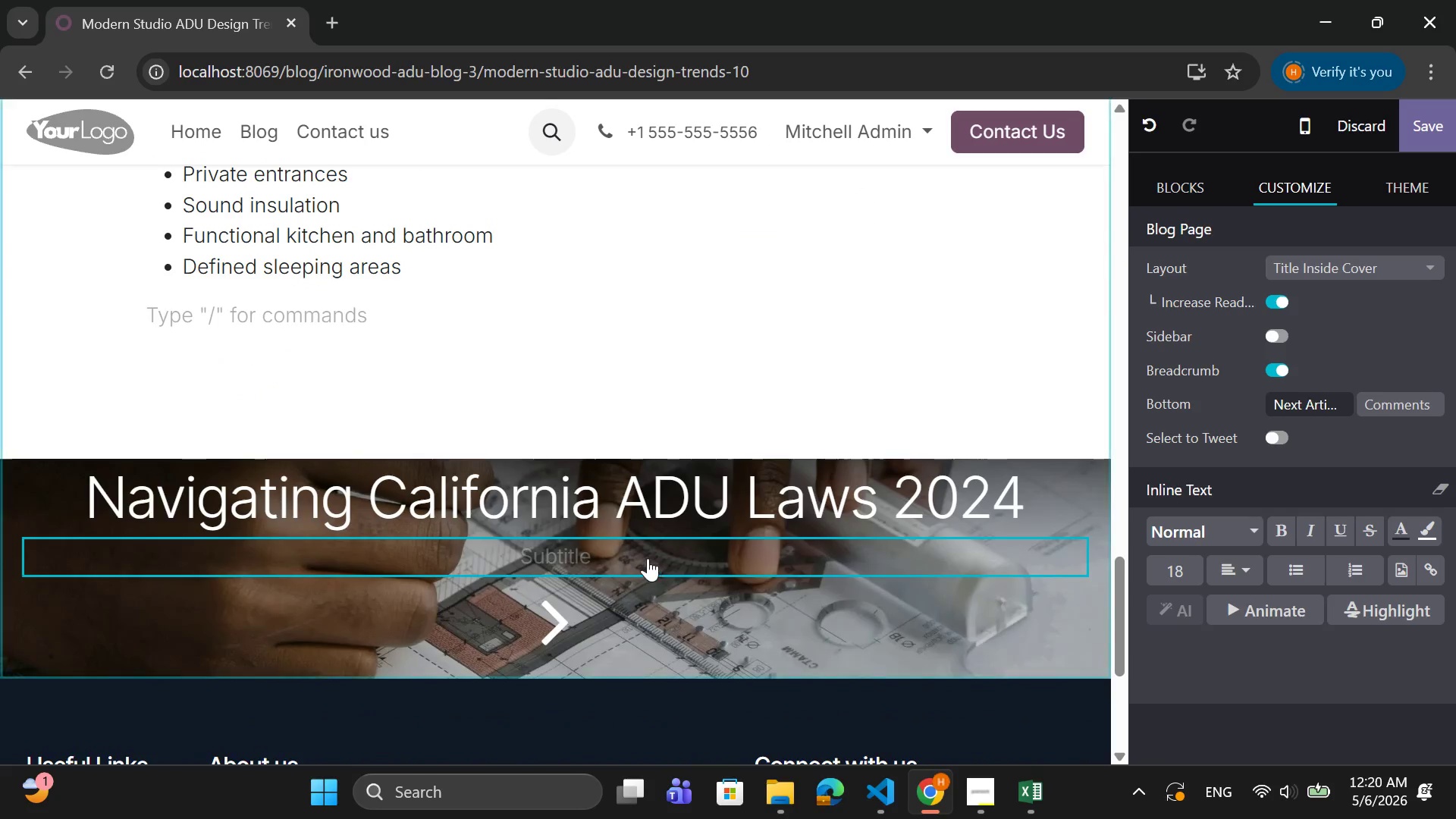 
scroll: coordinate [642, 553], scroll_direction: up, amount: 2.0
 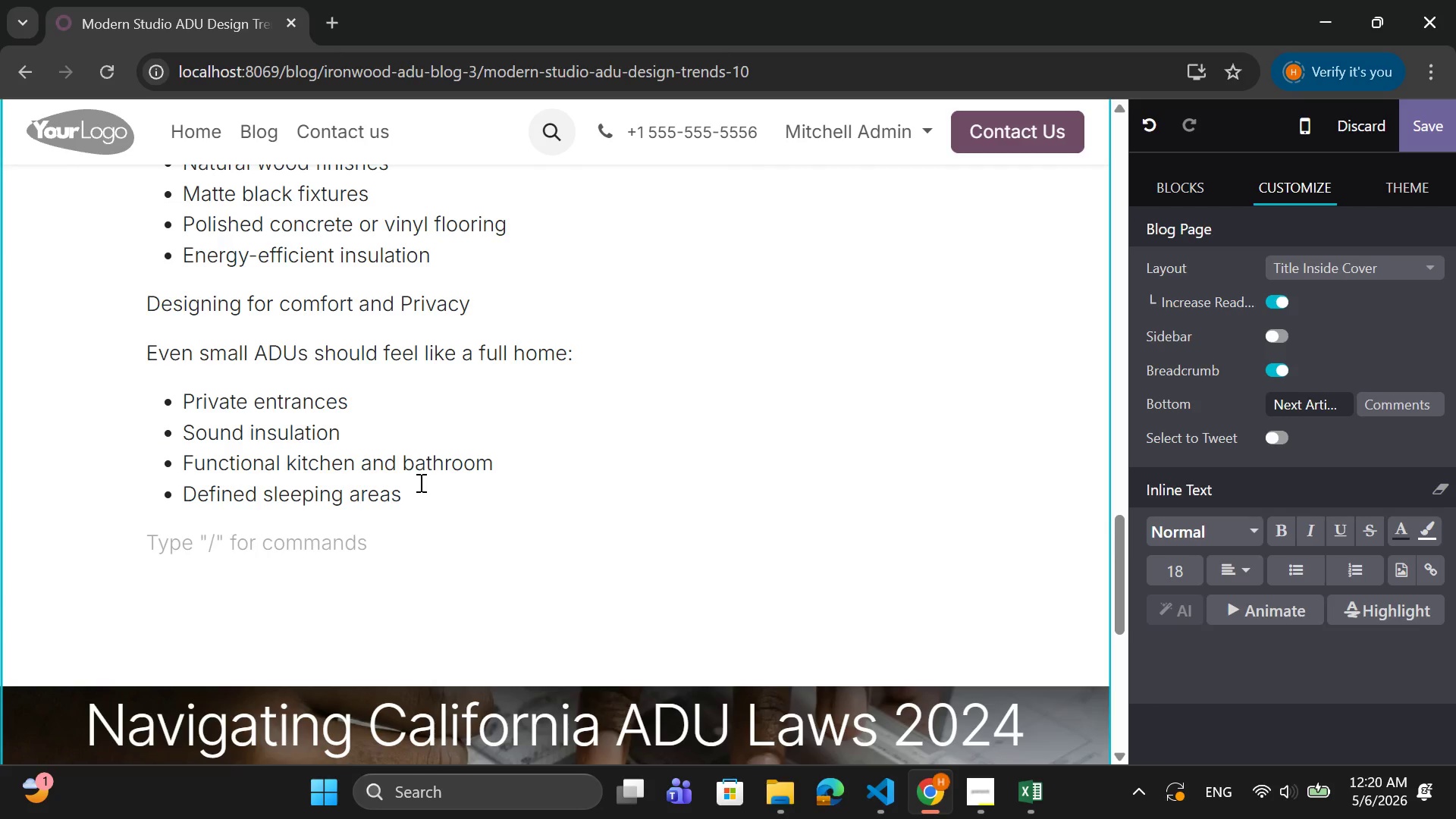 
wait(9.3)
 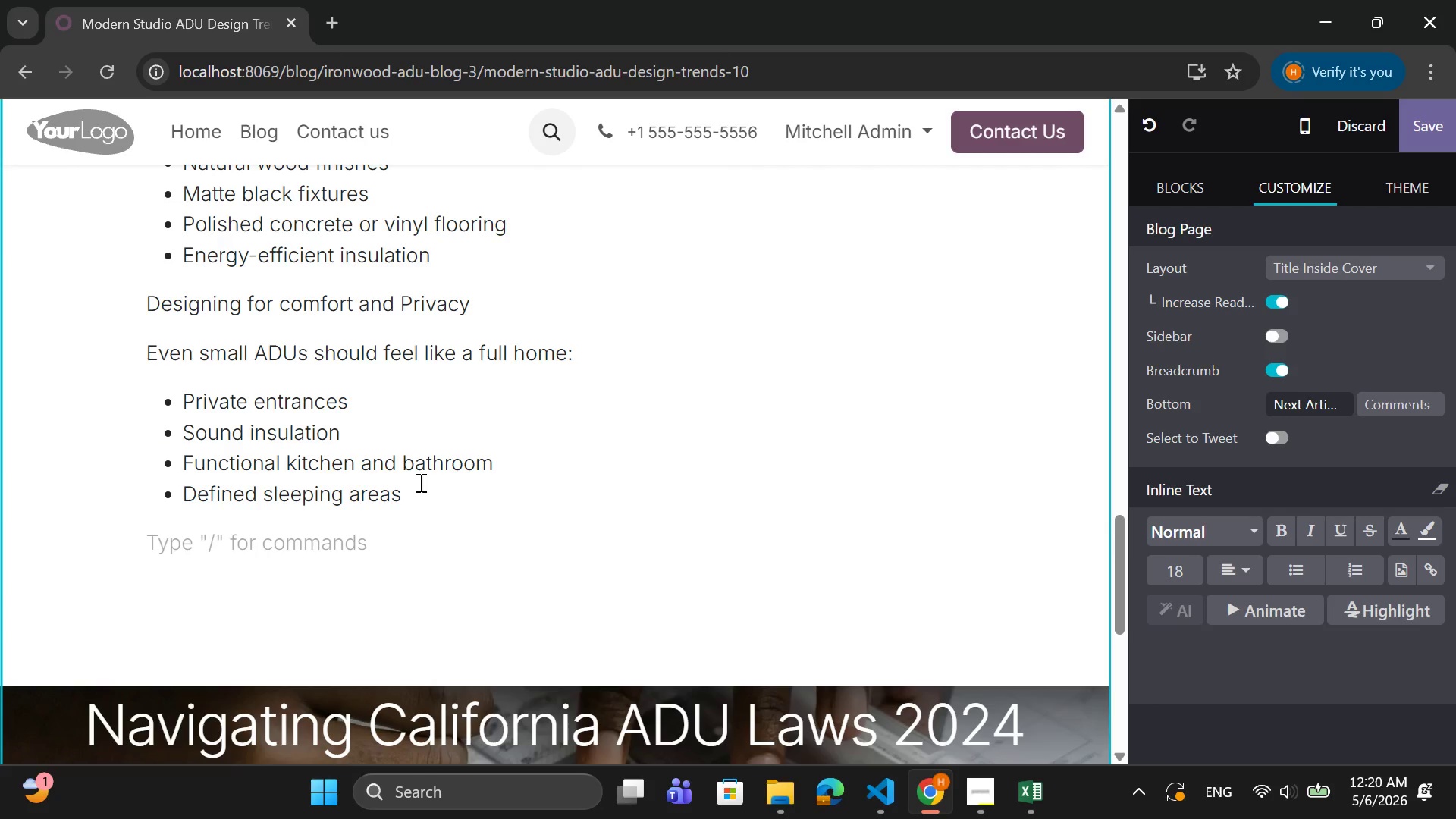 
type(Common)
 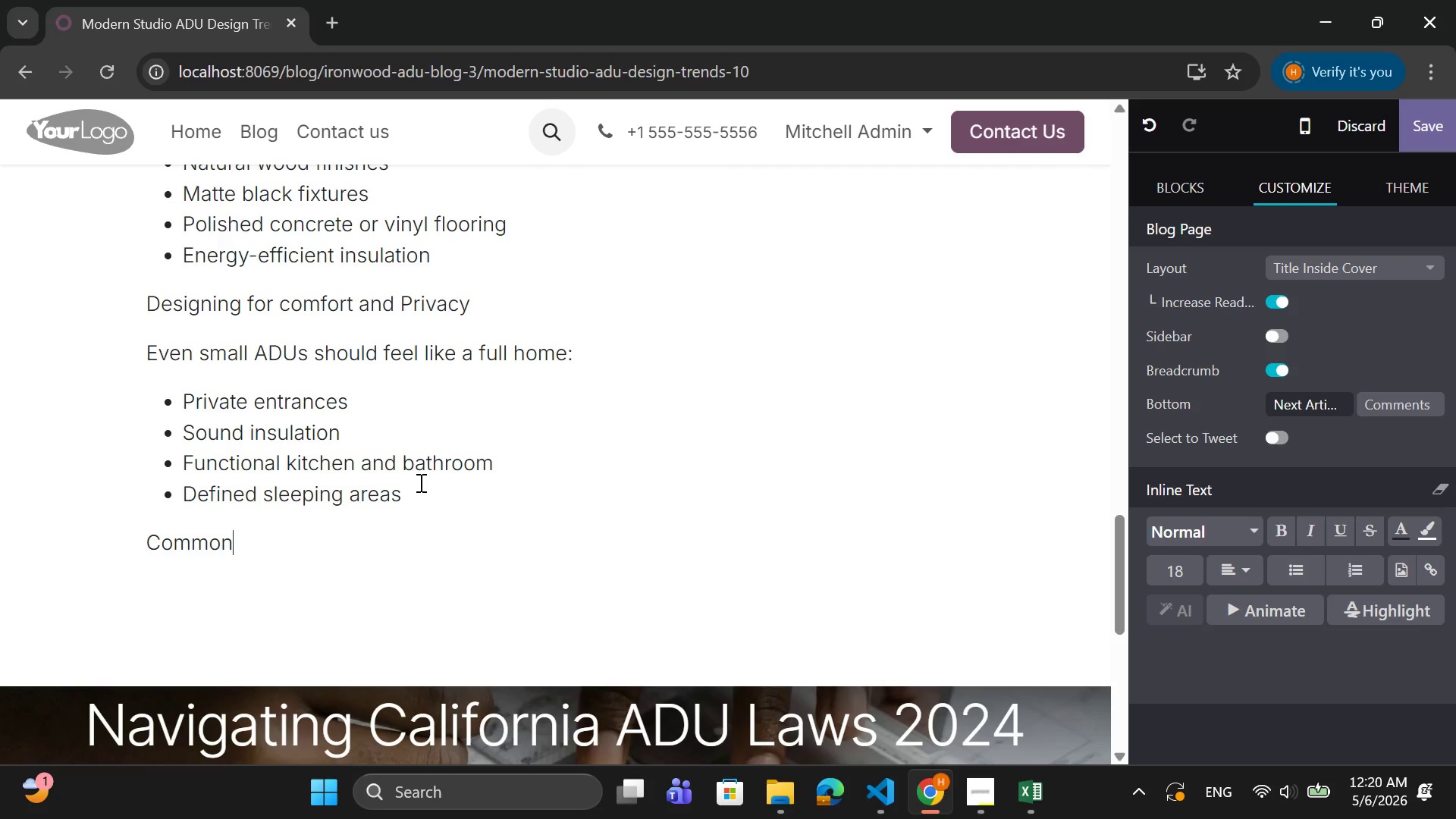 
wait(19.86)
 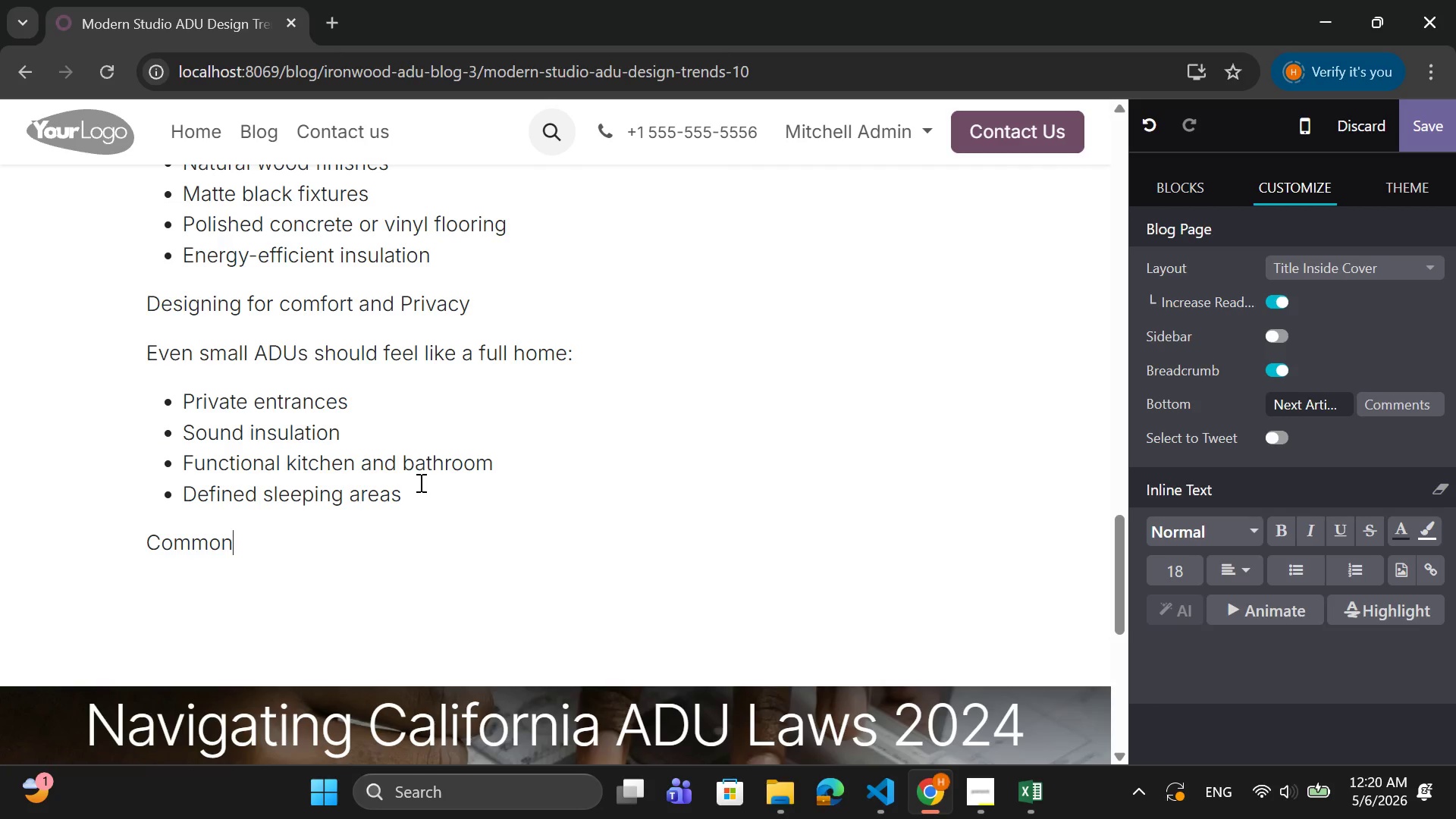 
key(Space)
 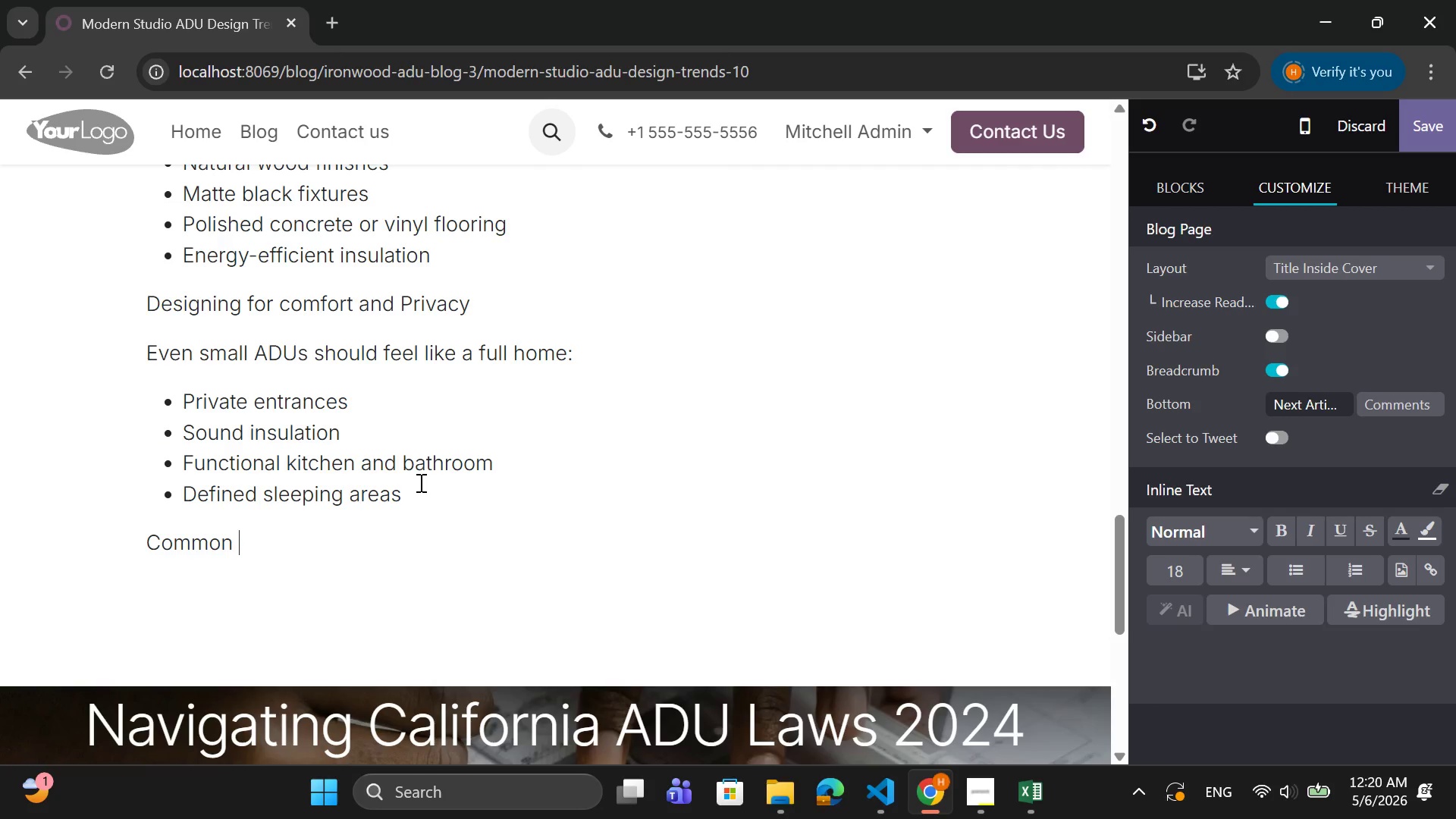 
key(CapsLock)
 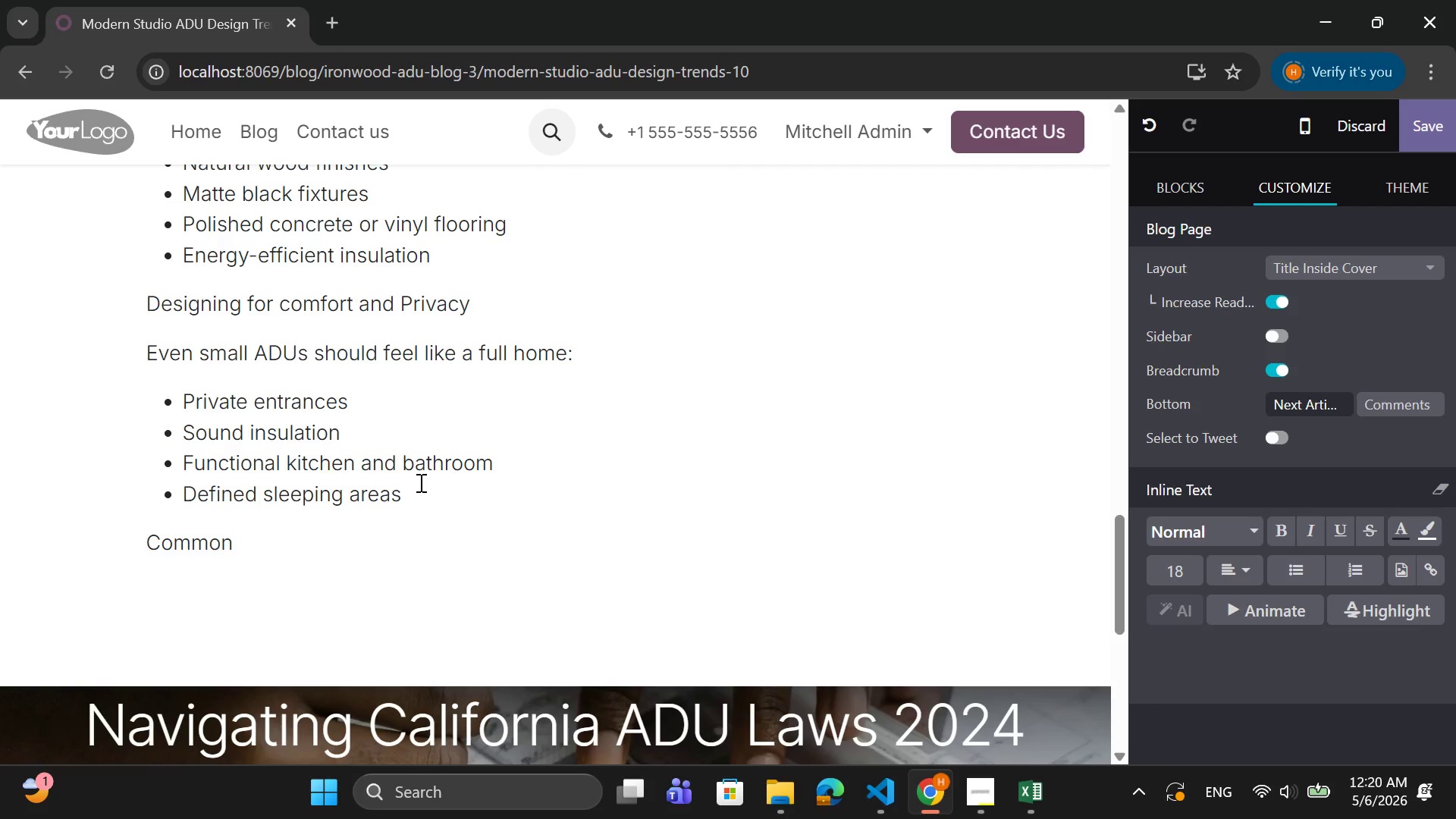 
key(D)
 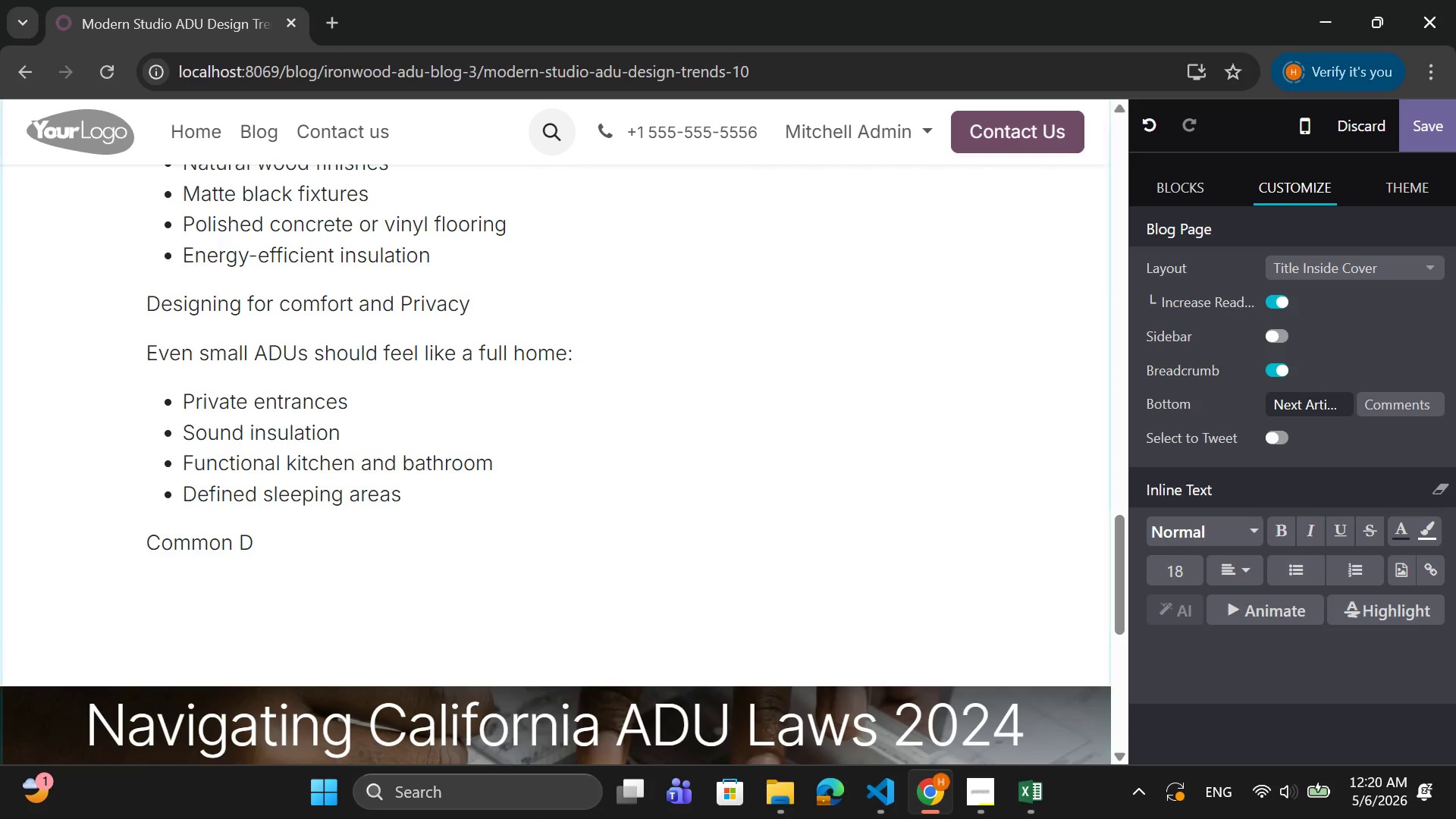 
wait(12.08)
 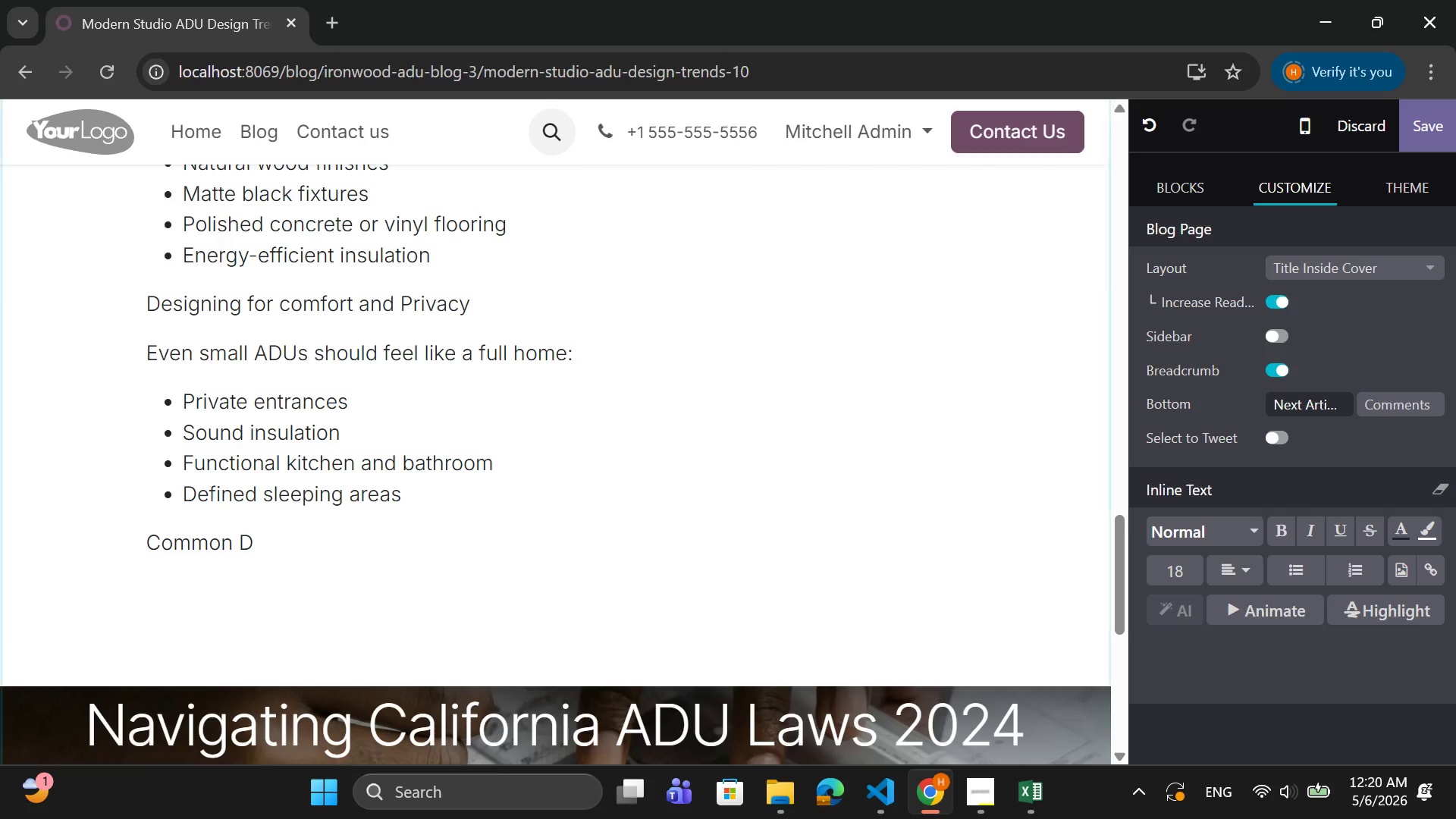 
type(esign Mistakes)
 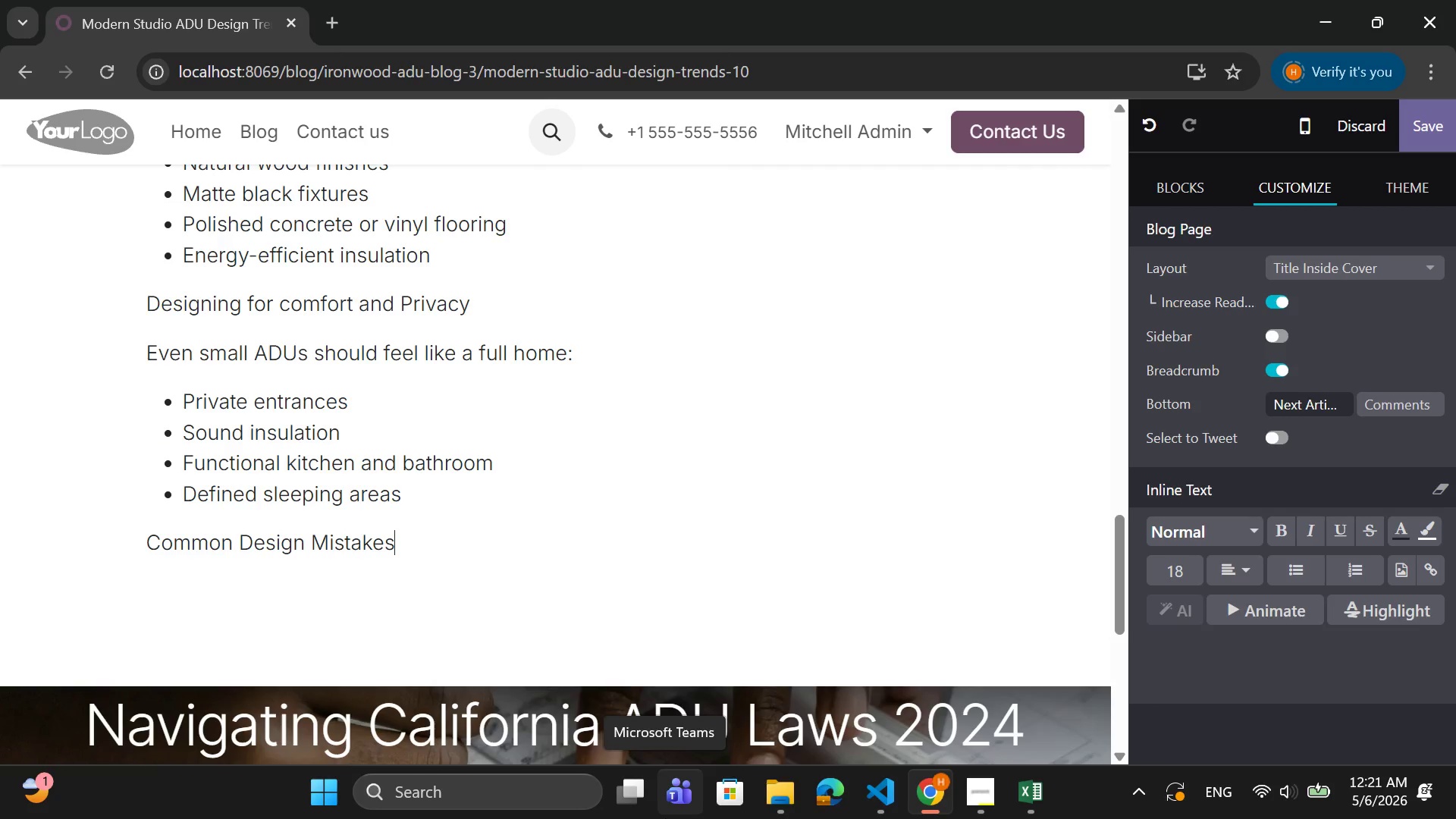 
key(Enter)
 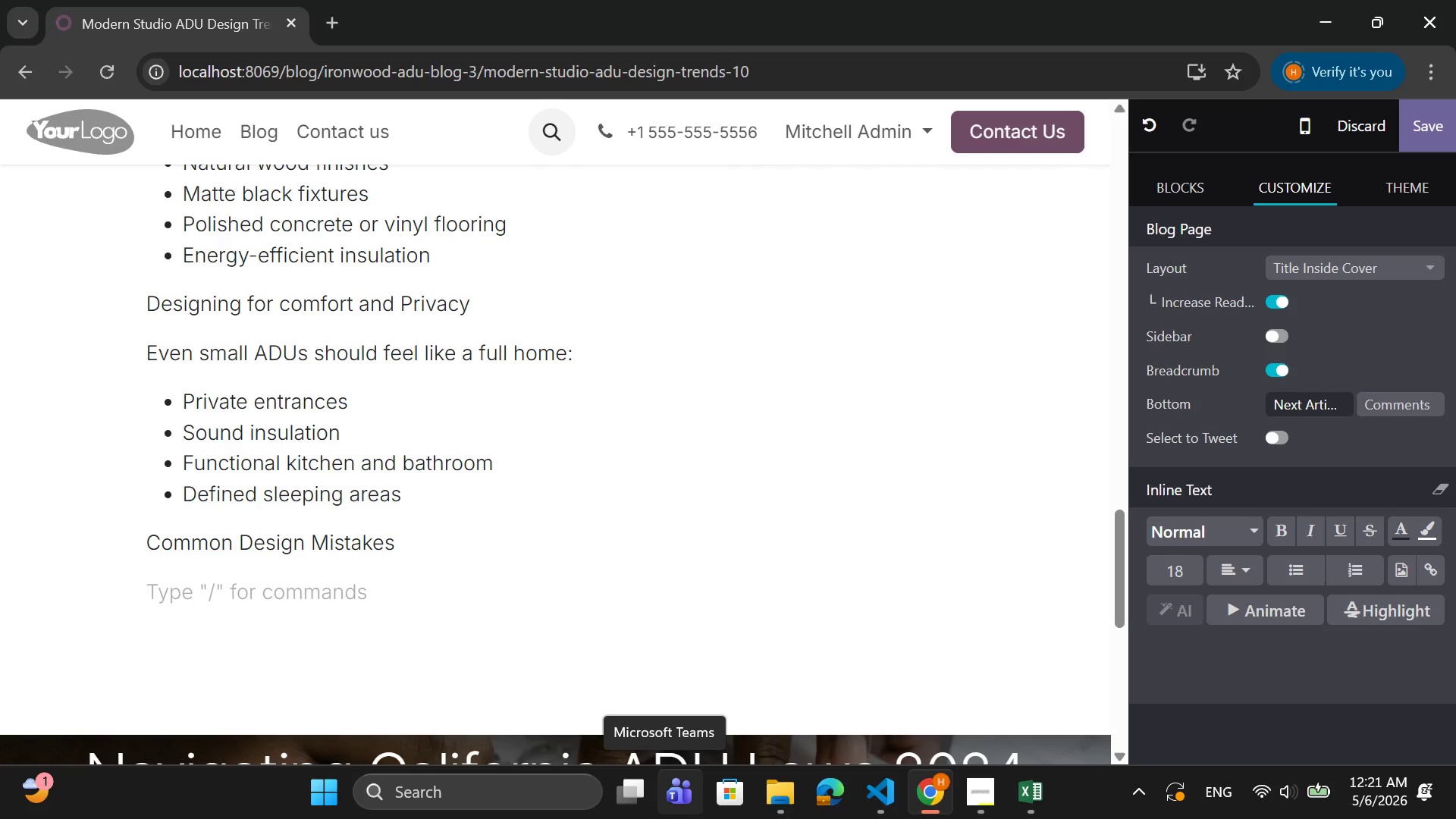 
key(CapsLock)
 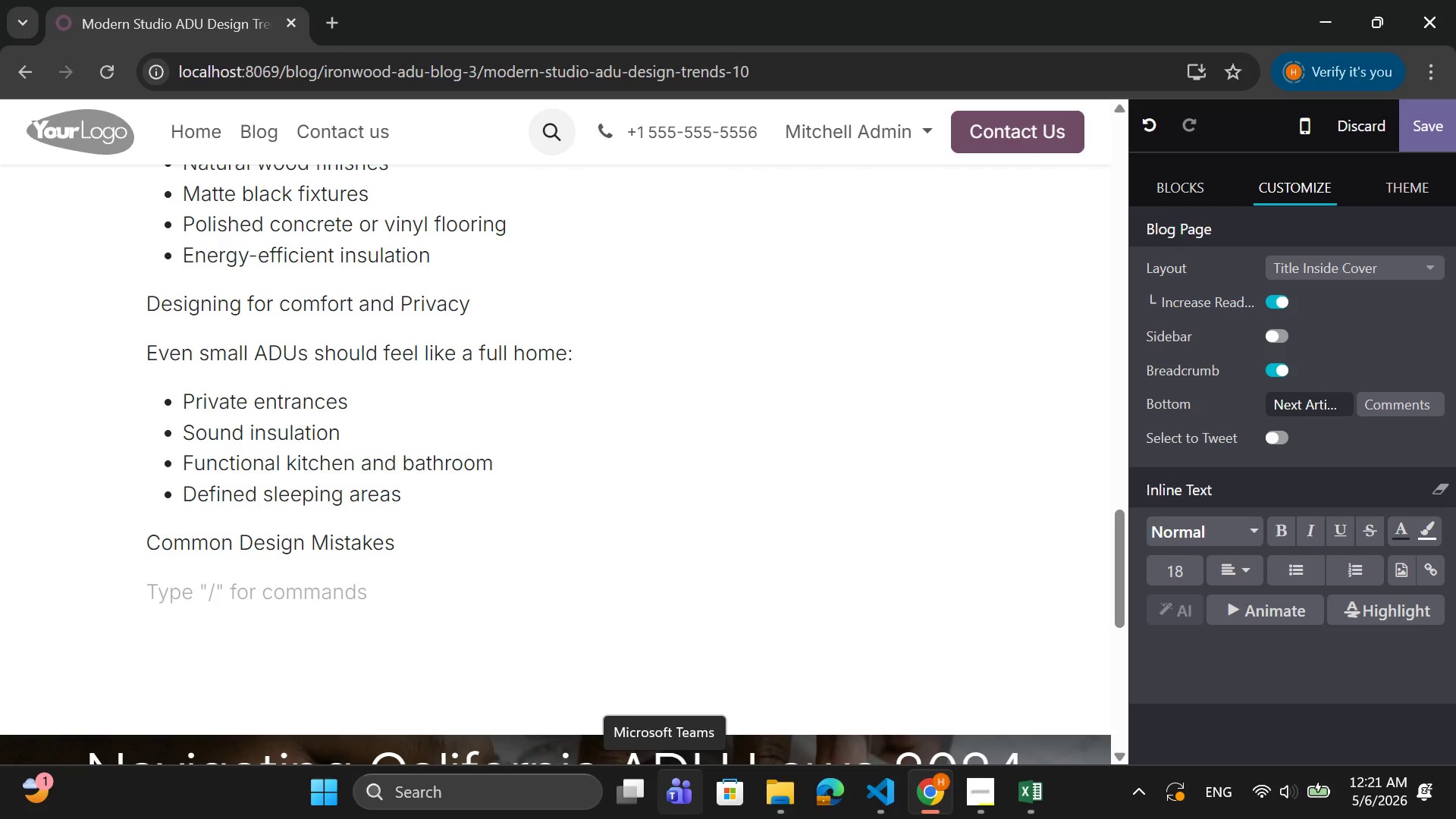 
key(A)
 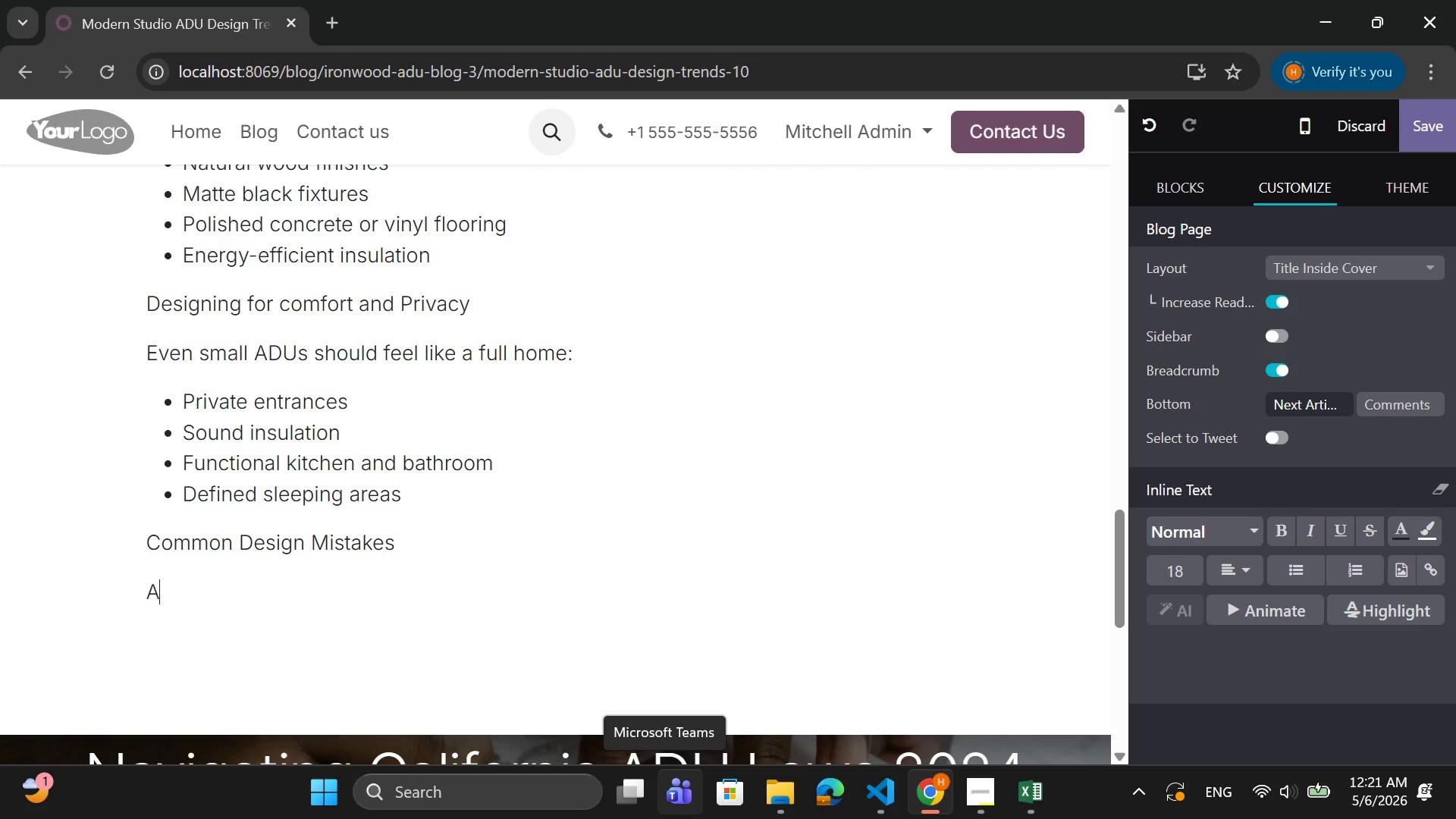 
wait(8.41)
 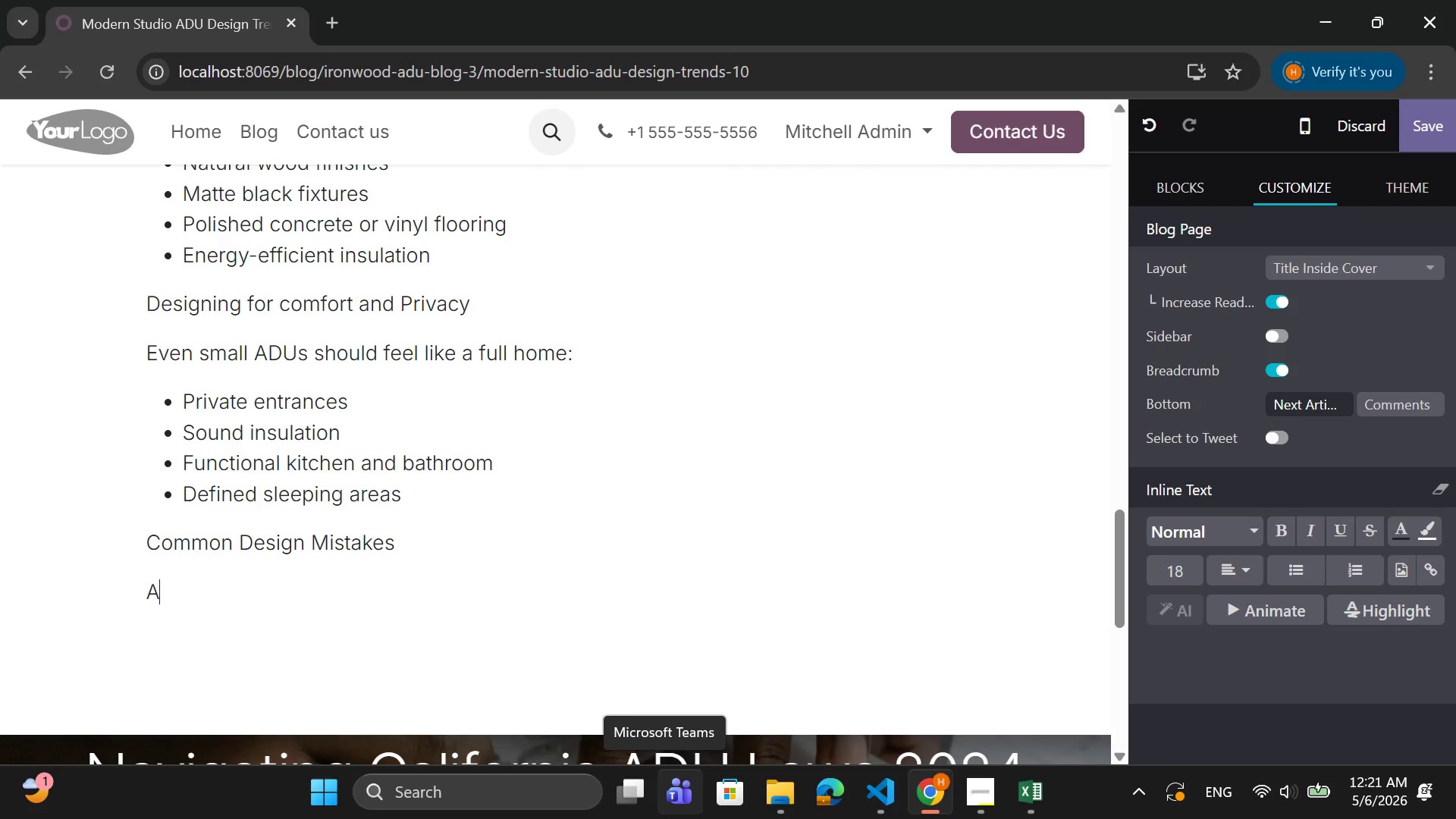 
type(VOID)
key(Backspace)
key(Backspace)
key(Backspace)
key(Backspace)
type(void )
key(Backspace)
type(:l)
key(Backspace)
 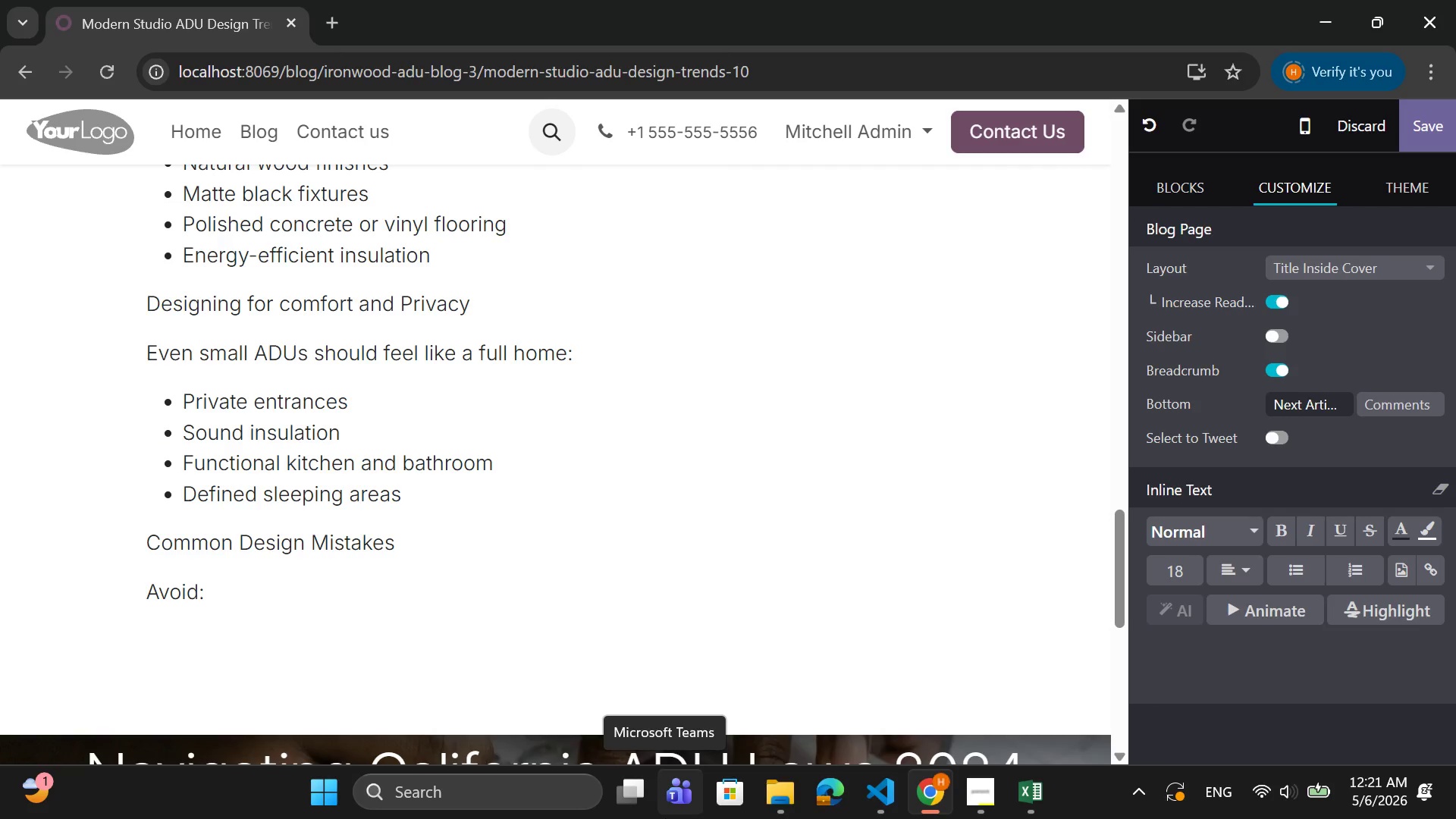 
wait(6.03)
 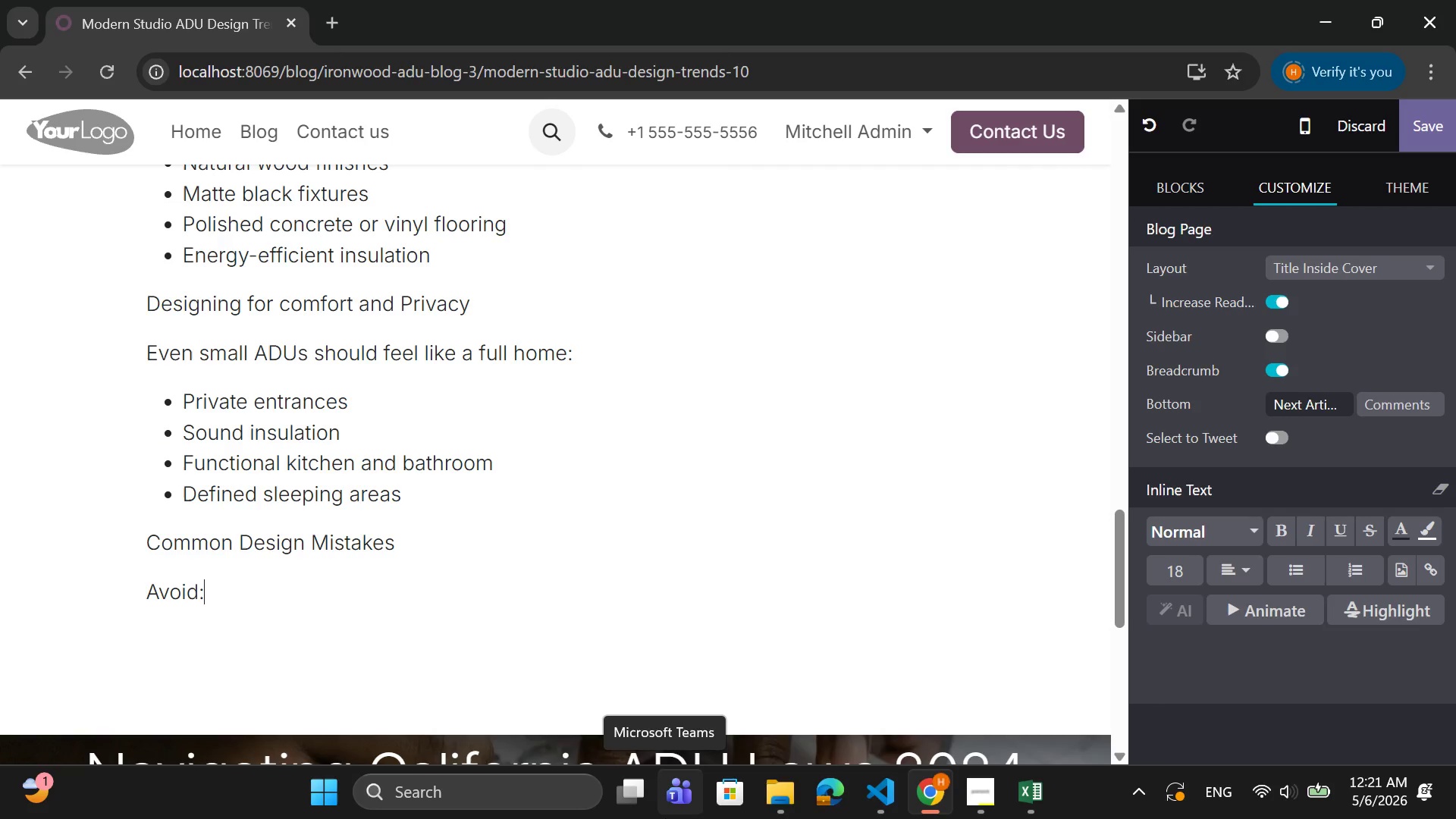 
key(Shift+ShiftRight)
 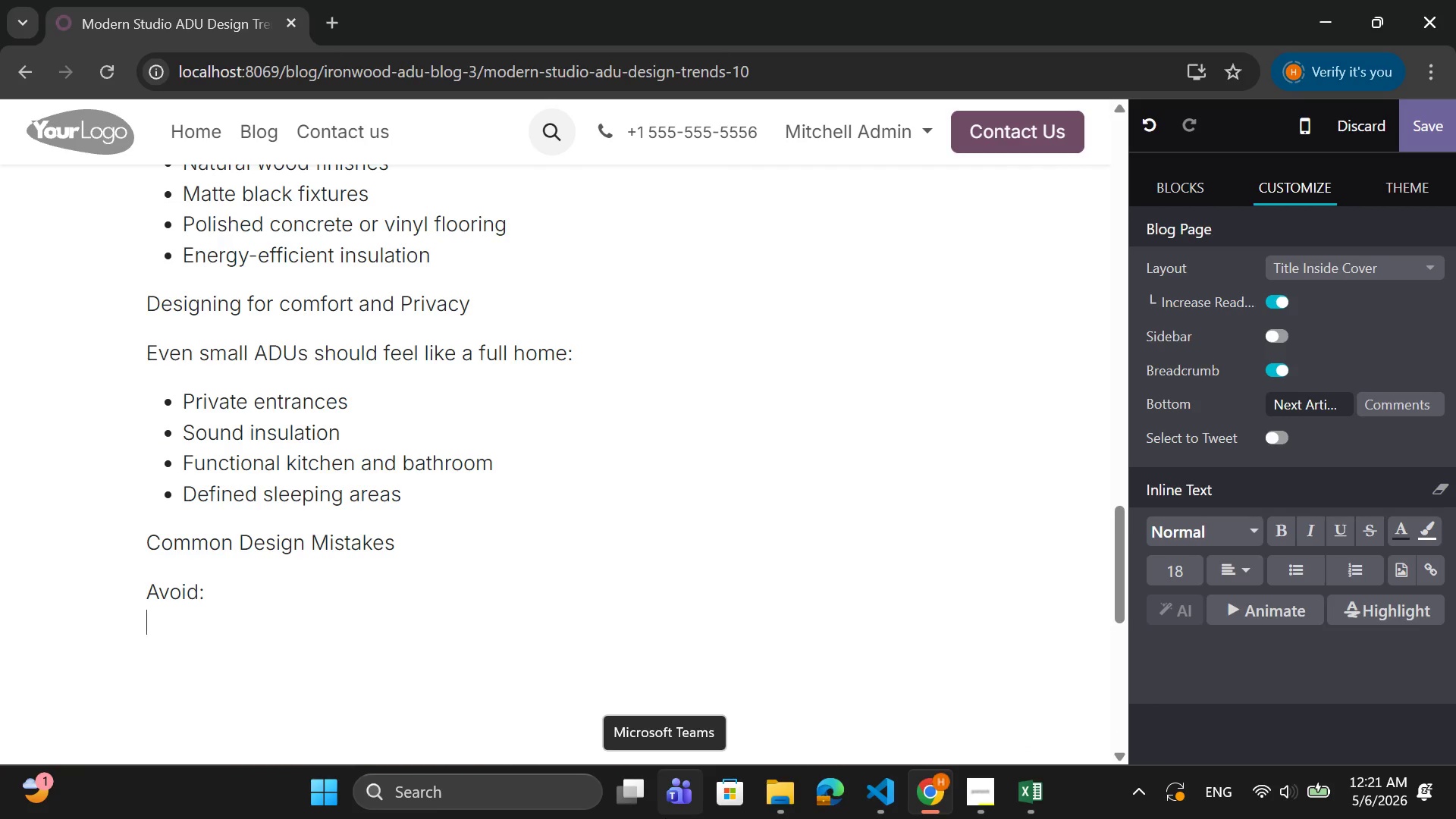 
key(Shift+Enter)
 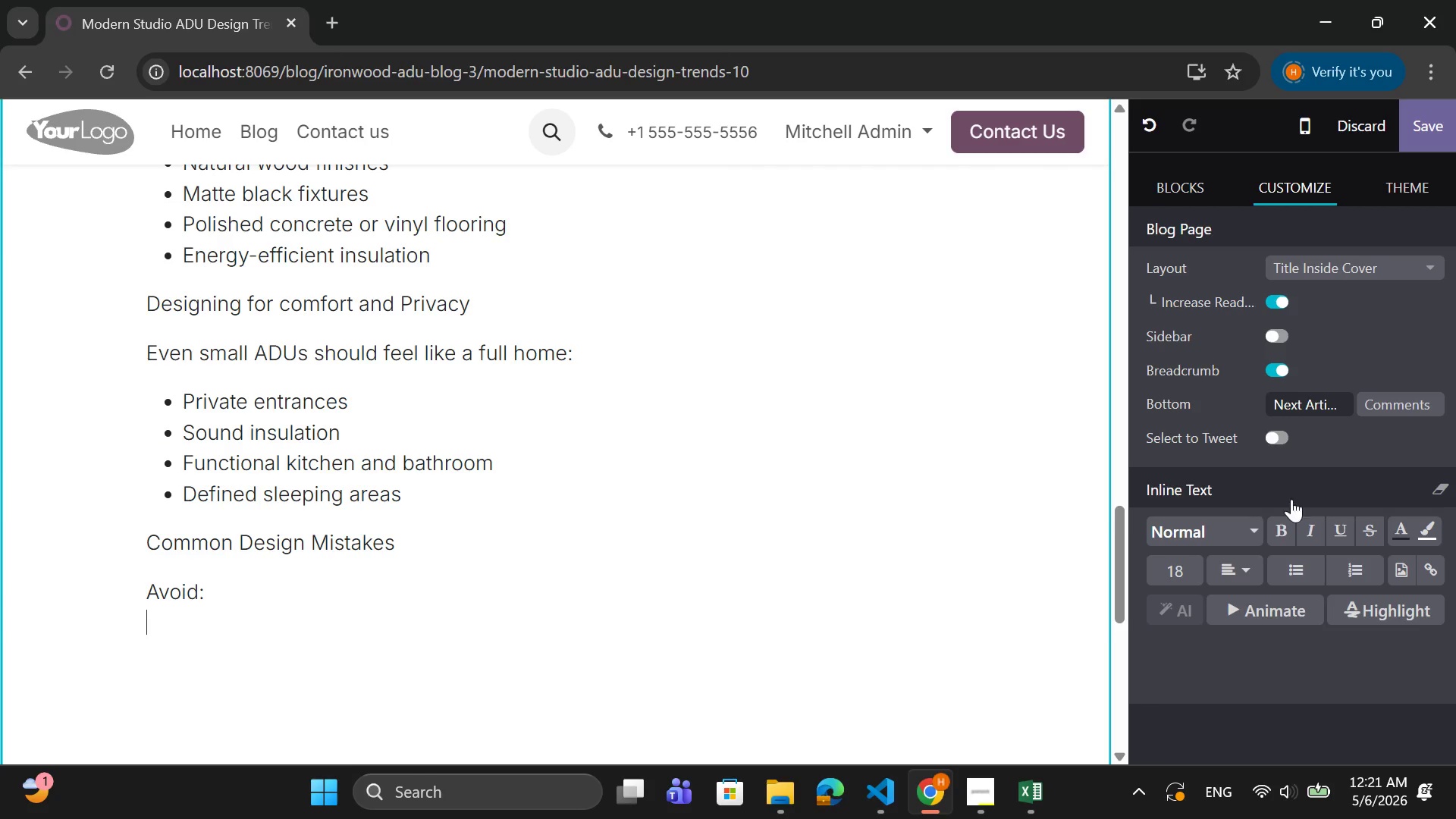 
left_click([1292, 573])
 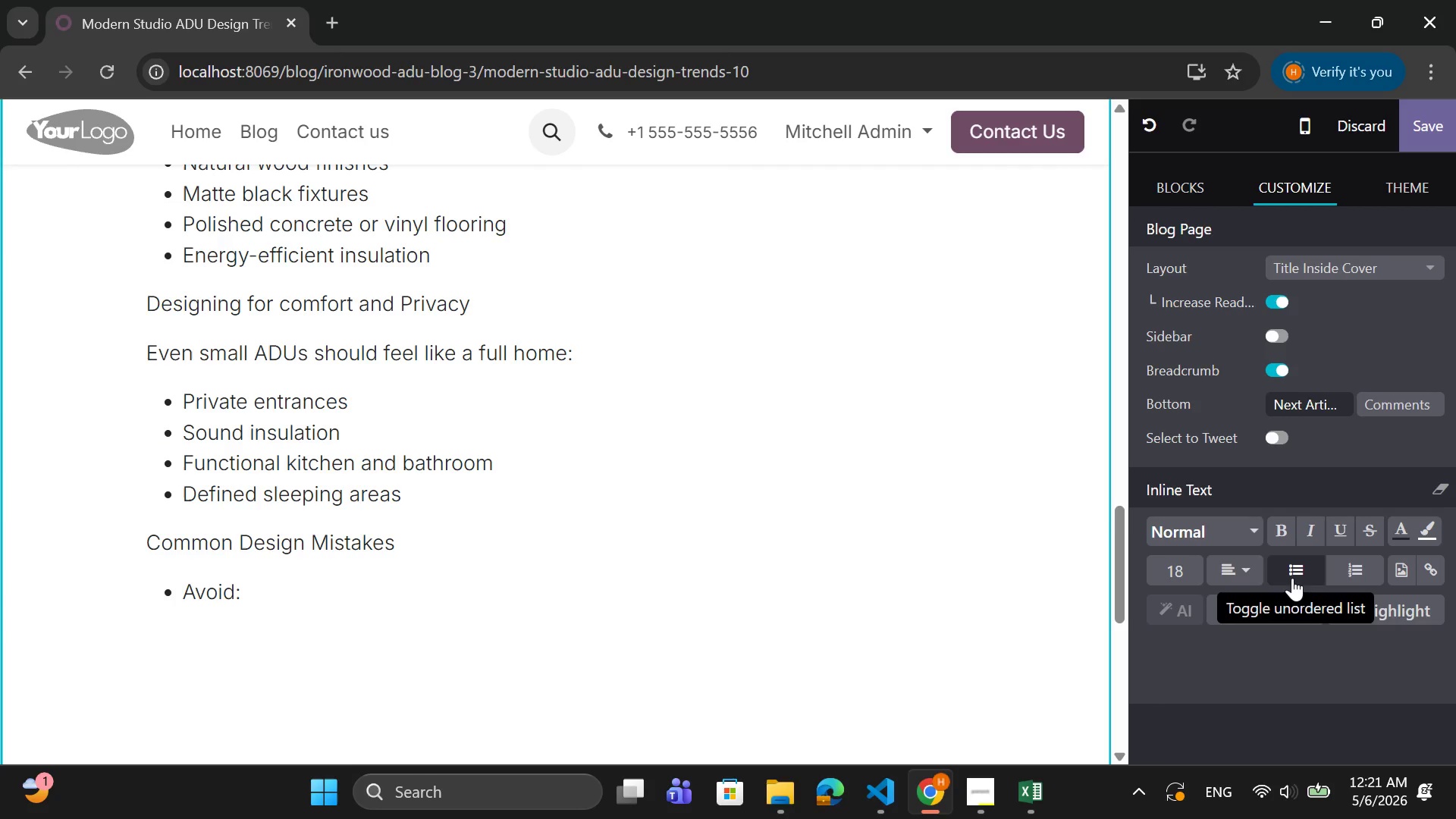 
key(CapsLock)
 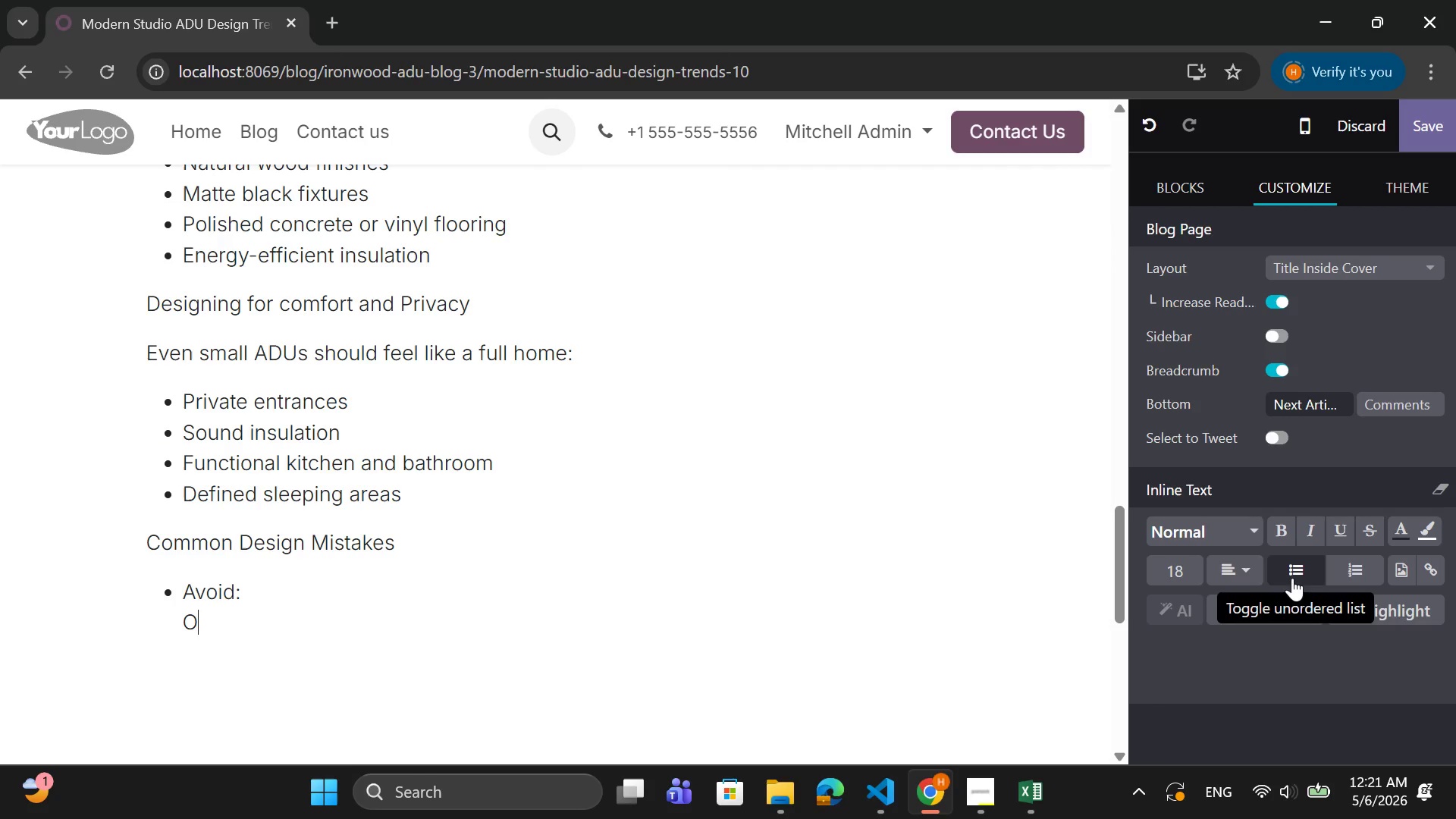 
key(O)
 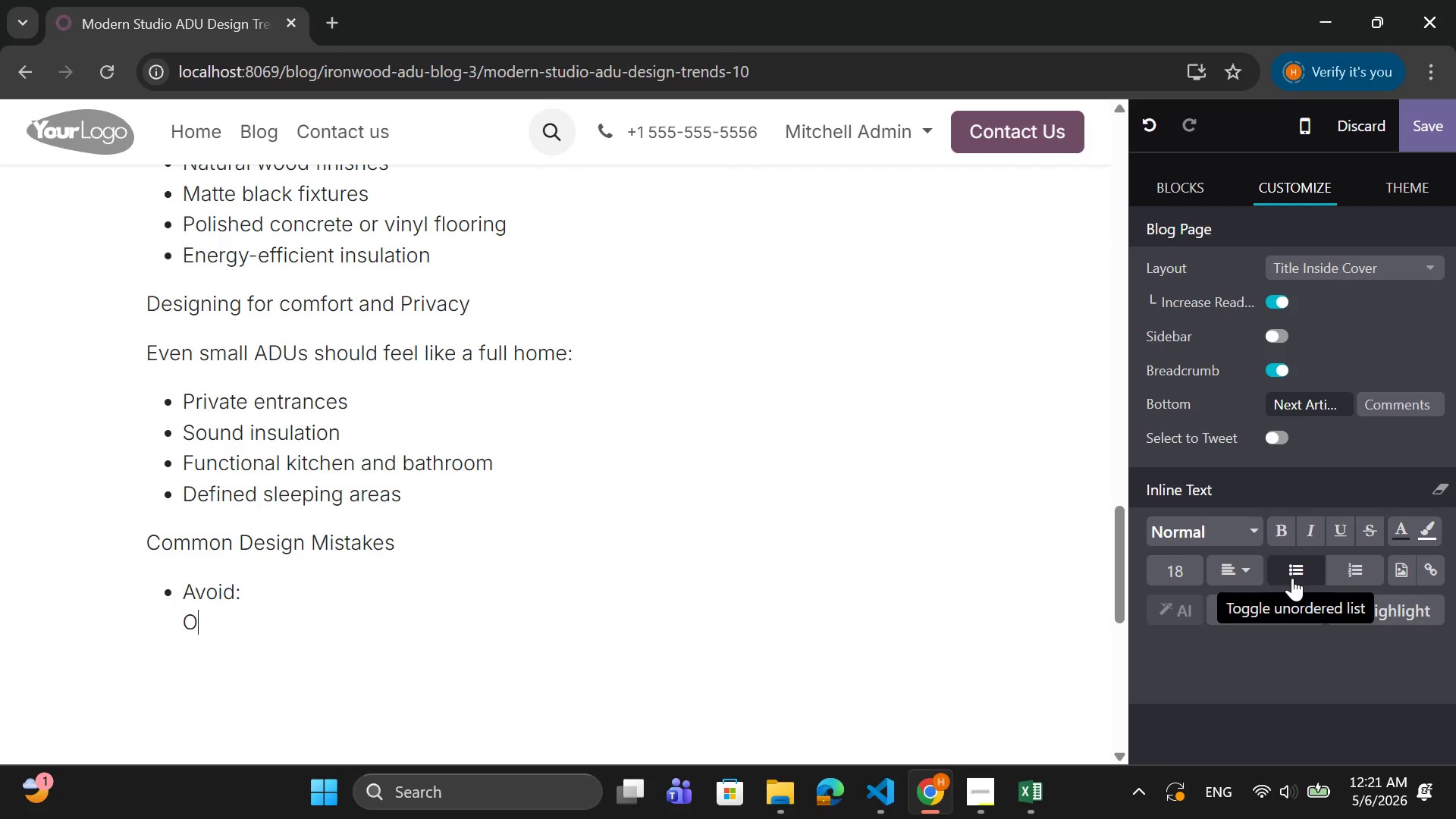 
key(CapsLock)
 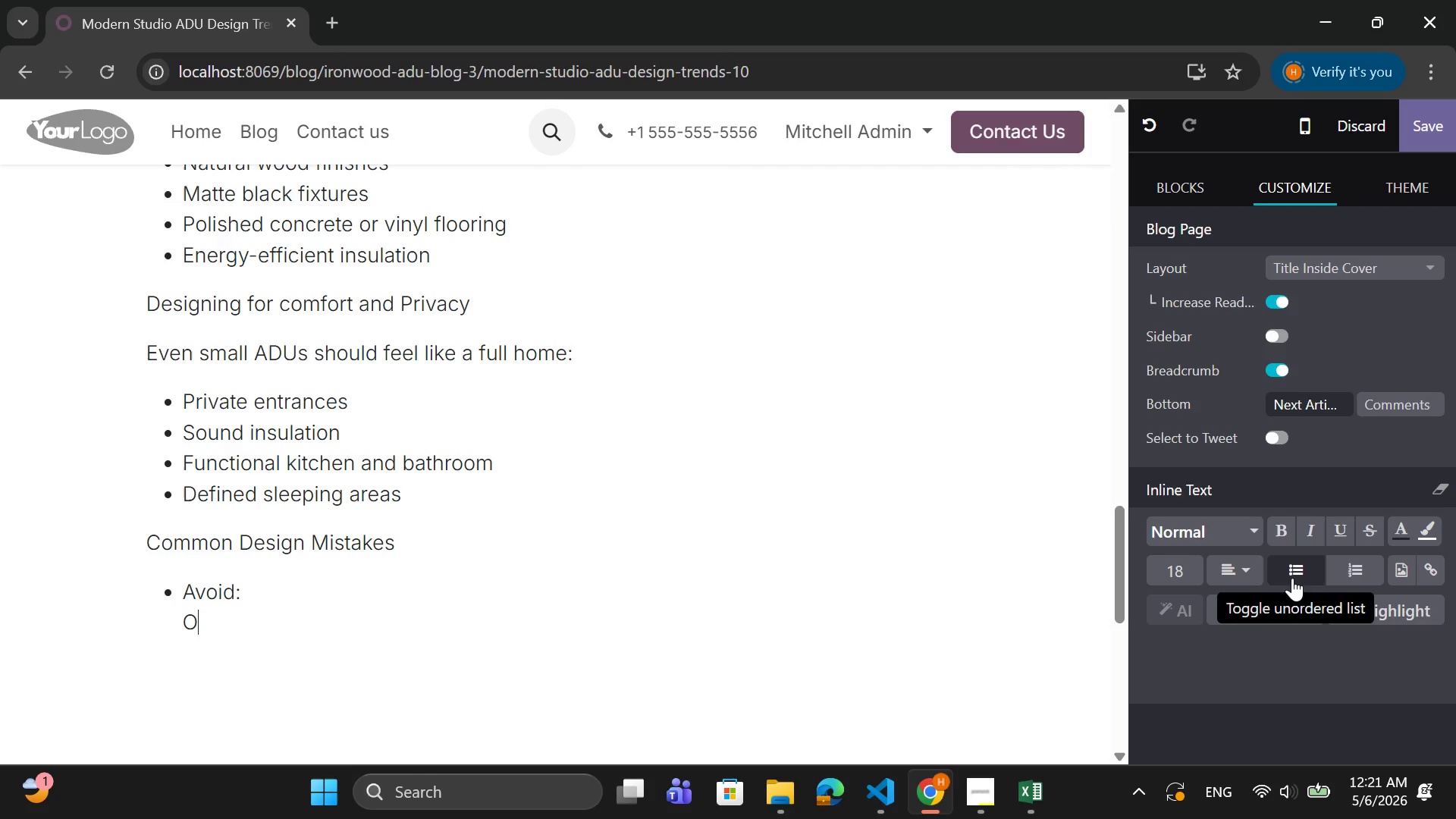 
key(Backspace)
 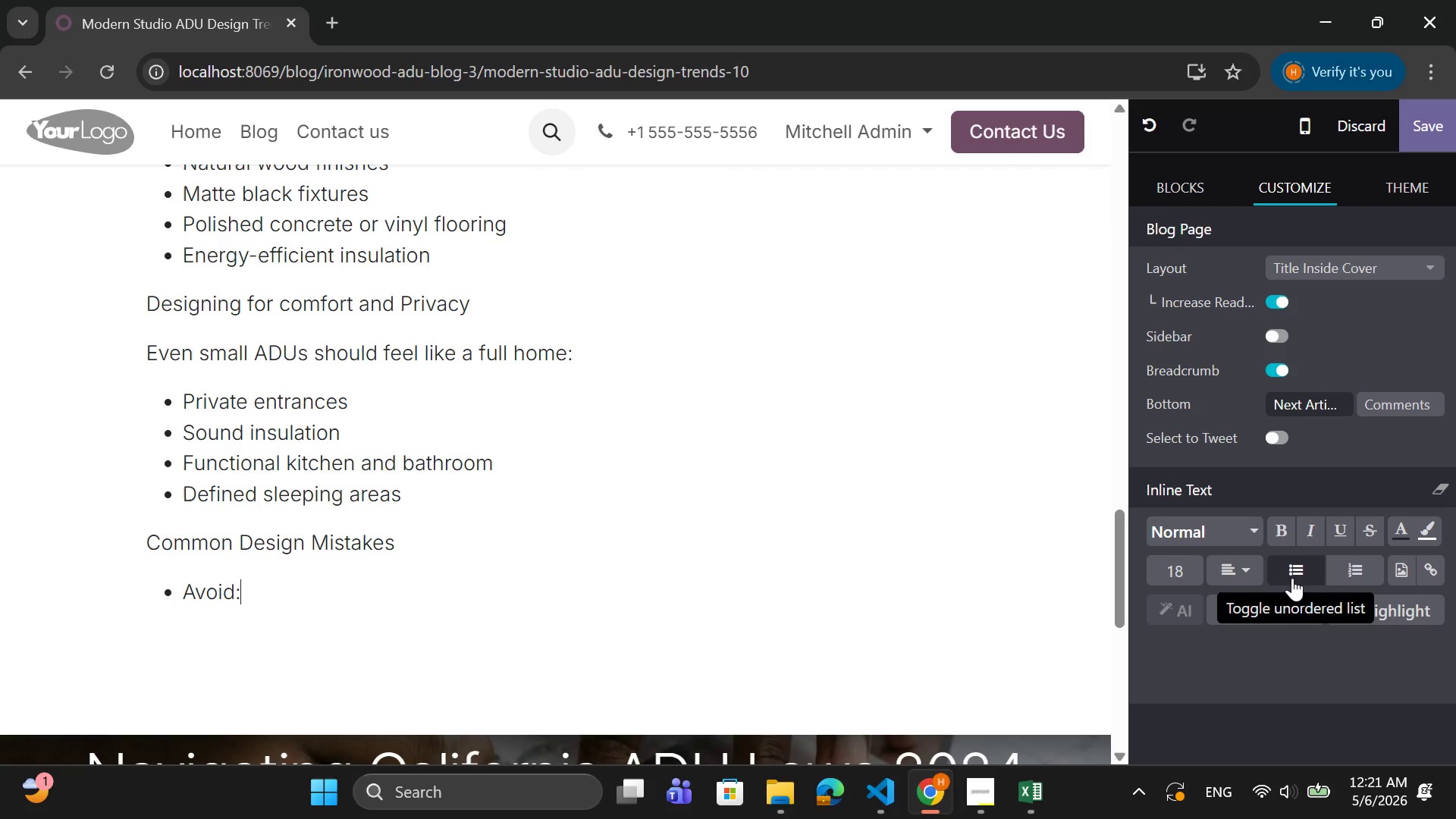 
key(Backspace)
 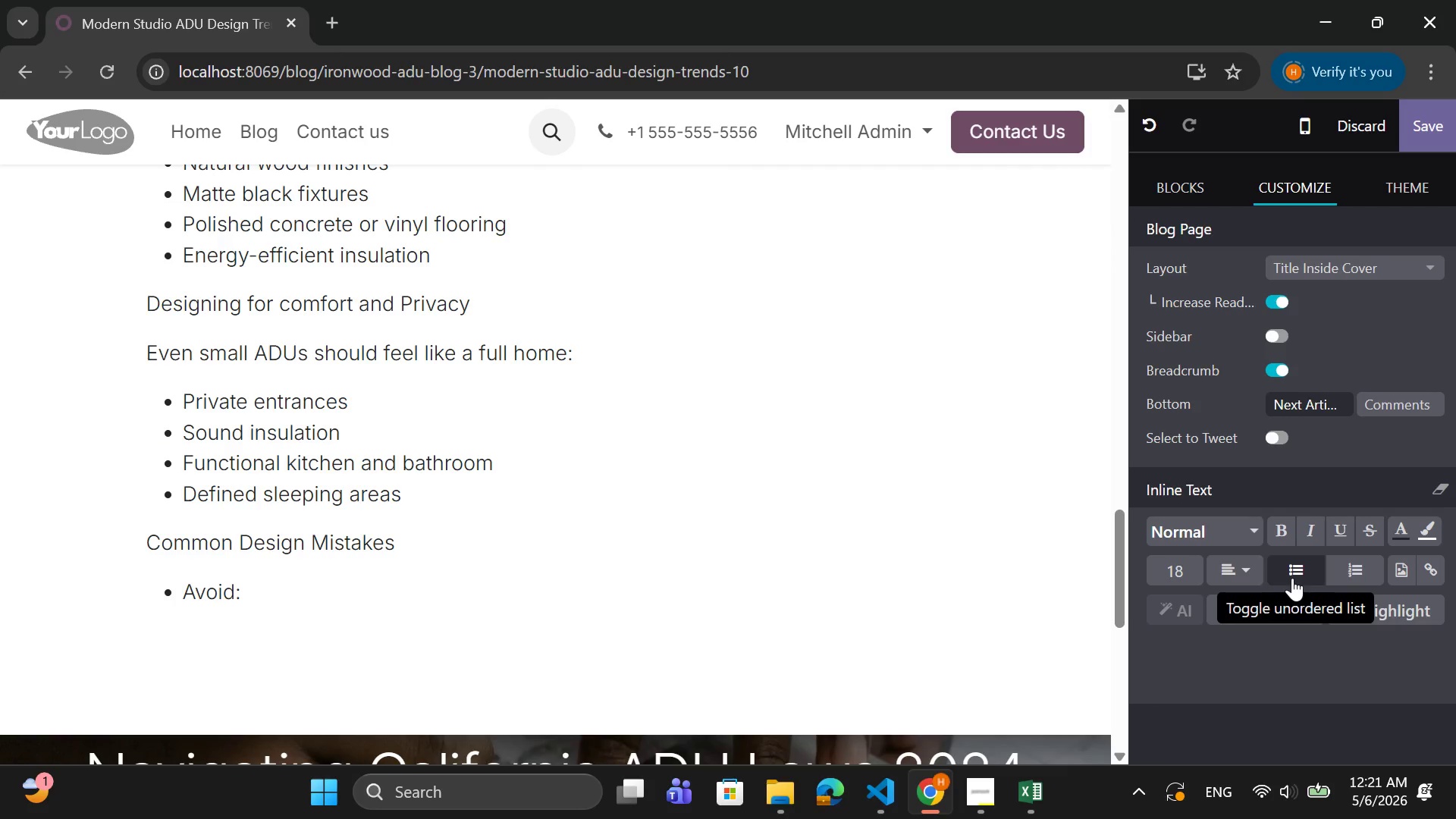 
key(ArrowLeft)
 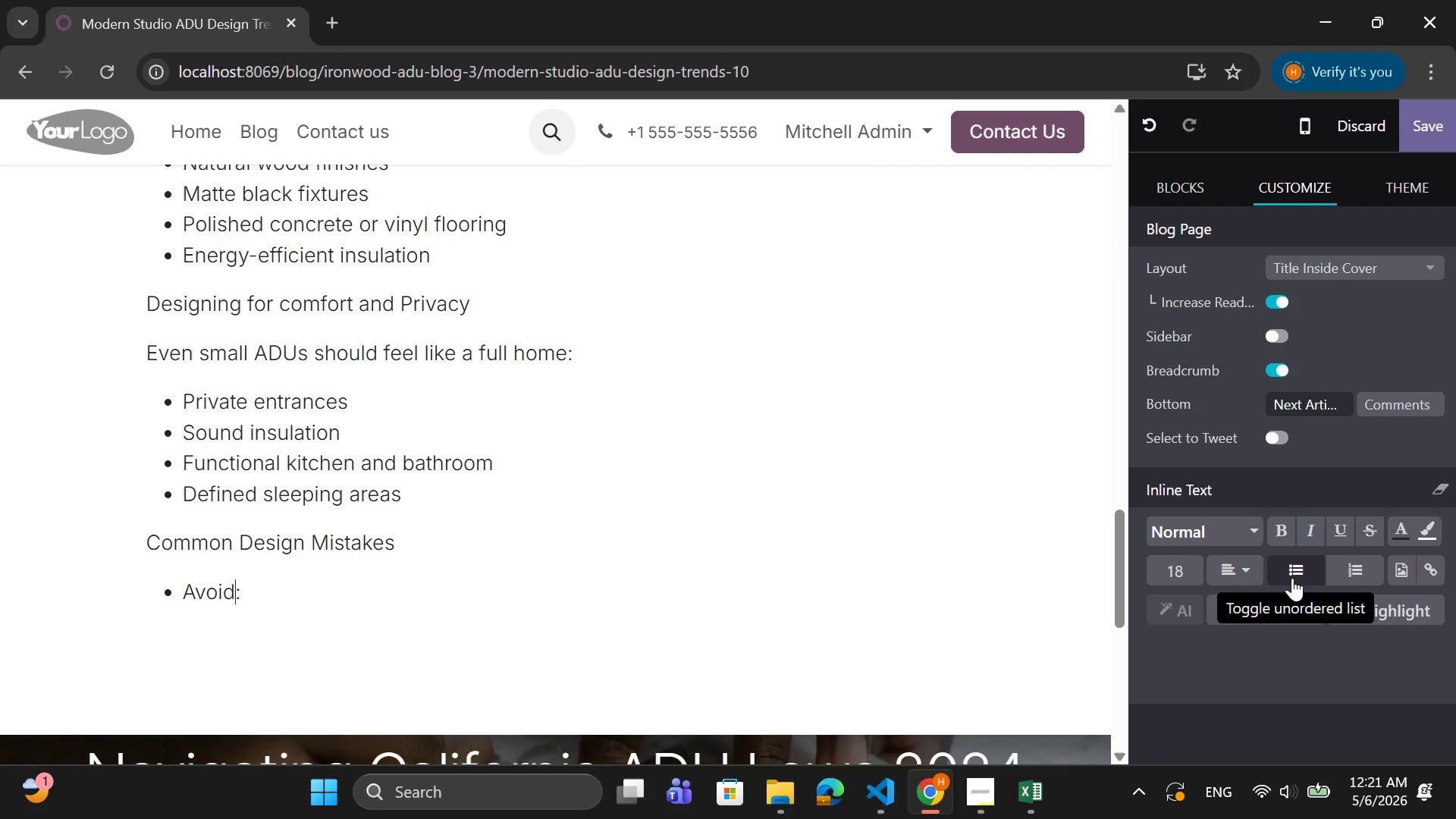 
key(ArrowLeft)
 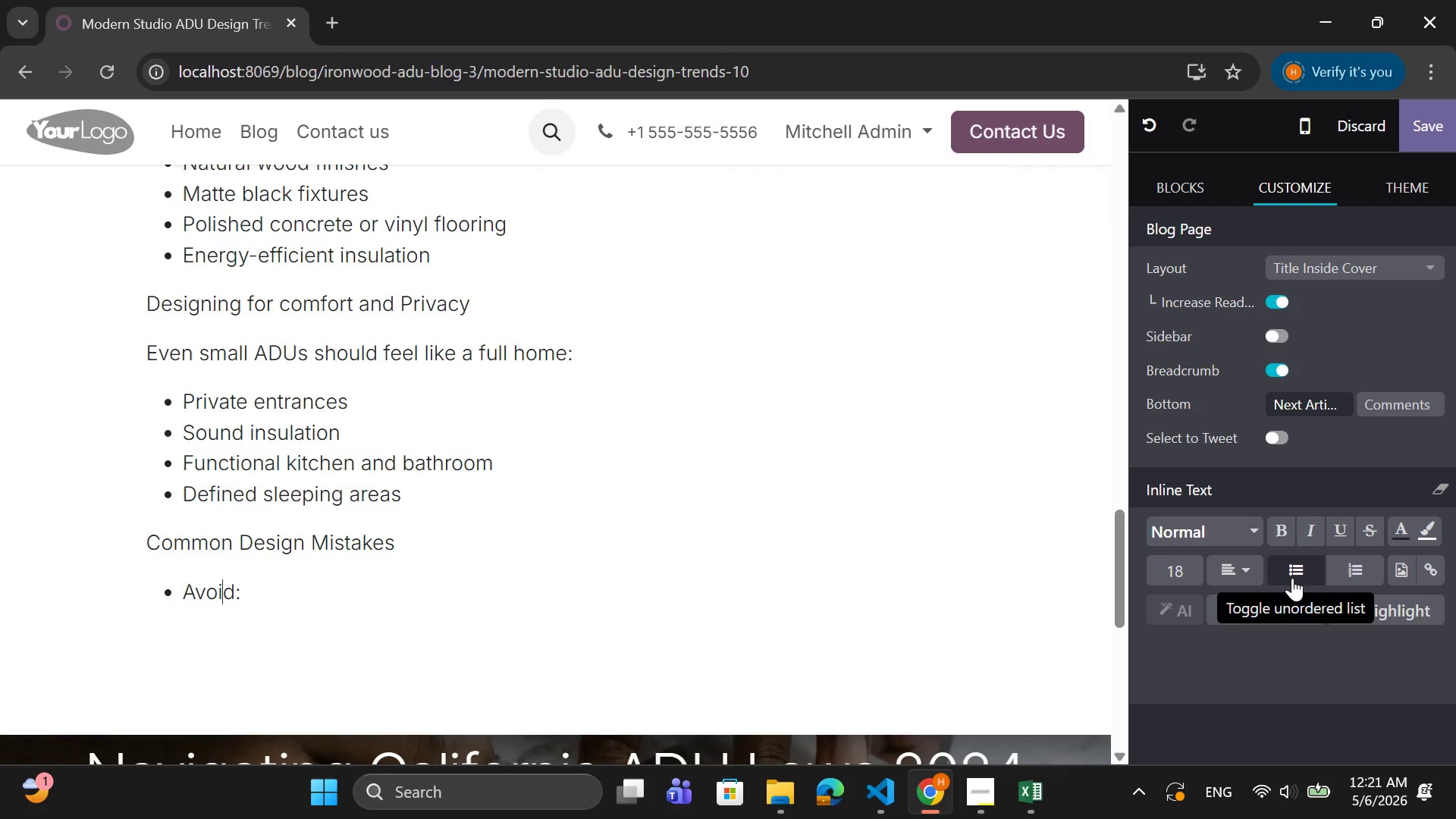 
key(ArrowLeft)
 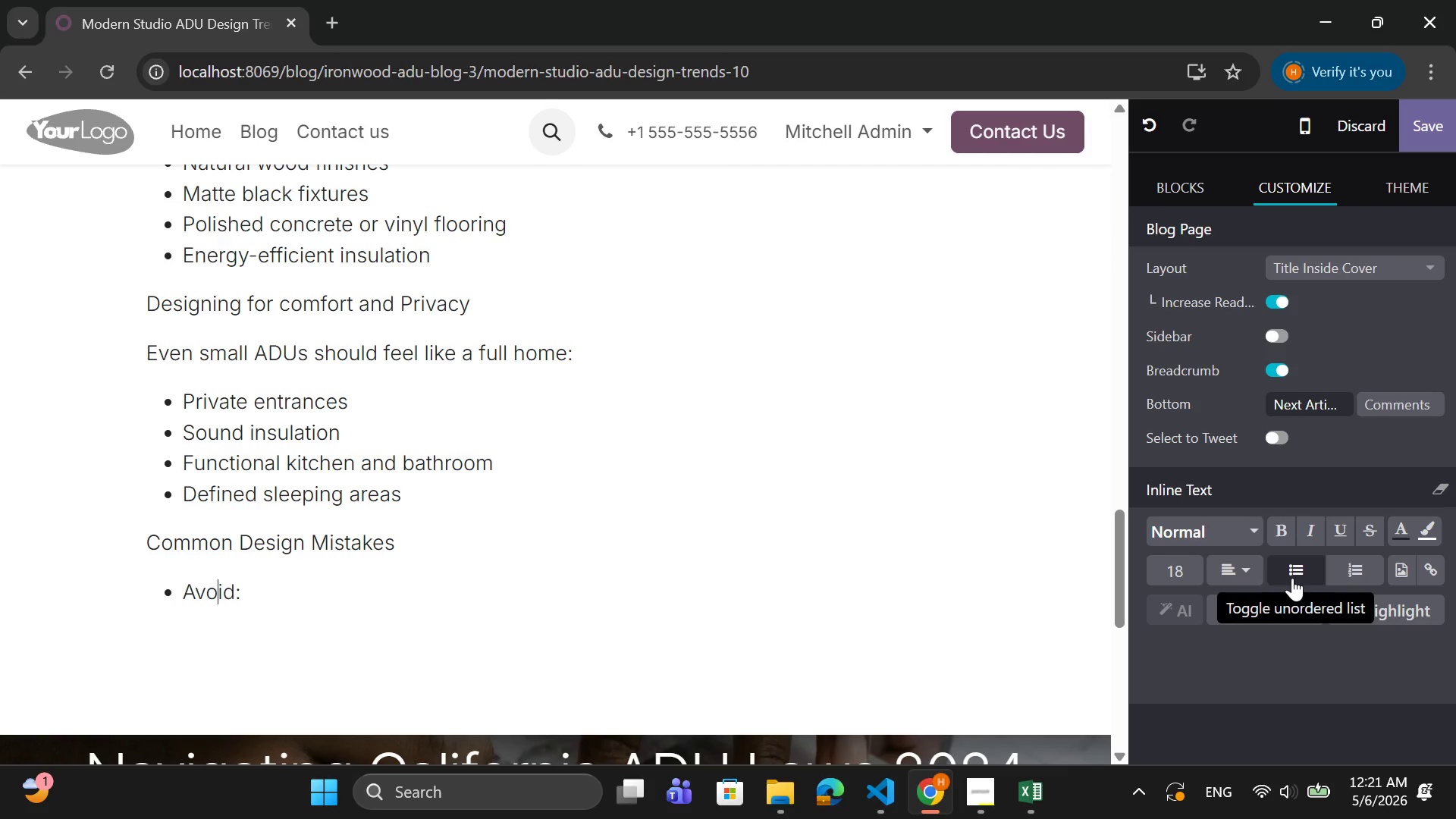 
key(ArrowLeft)
 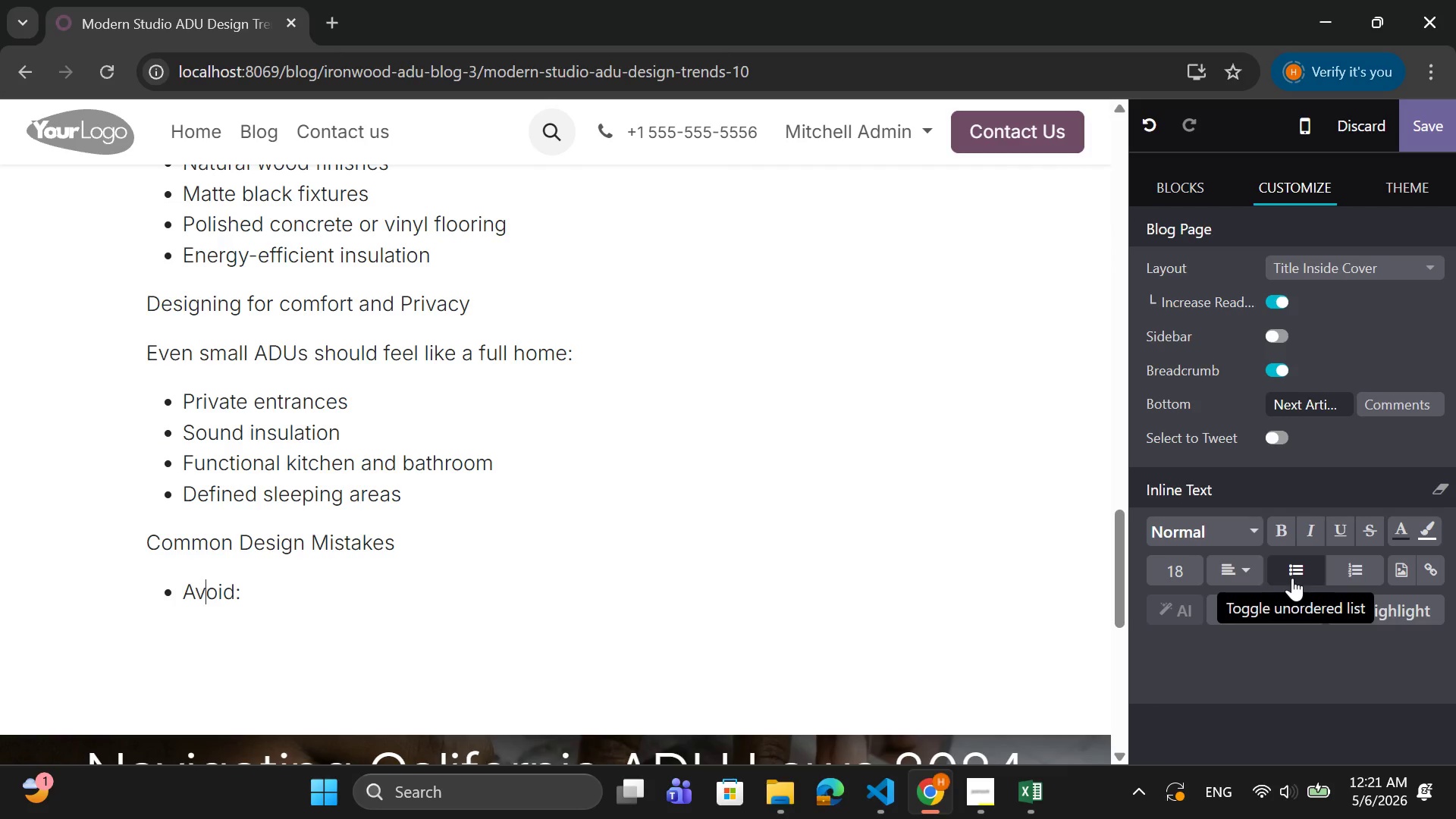 
key(ArrowLeft)
 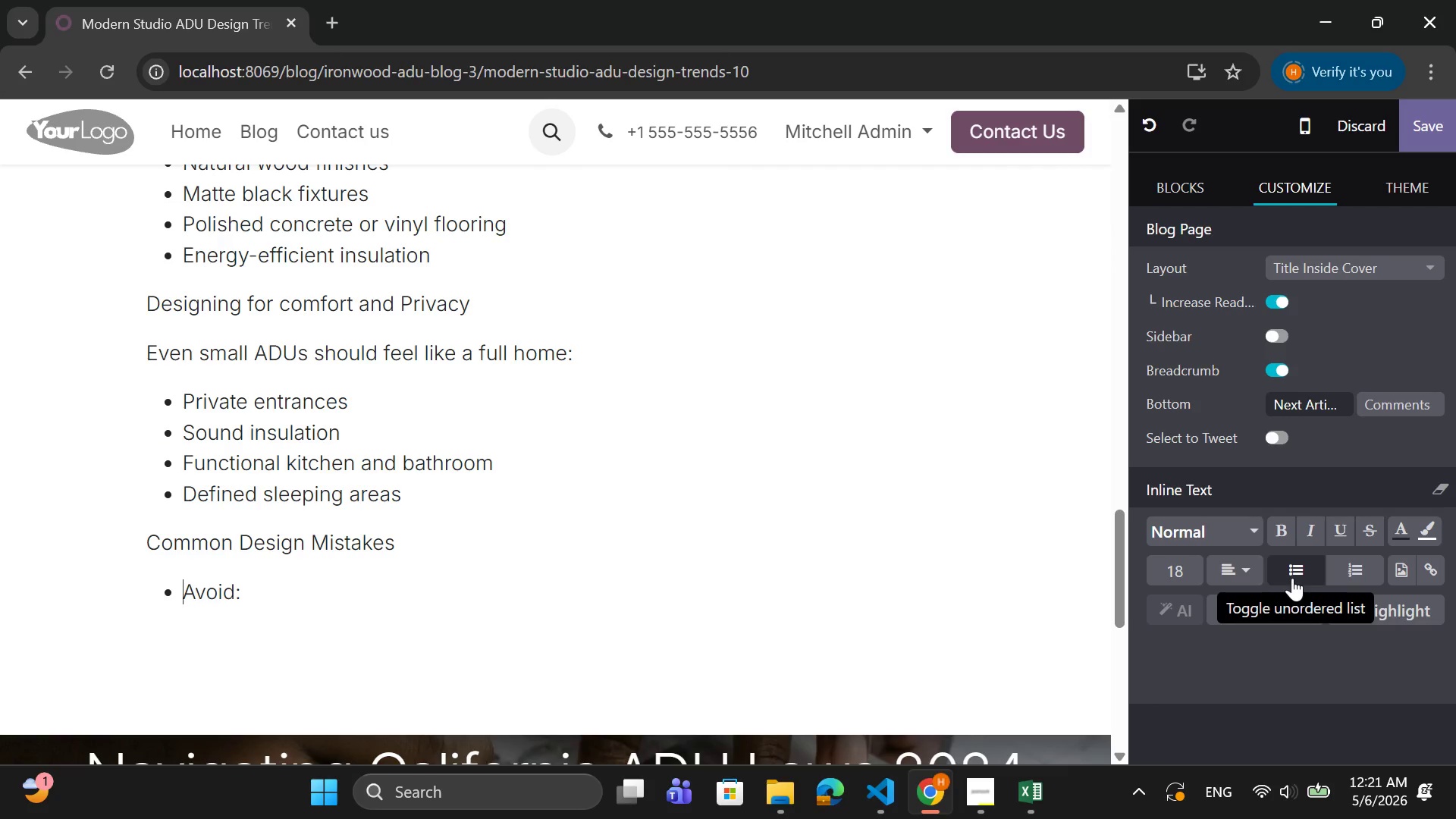 
key(ArrowLeft)
 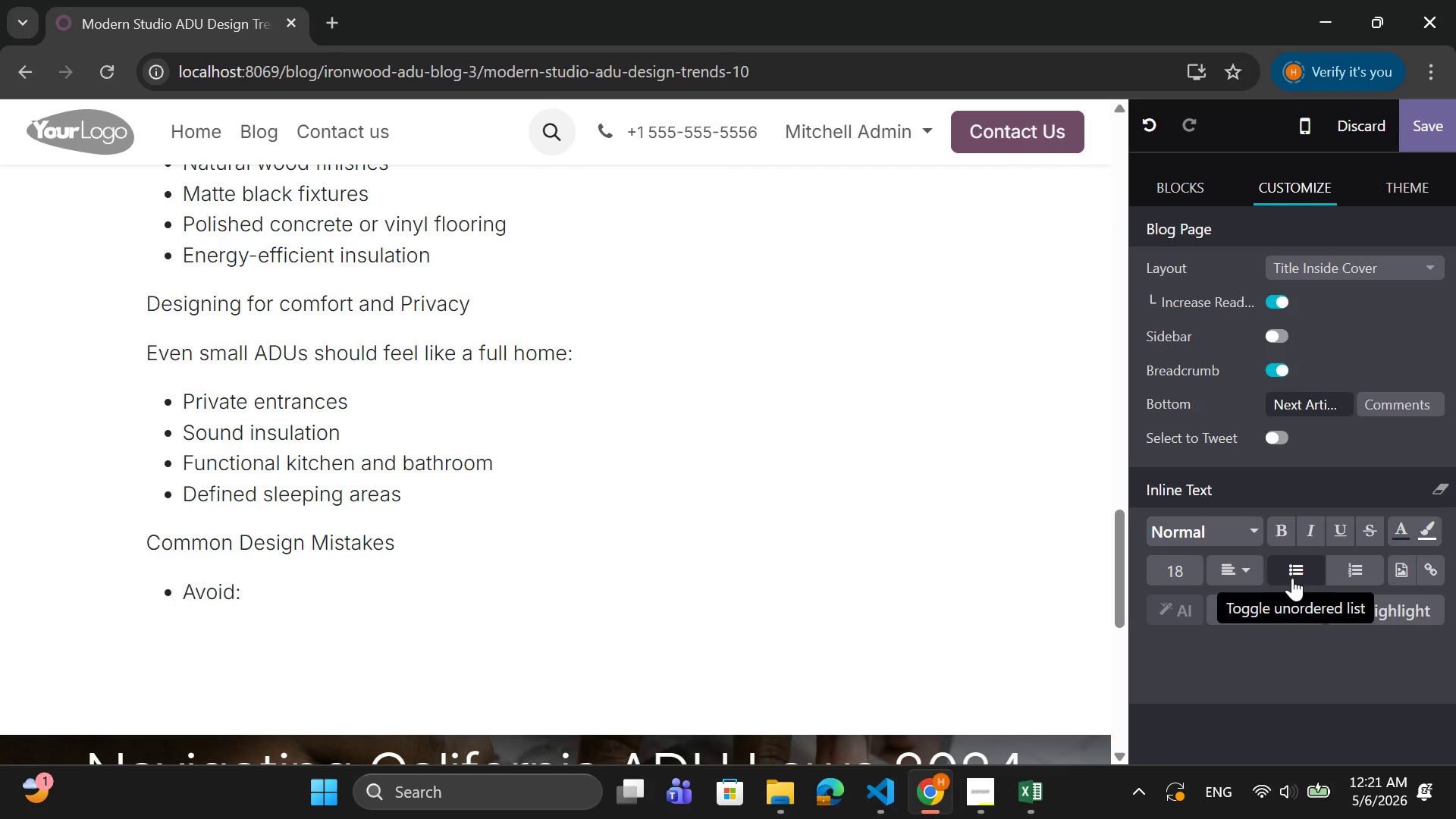 
key(Backspace)
 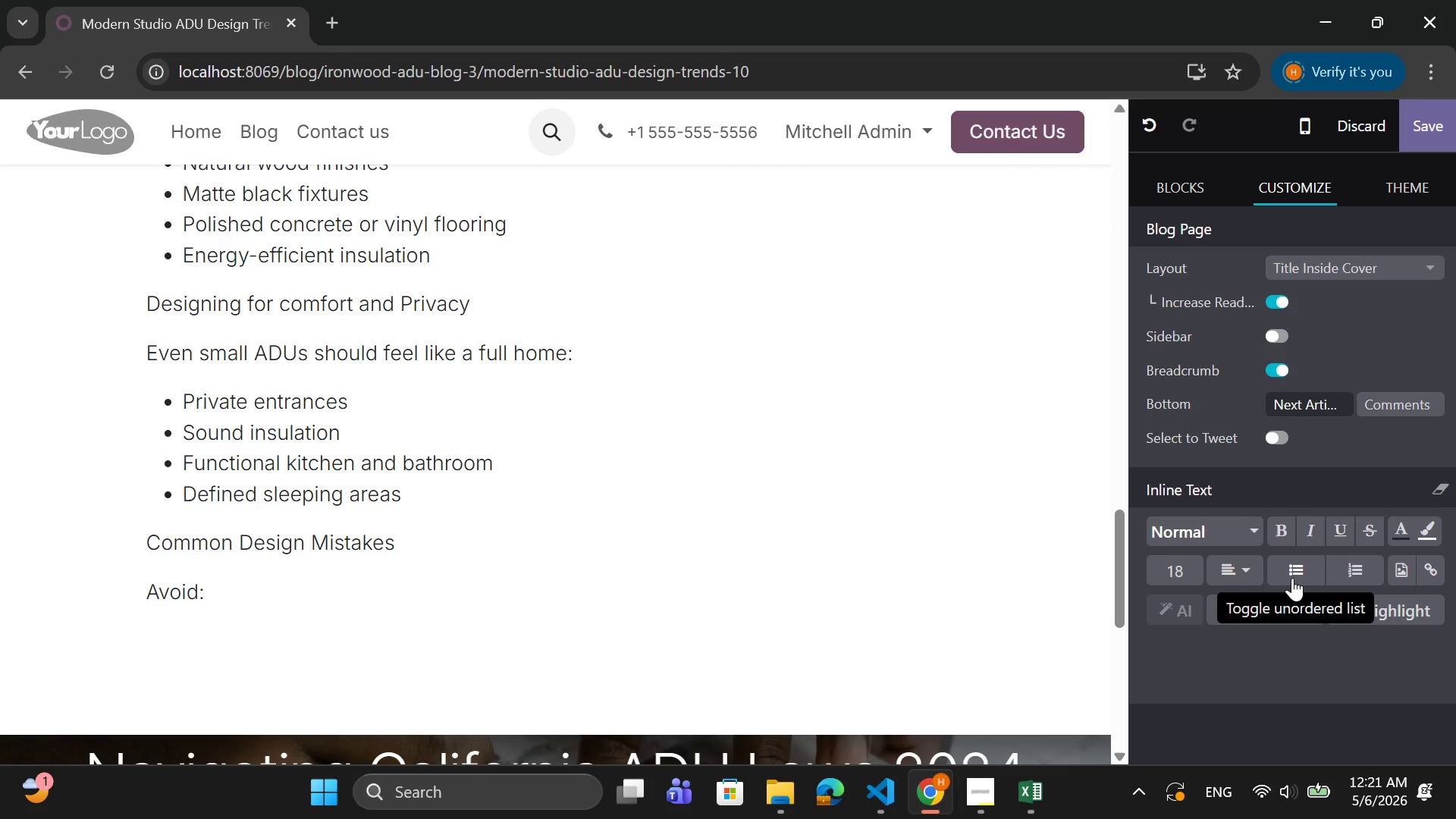 
key(ArrowRight)
 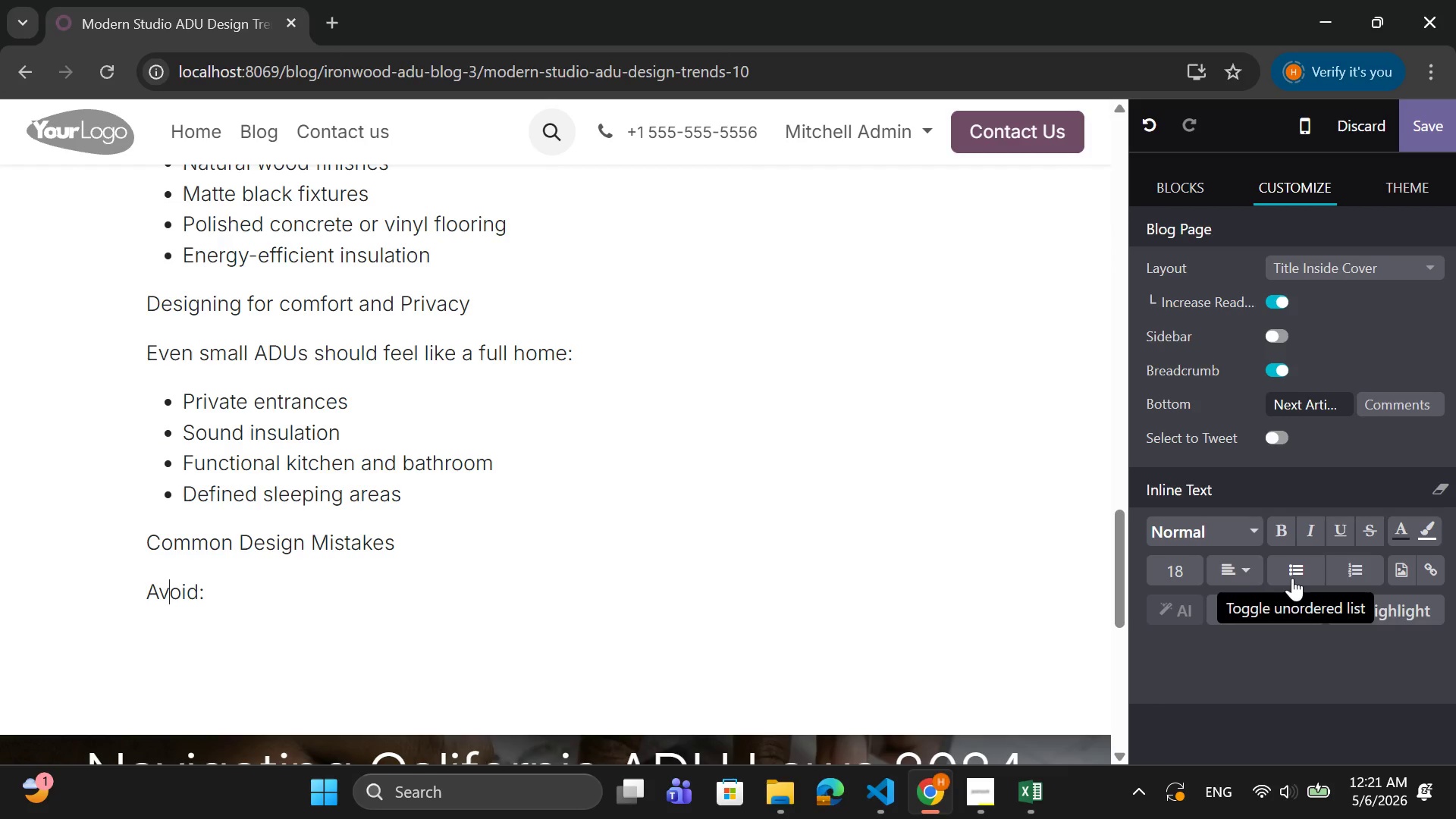 
key(ArrowRight)
 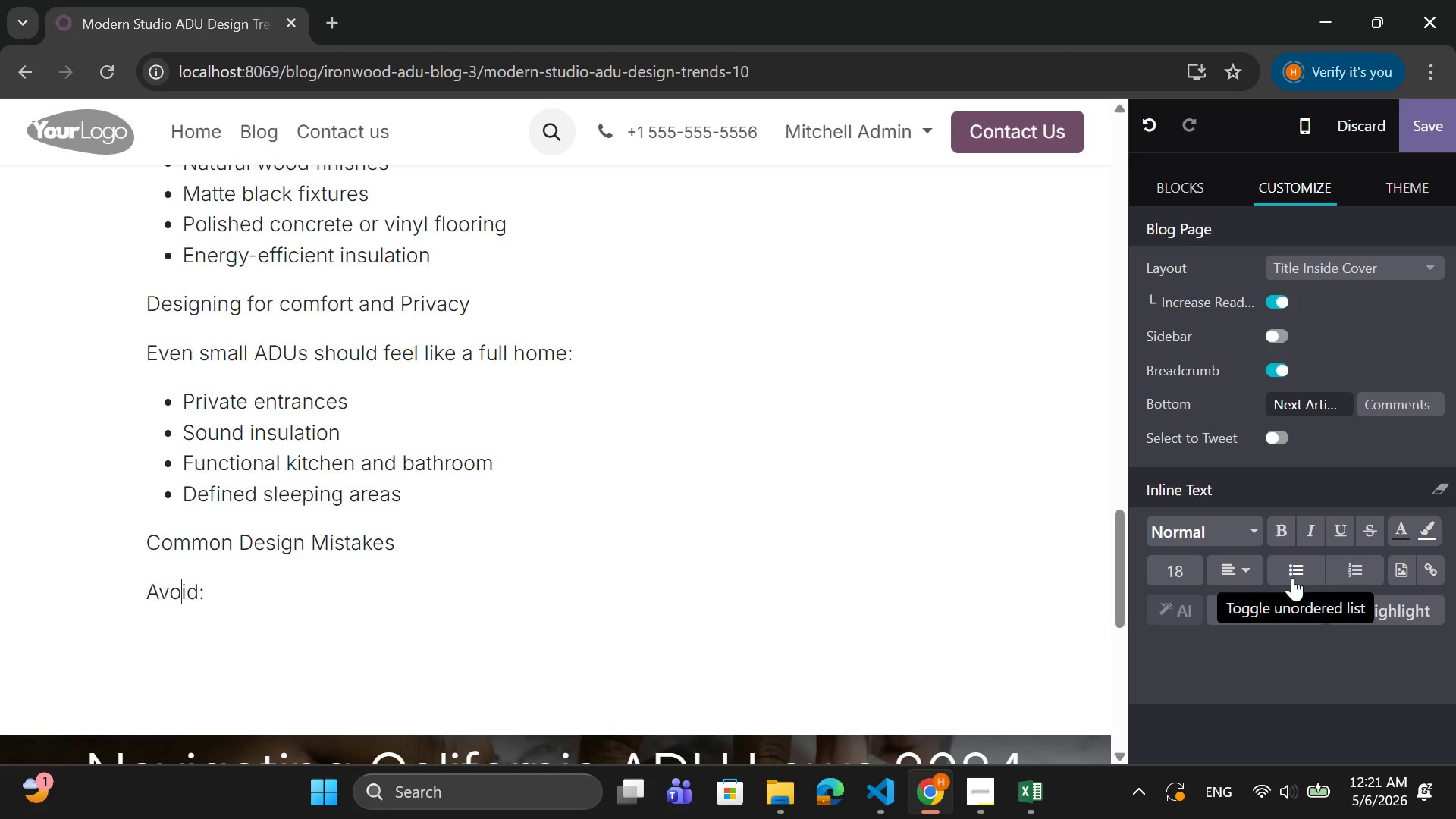 
key(ArrowRight)
 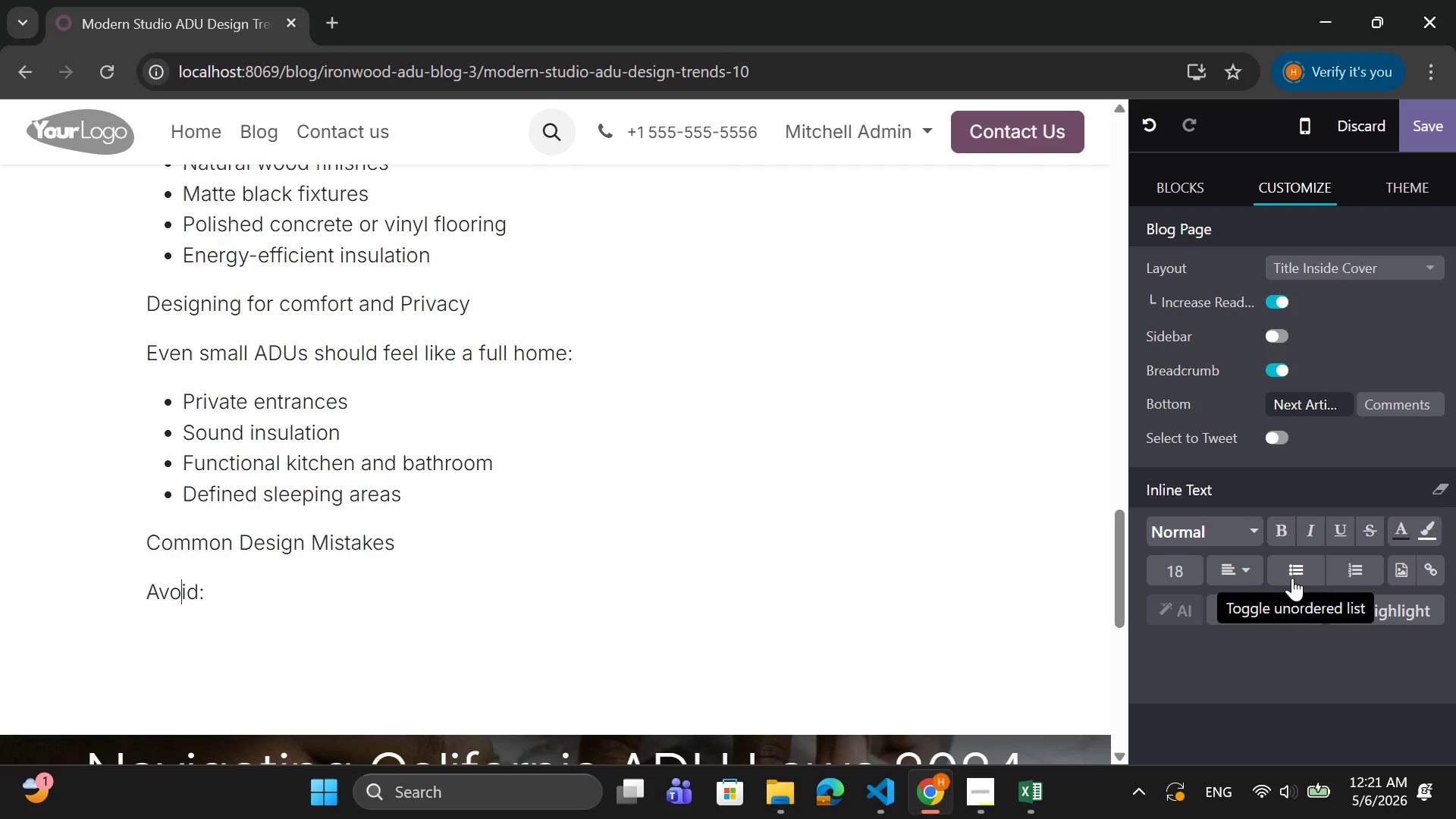 
key(ArrowRight)
 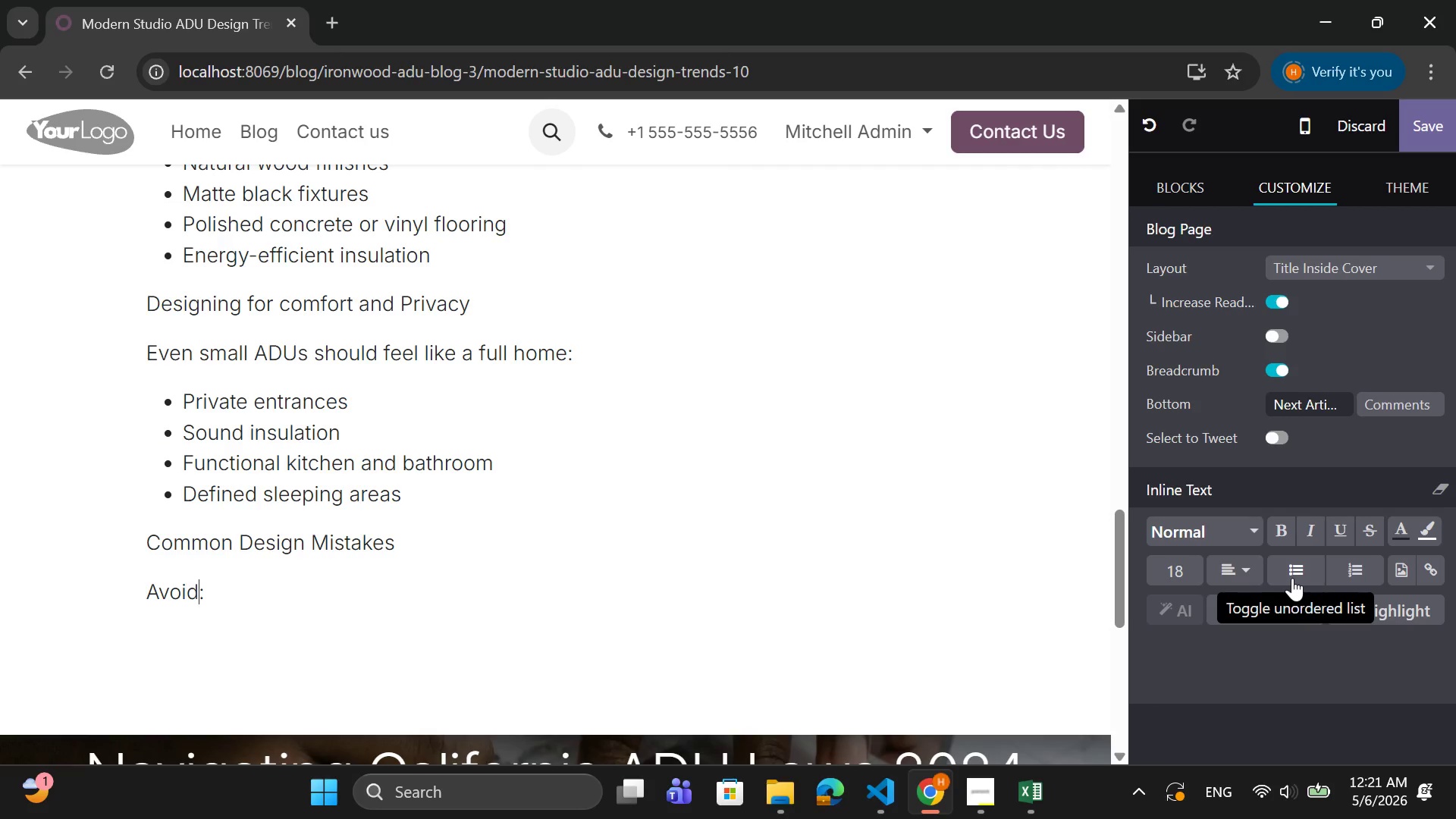 
key(ArrowRight)
 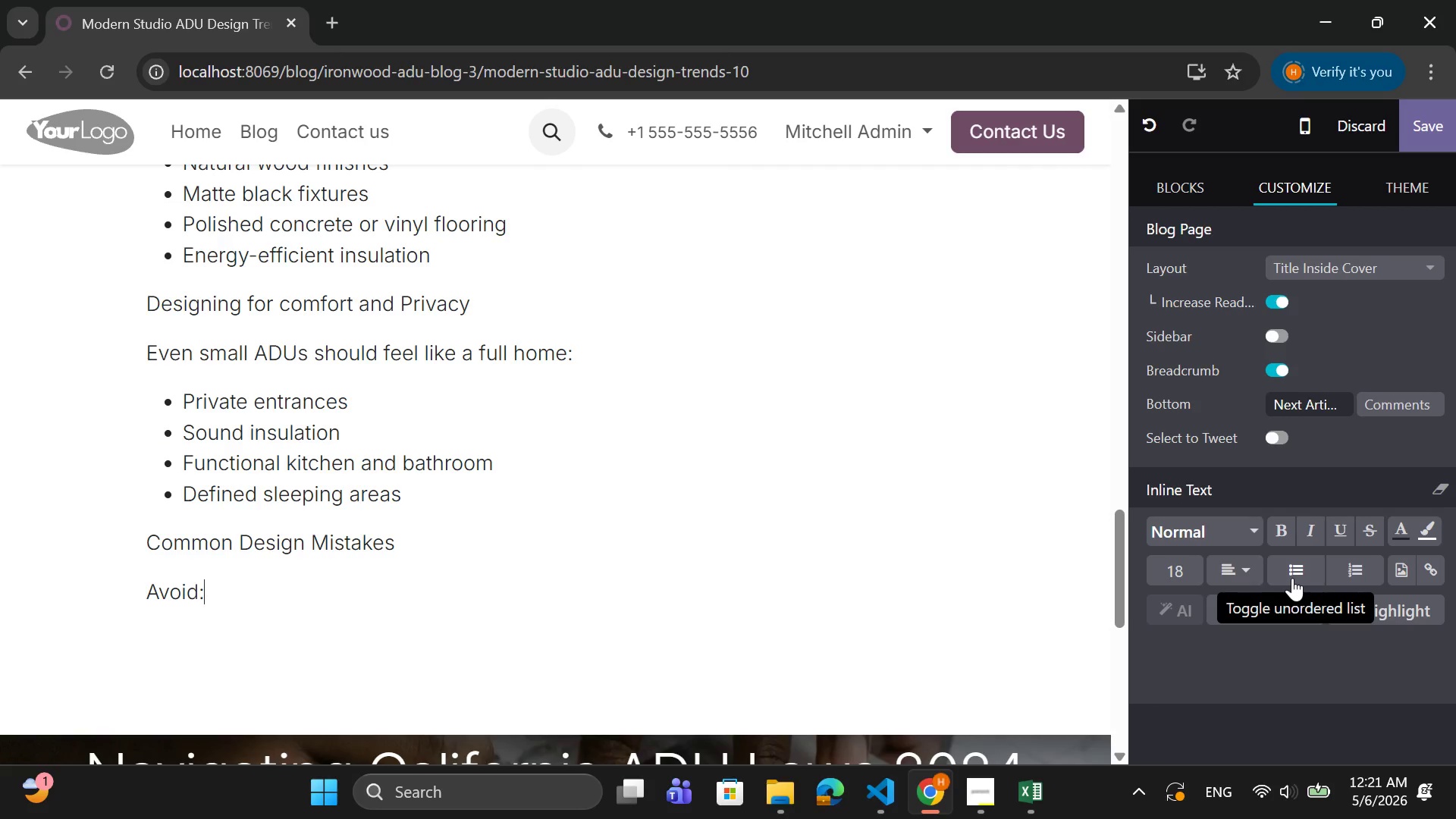 
key(ArrowRight)
 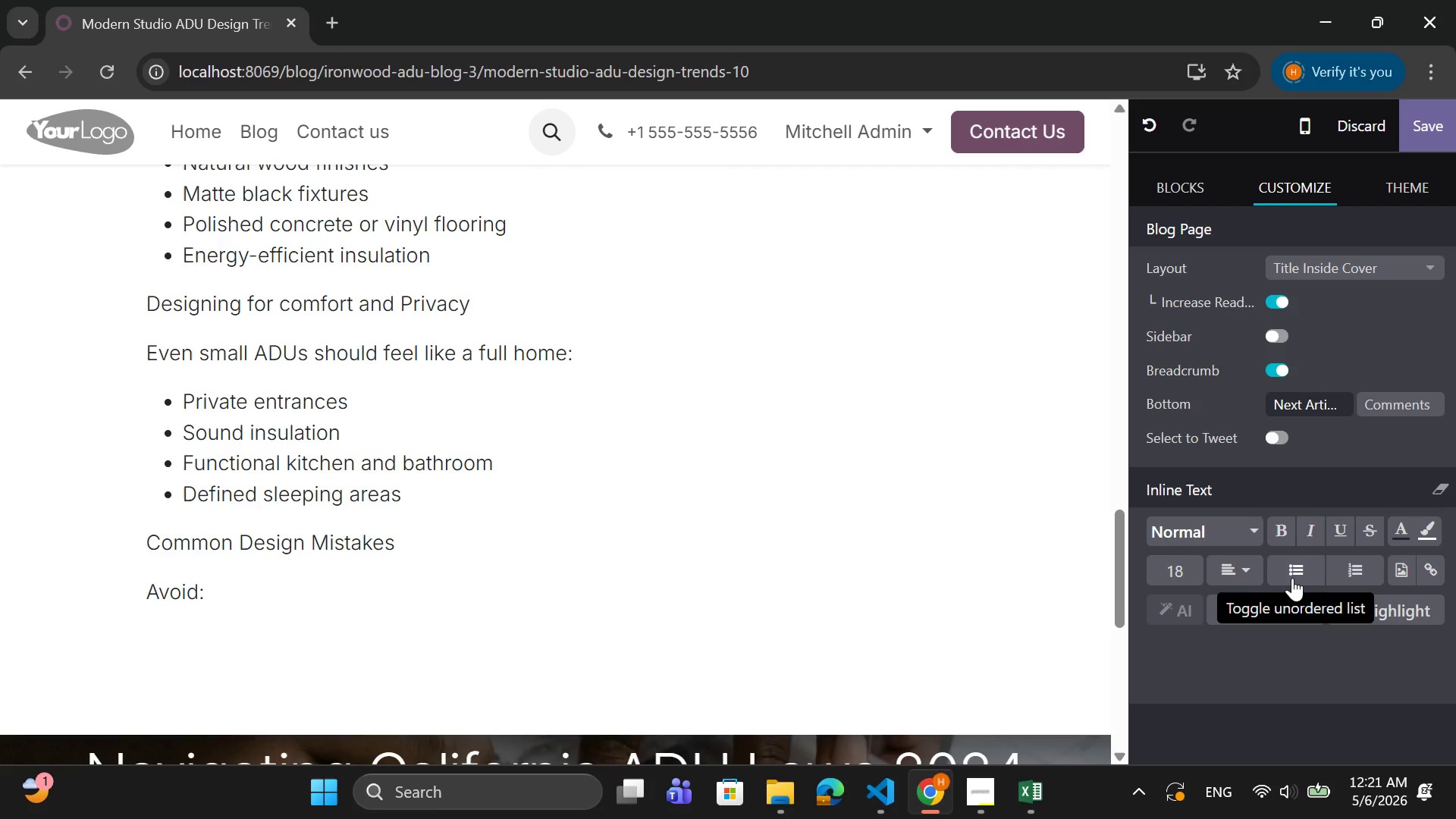 
key(Enter)
 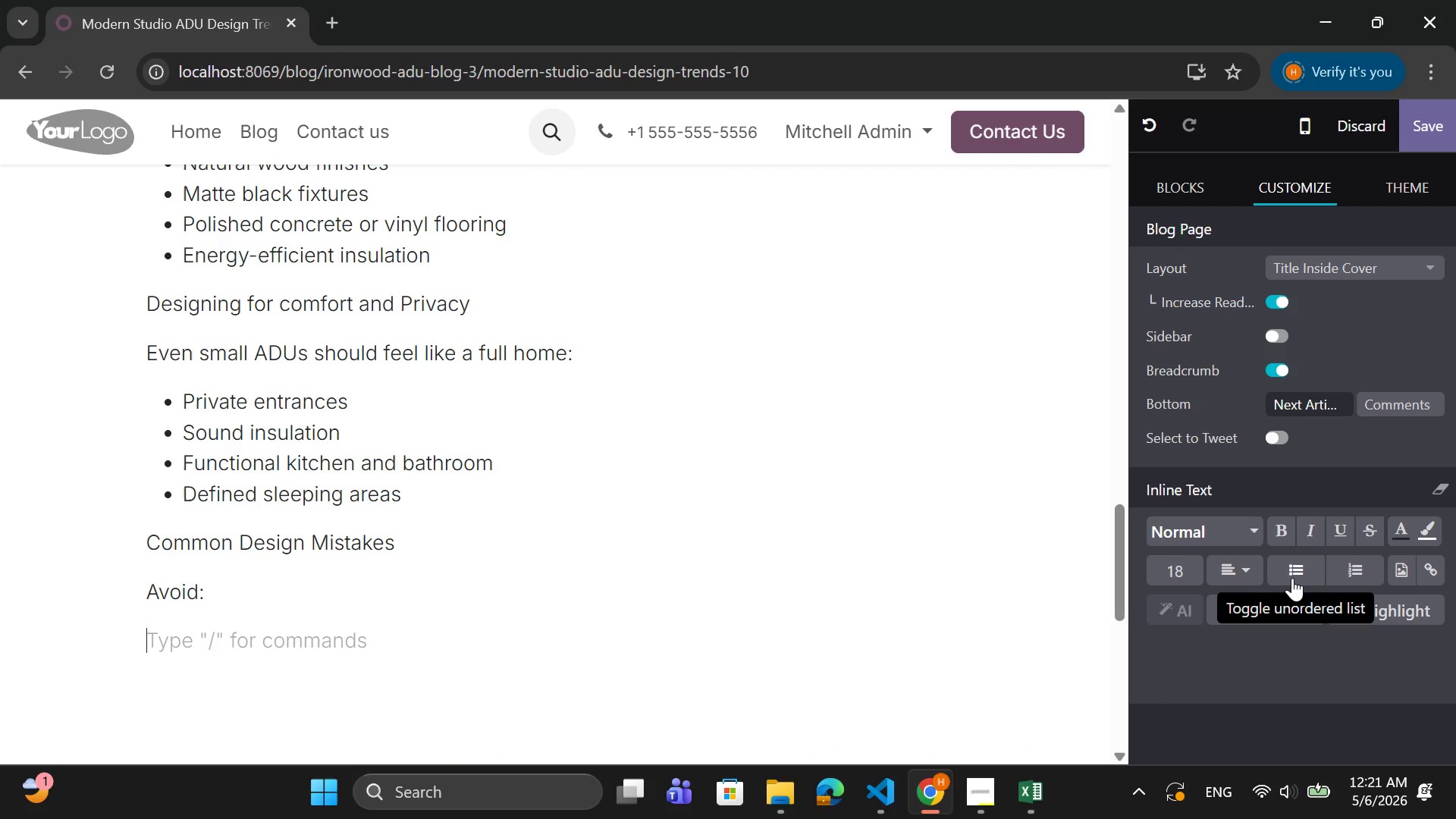 
left_click([1292, 578])
 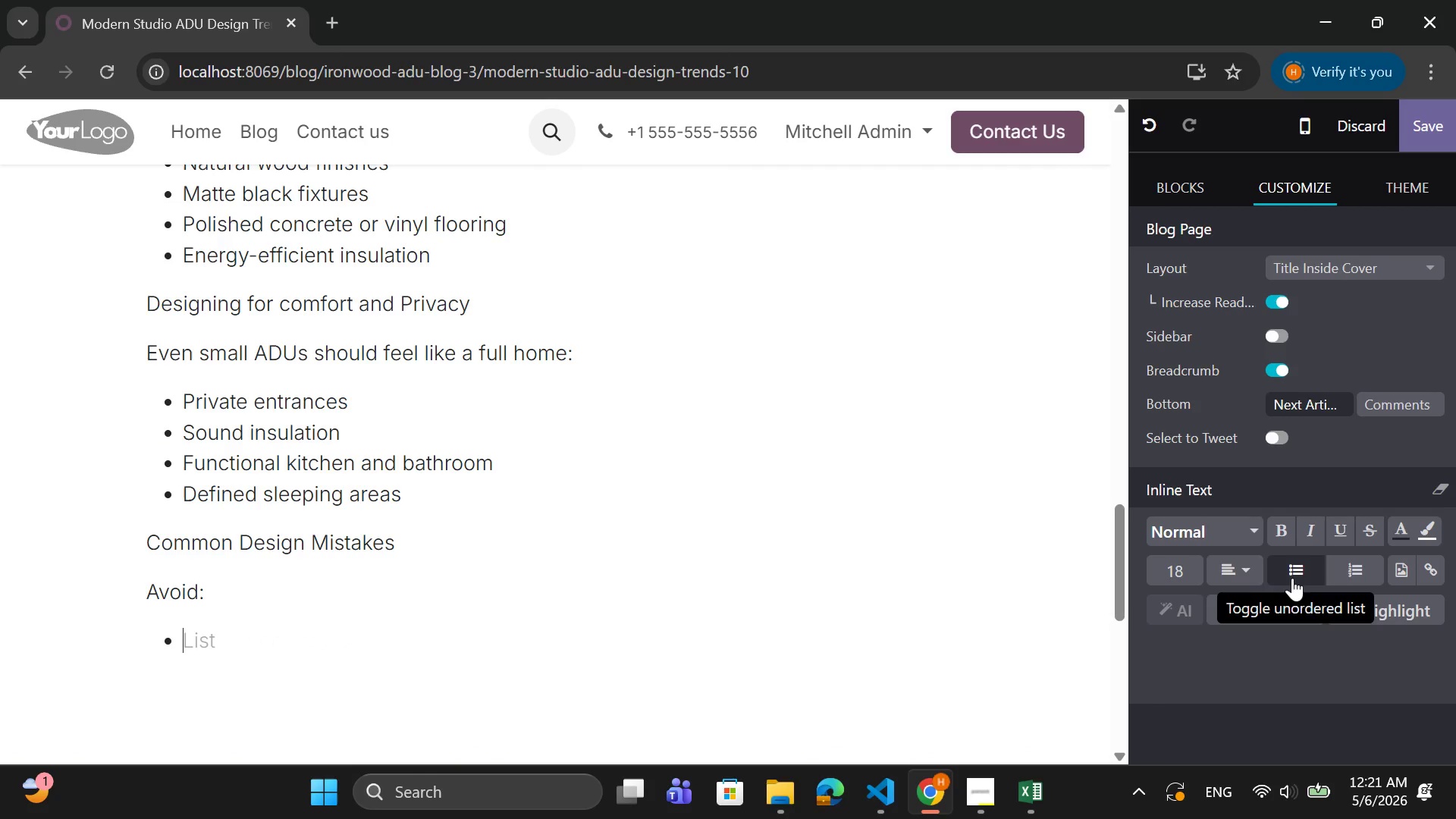 
type(Overcrowding )
 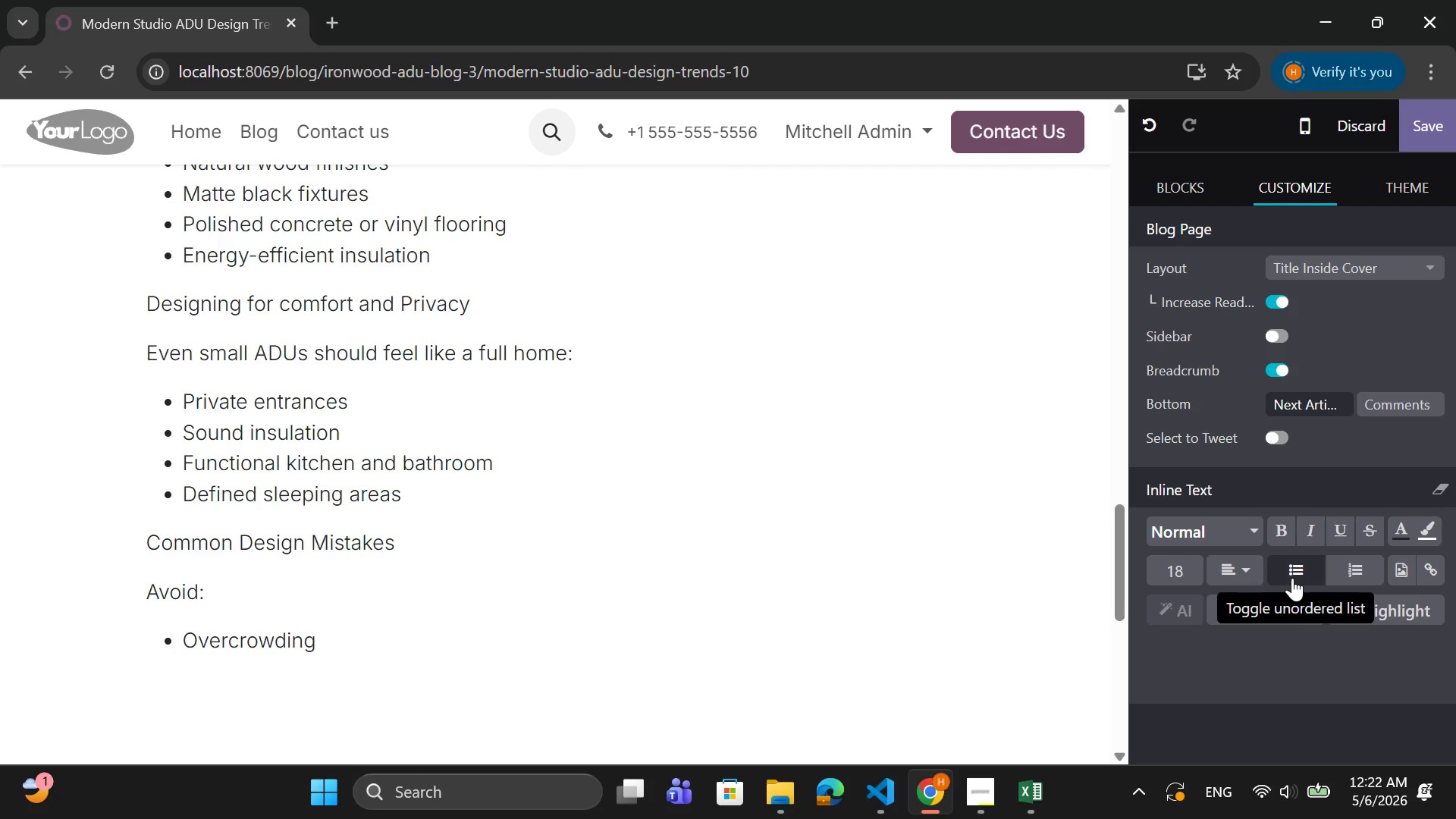 
wait(5.33)
 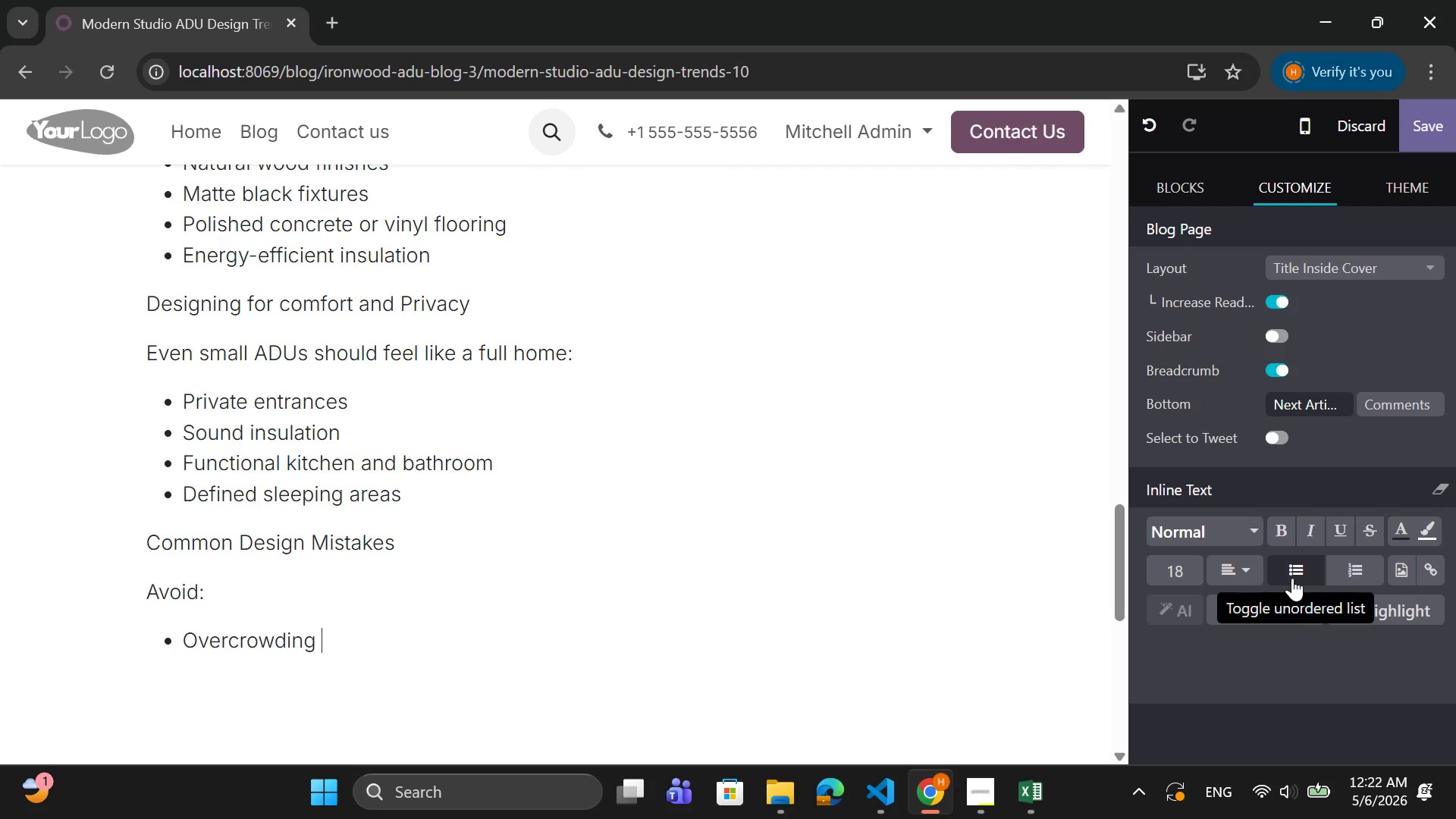 
type(furniture)
 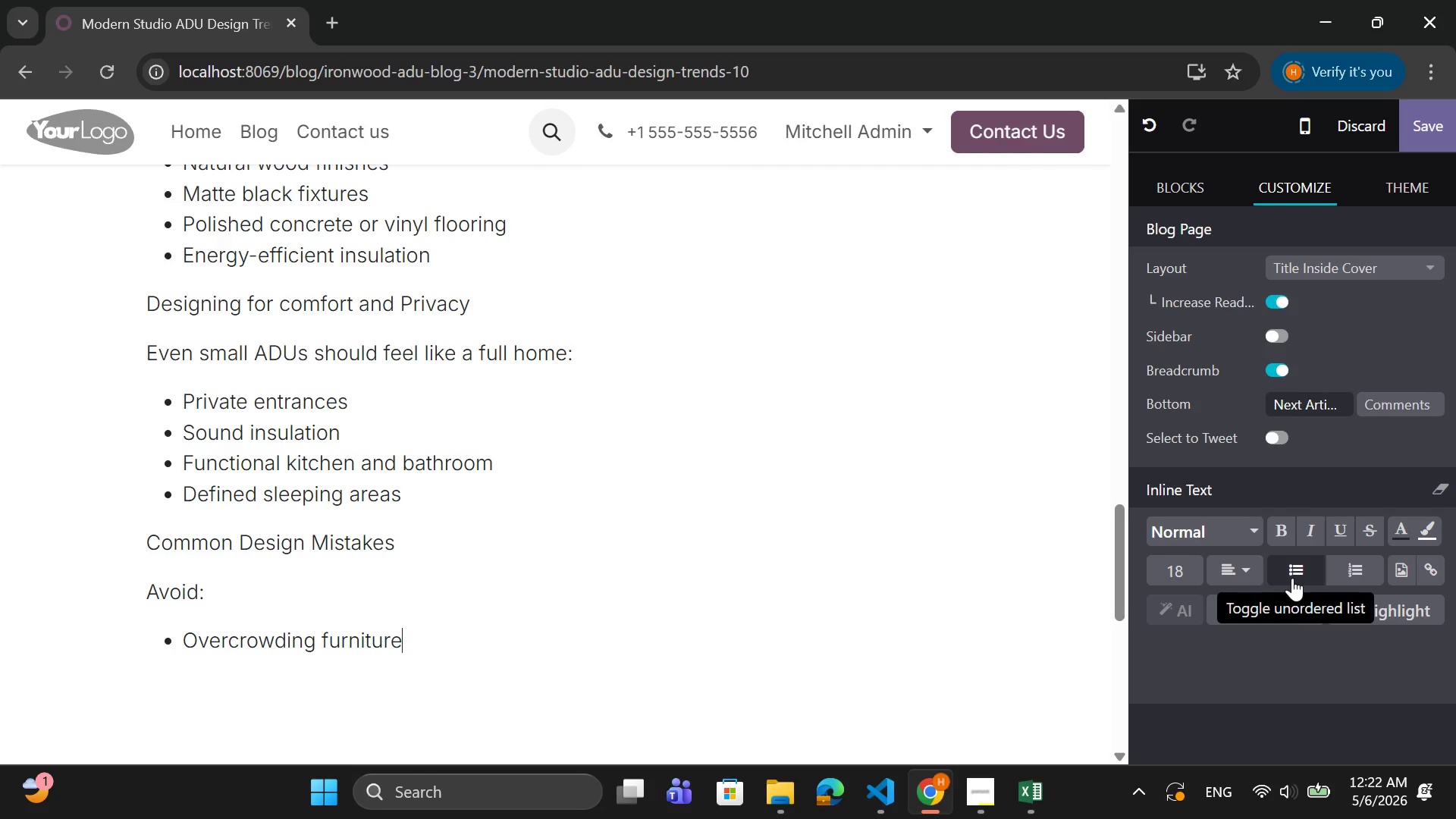 
key(Enter)
 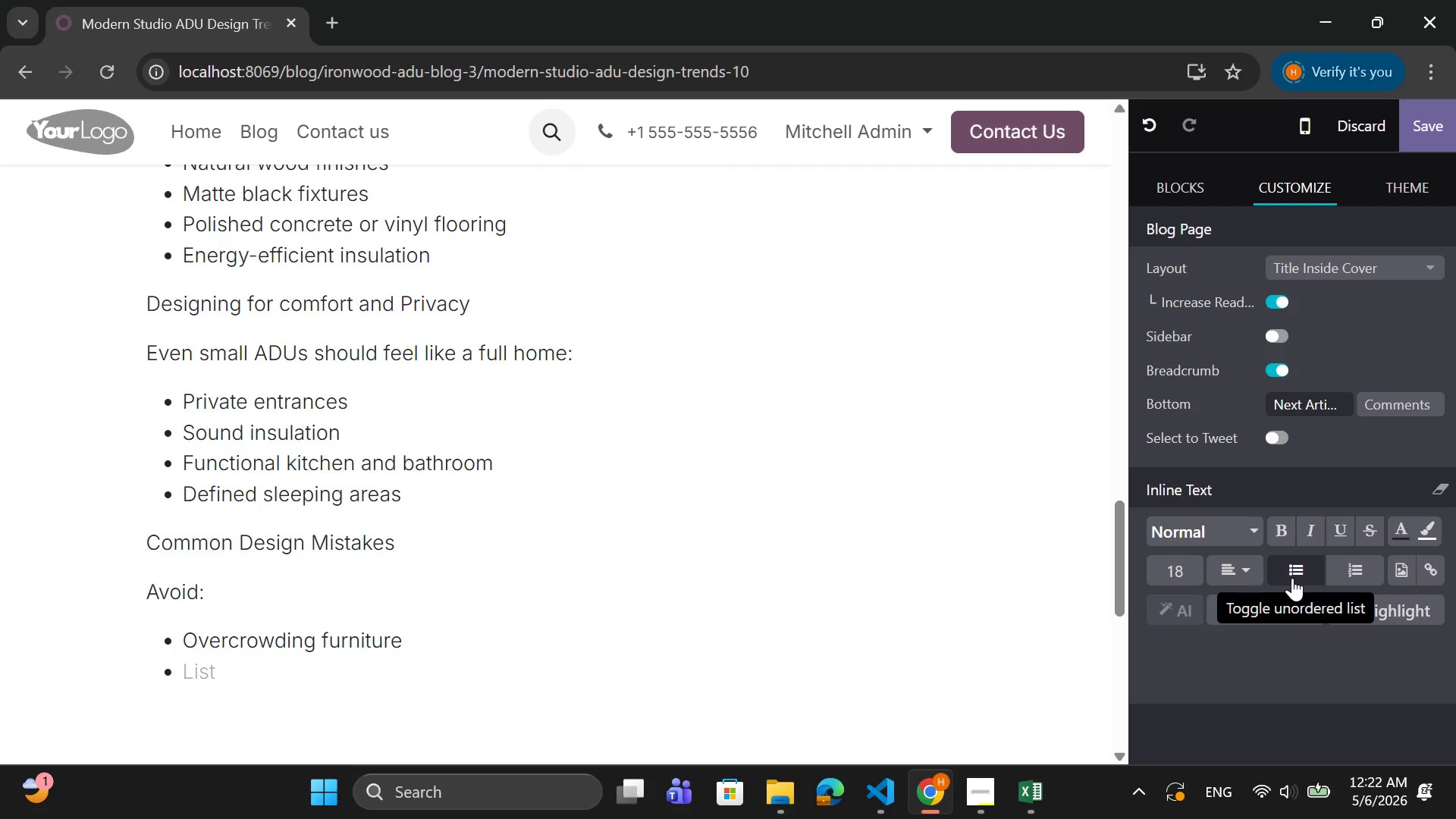 
type(Poor lighting choices)
 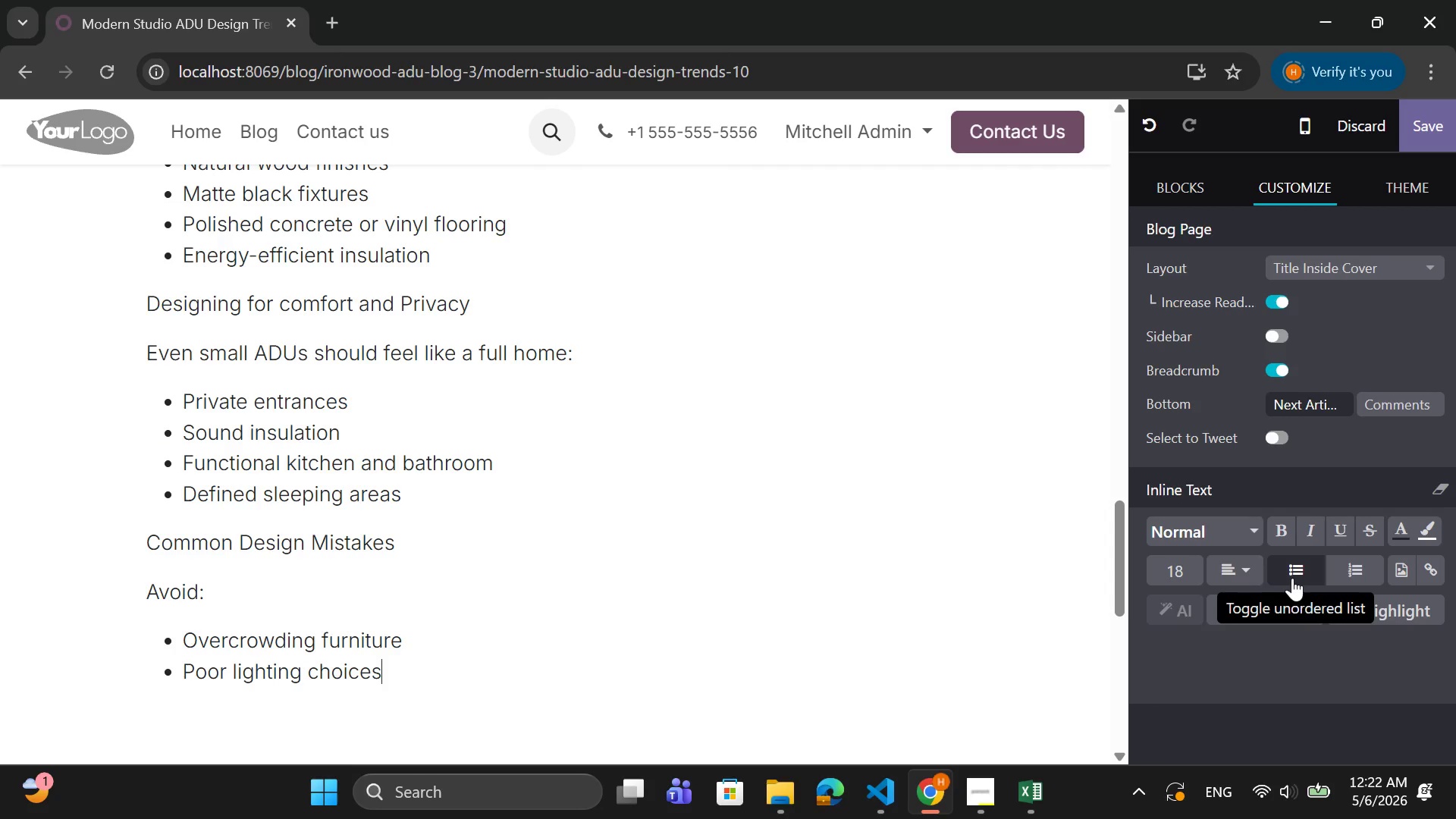 
key(Enter)
 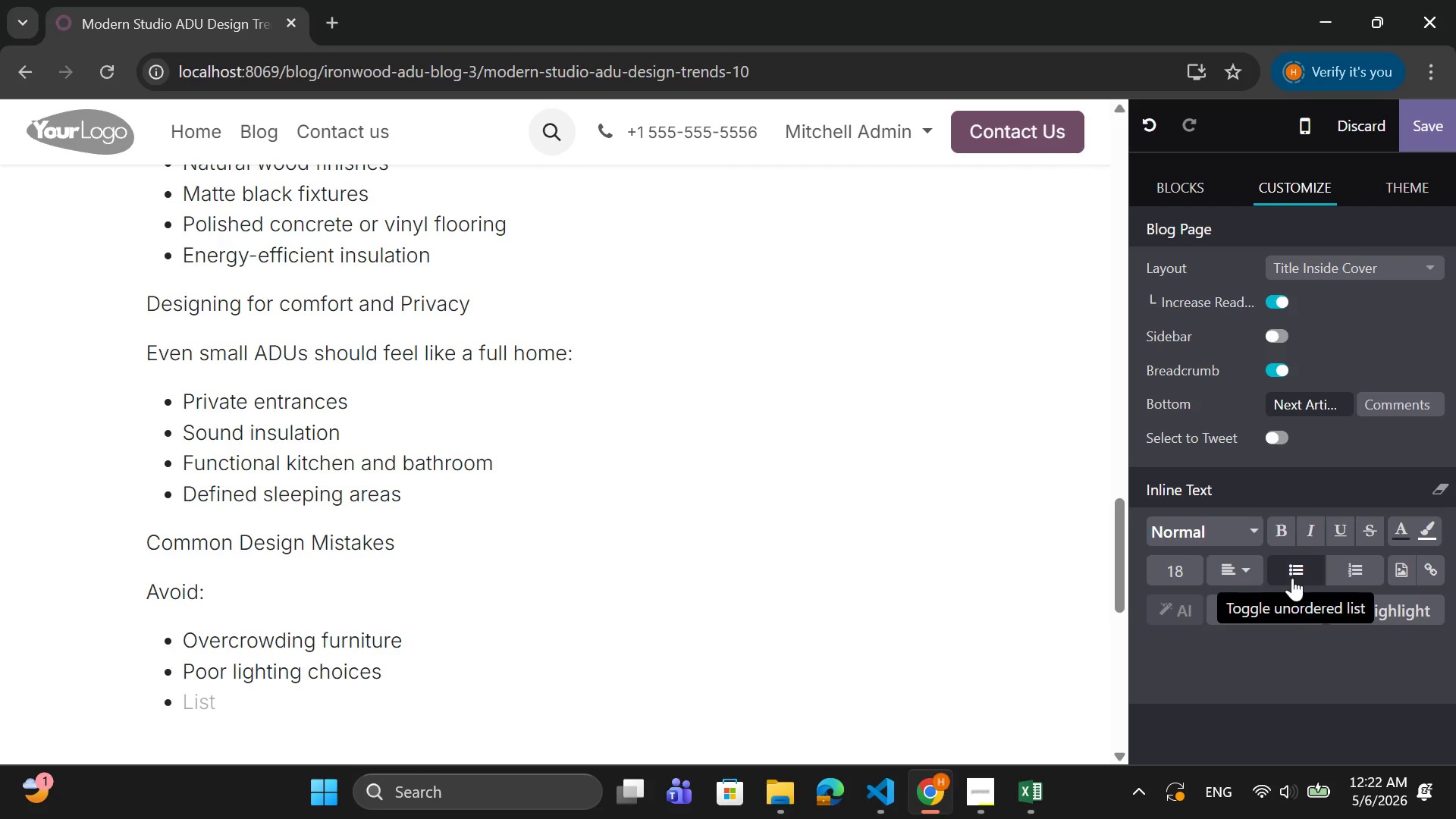 
type(Ignoring )
 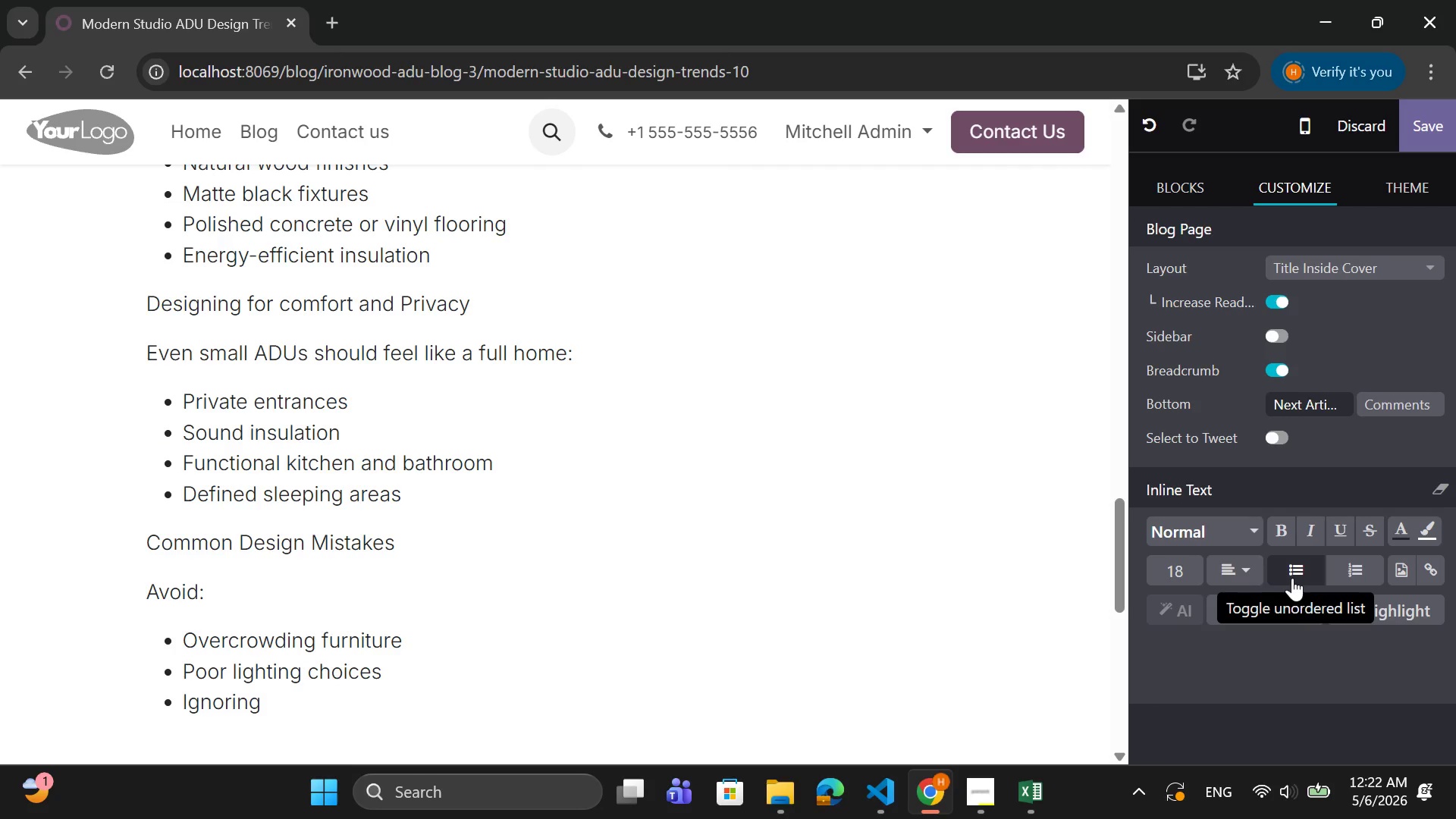 
wait(10.78)
 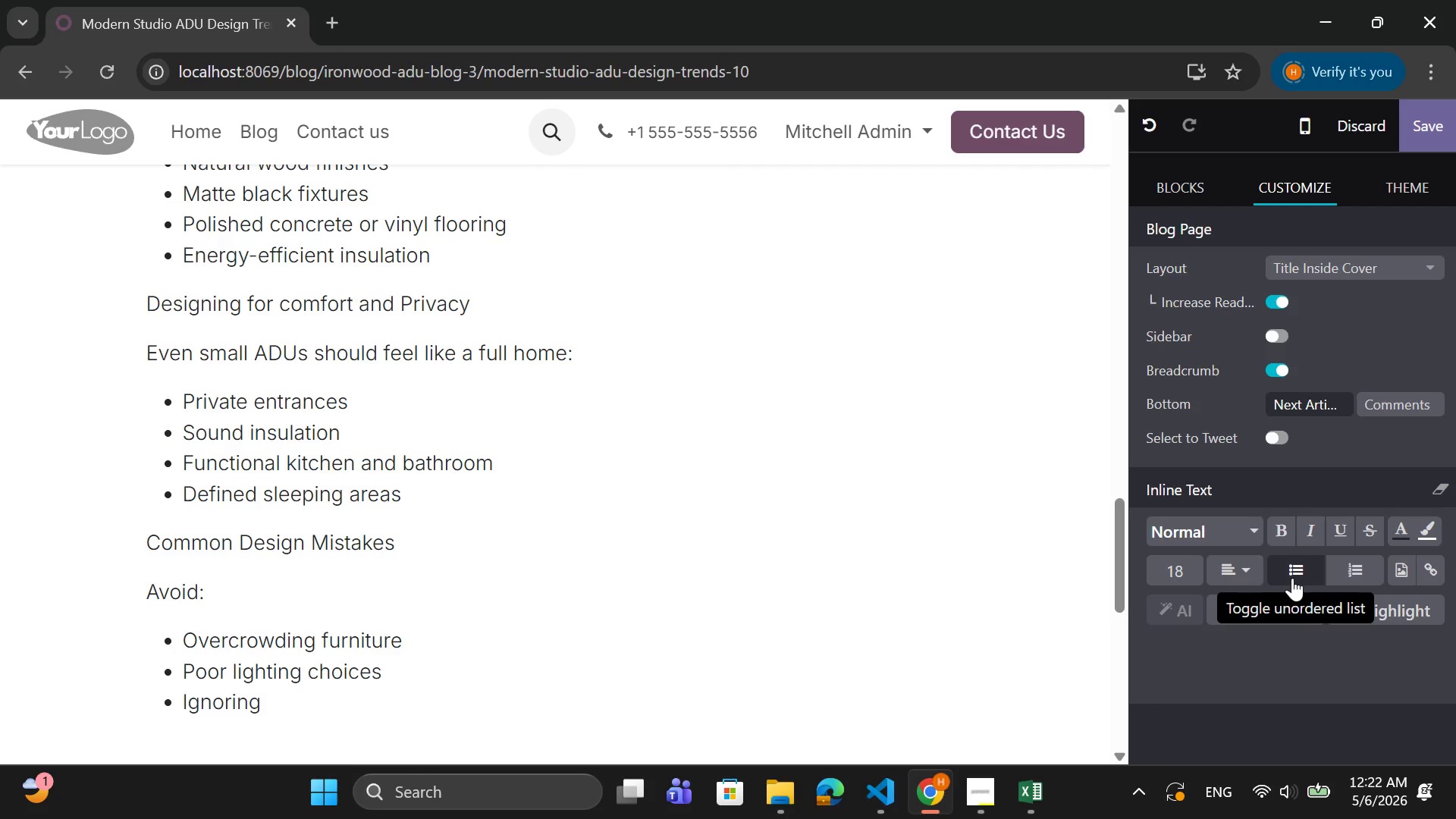 
type(storage needs)
 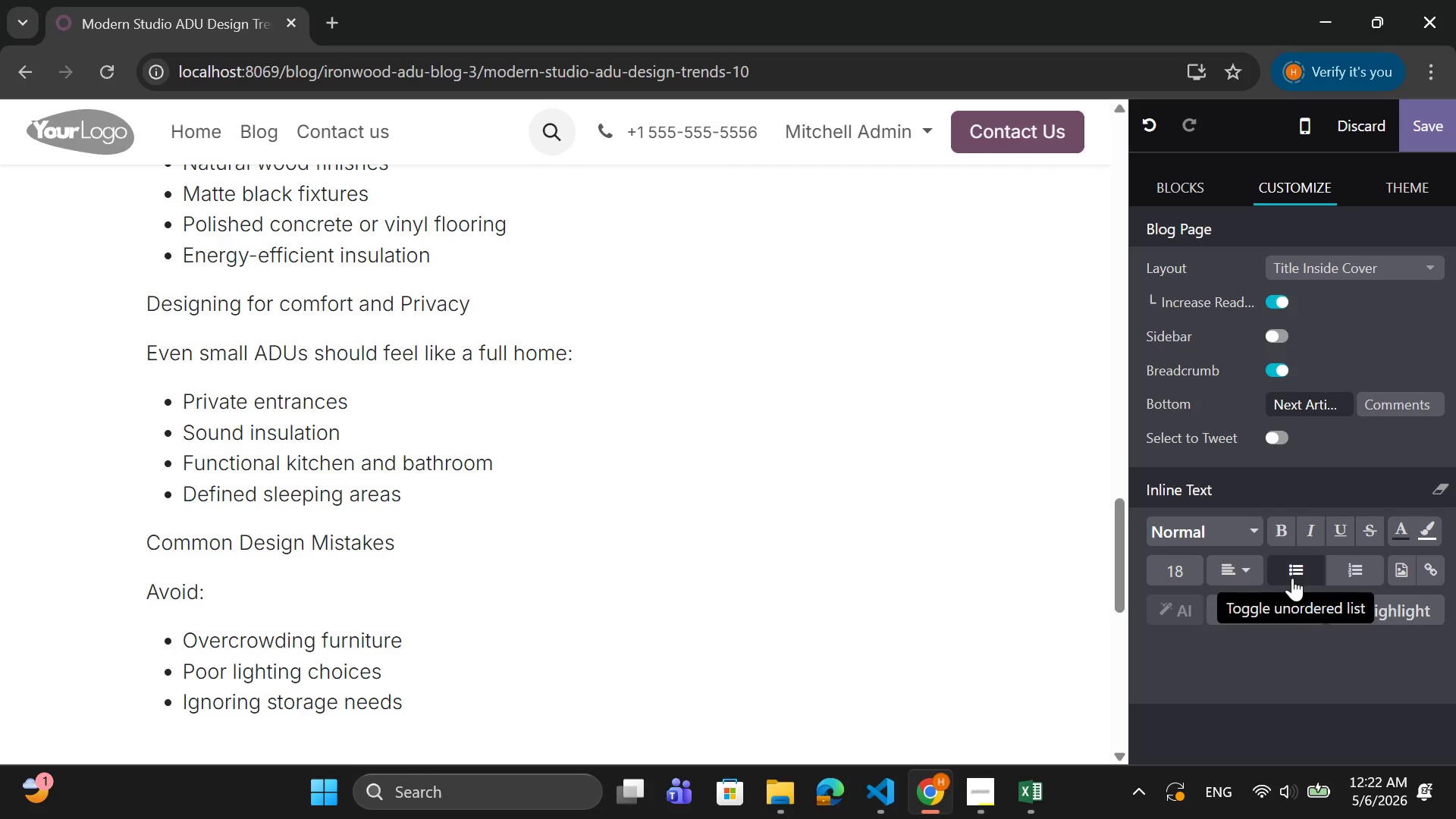 
key(Enter)
 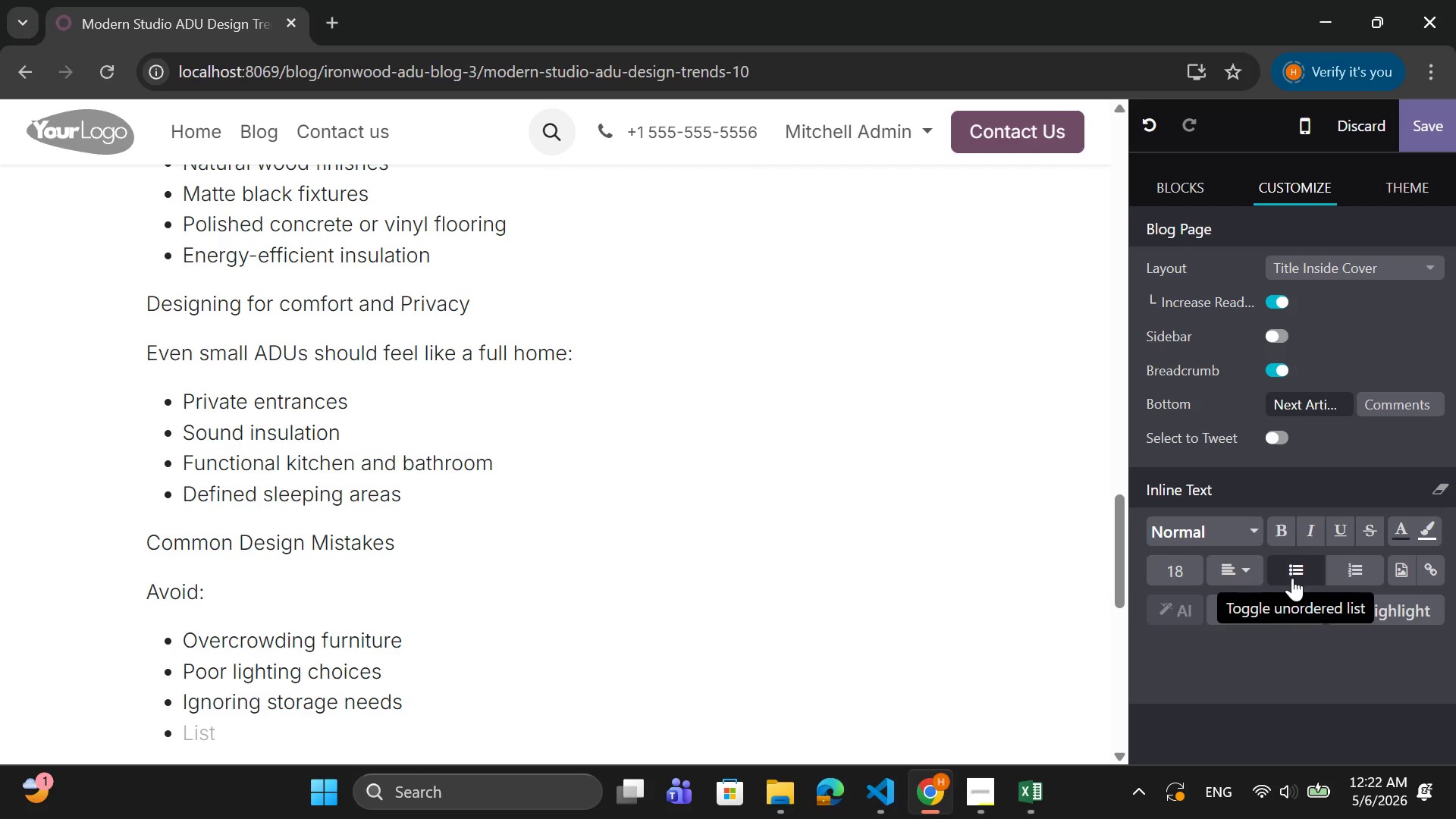 
key(CapsLock)
 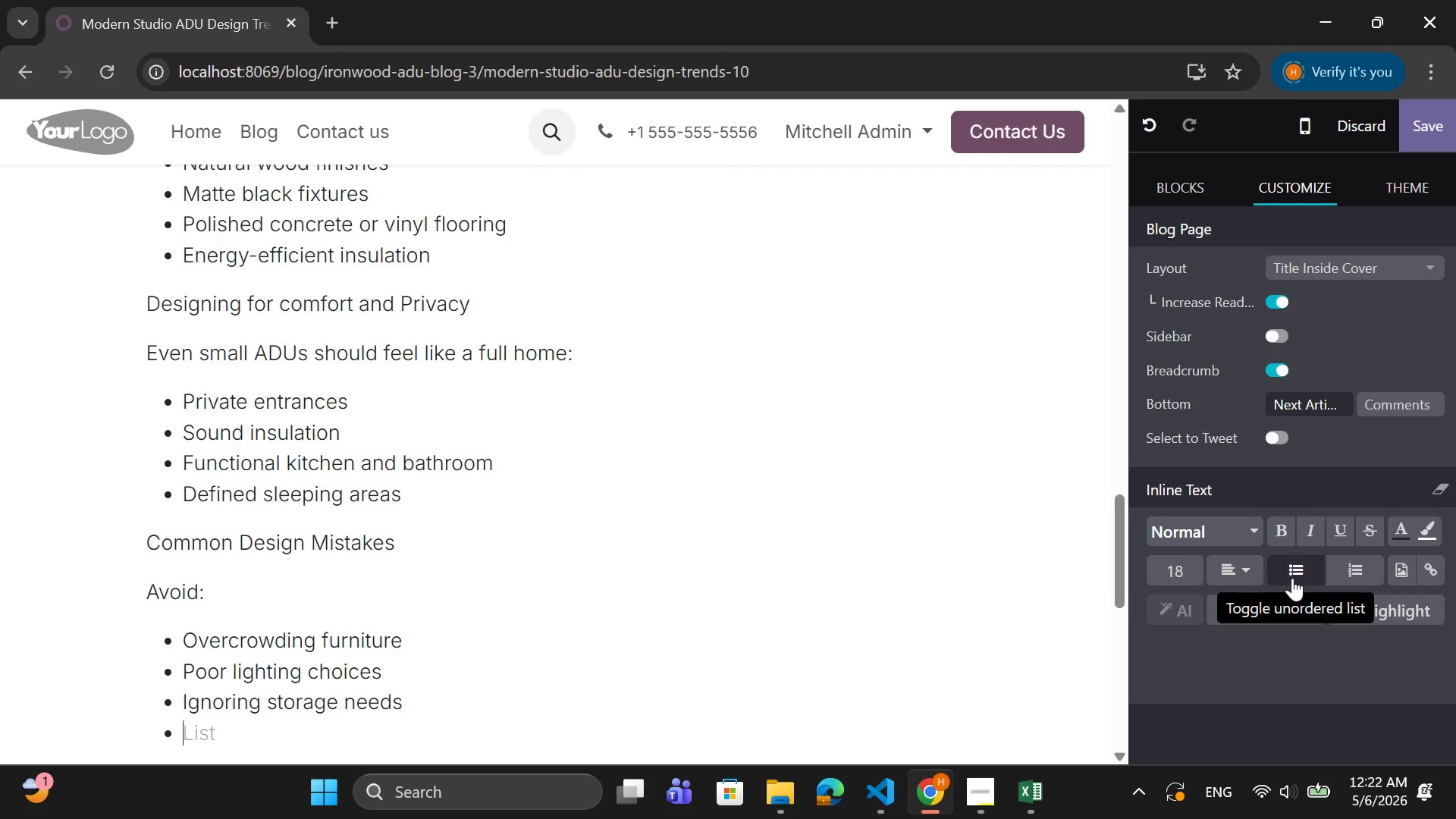 
key(U)
 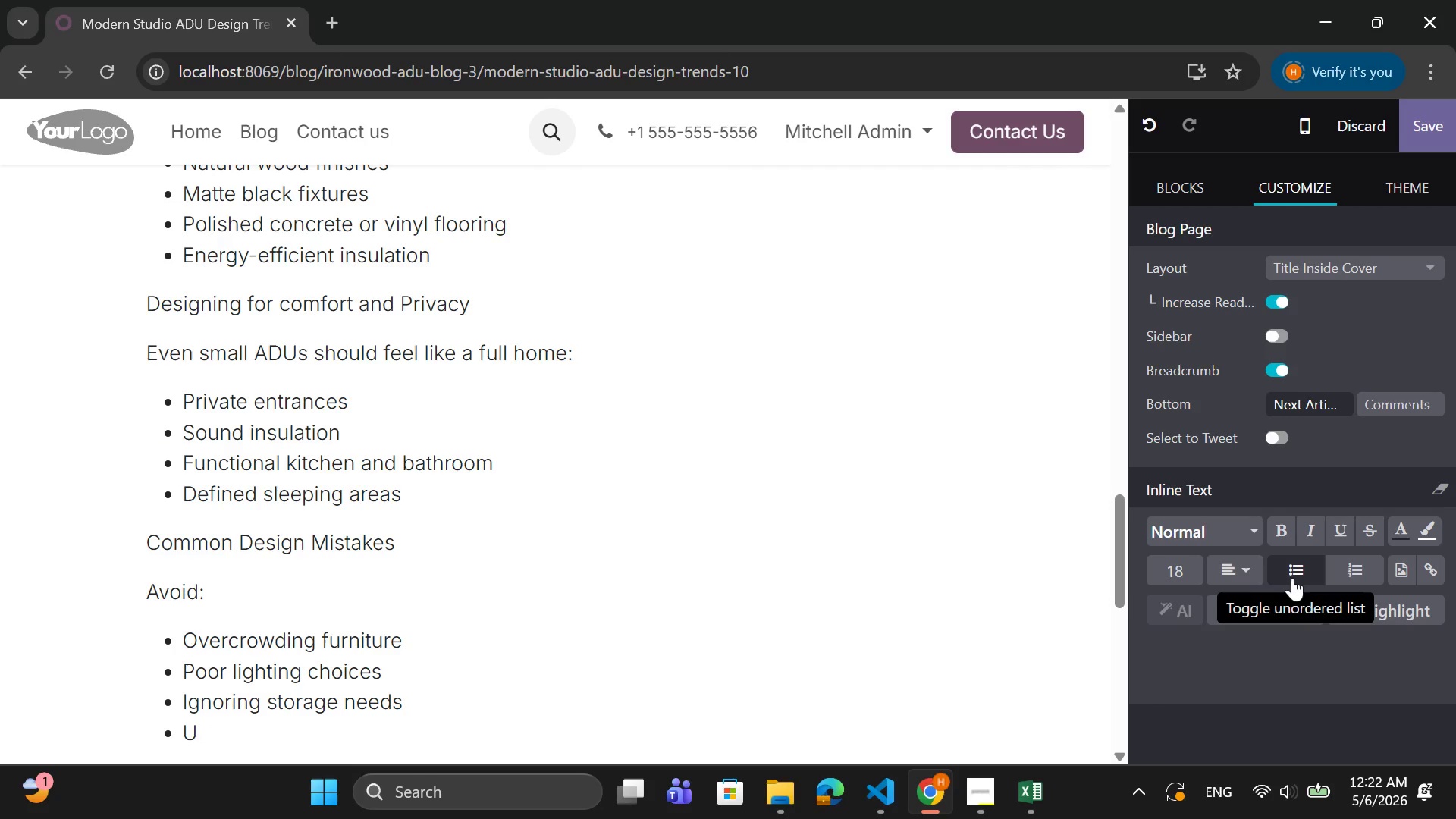 
key(CapsLock)
 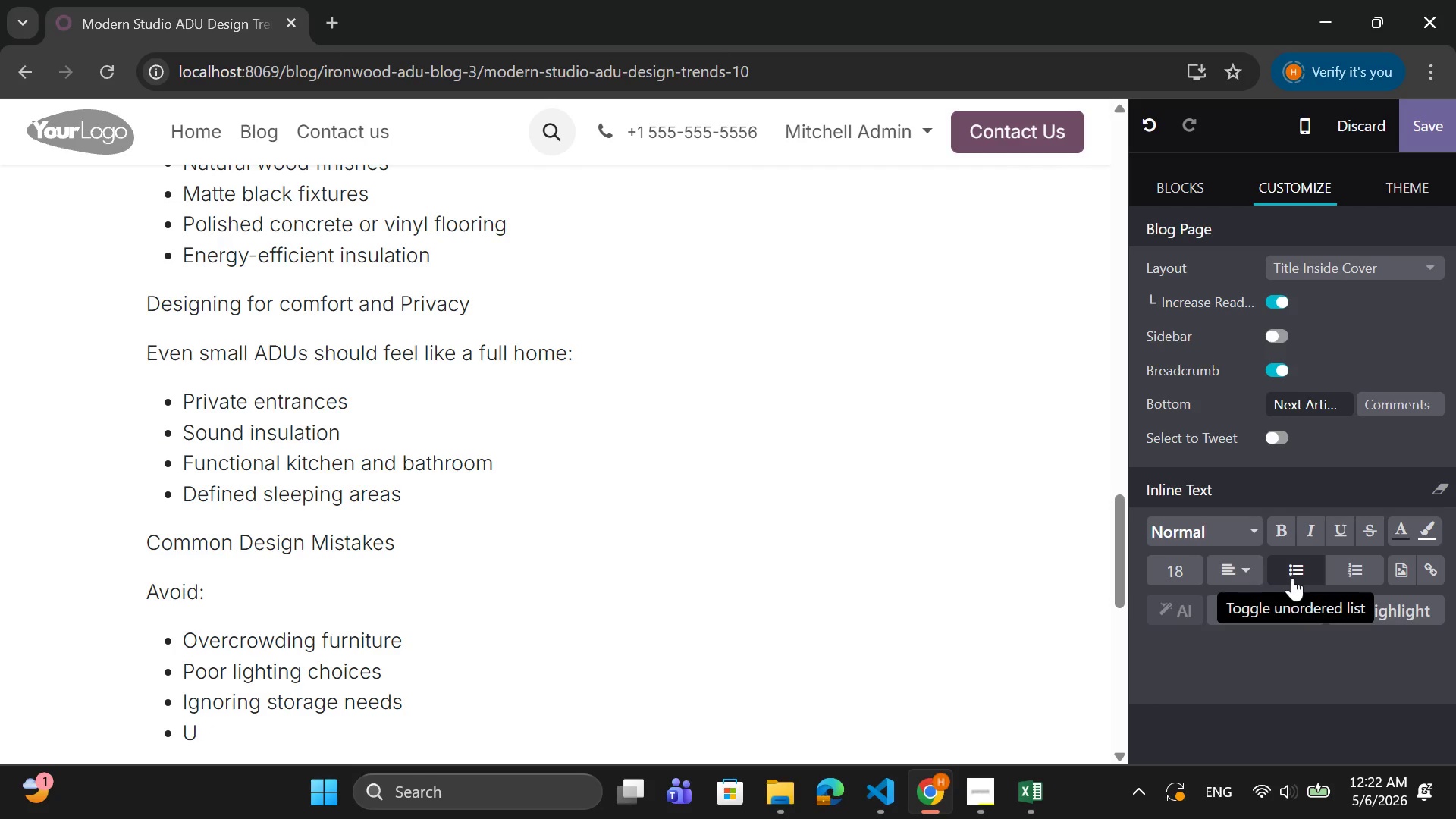 
type(sing dark colors )
 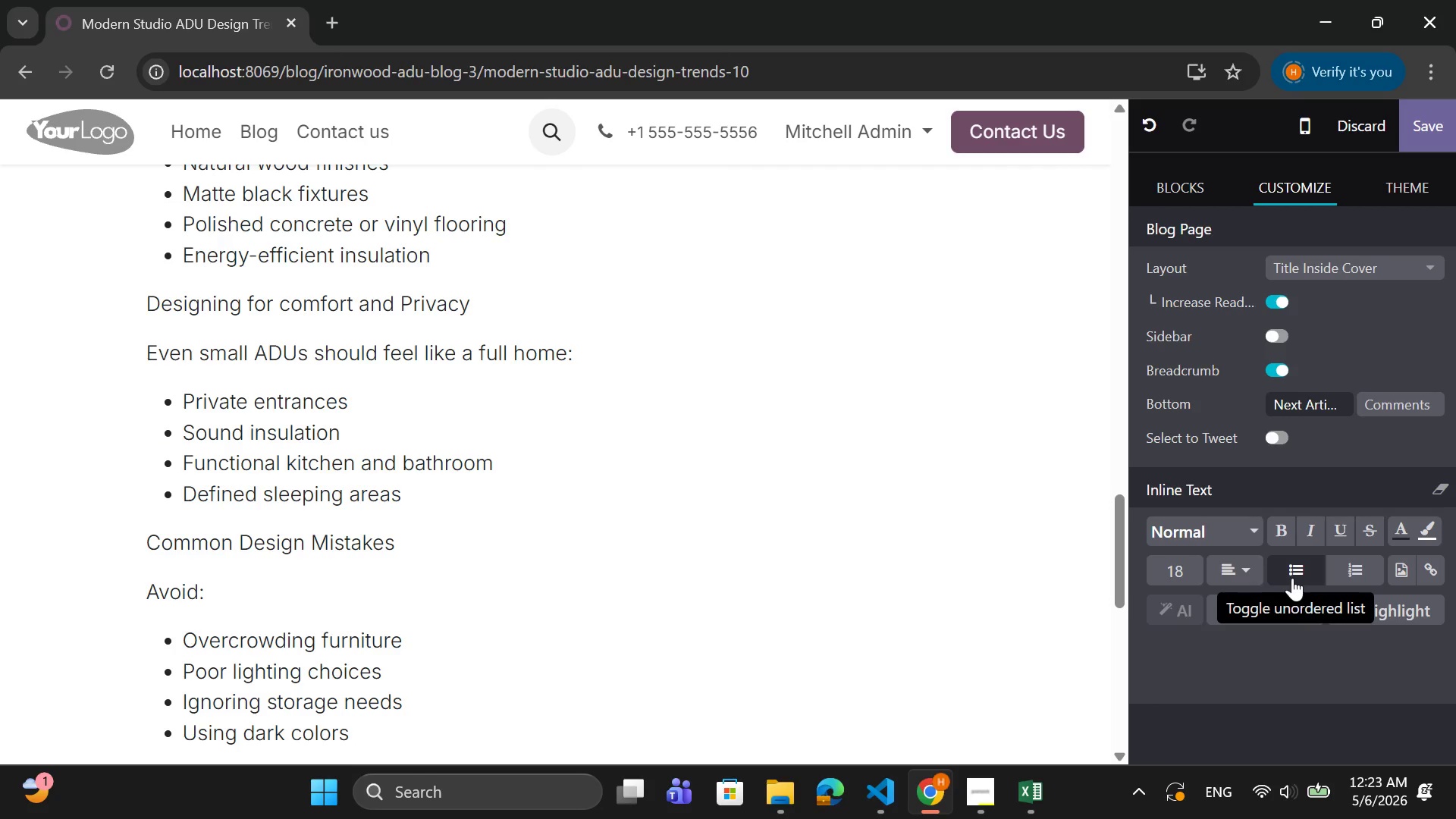 
wait(7.97)
 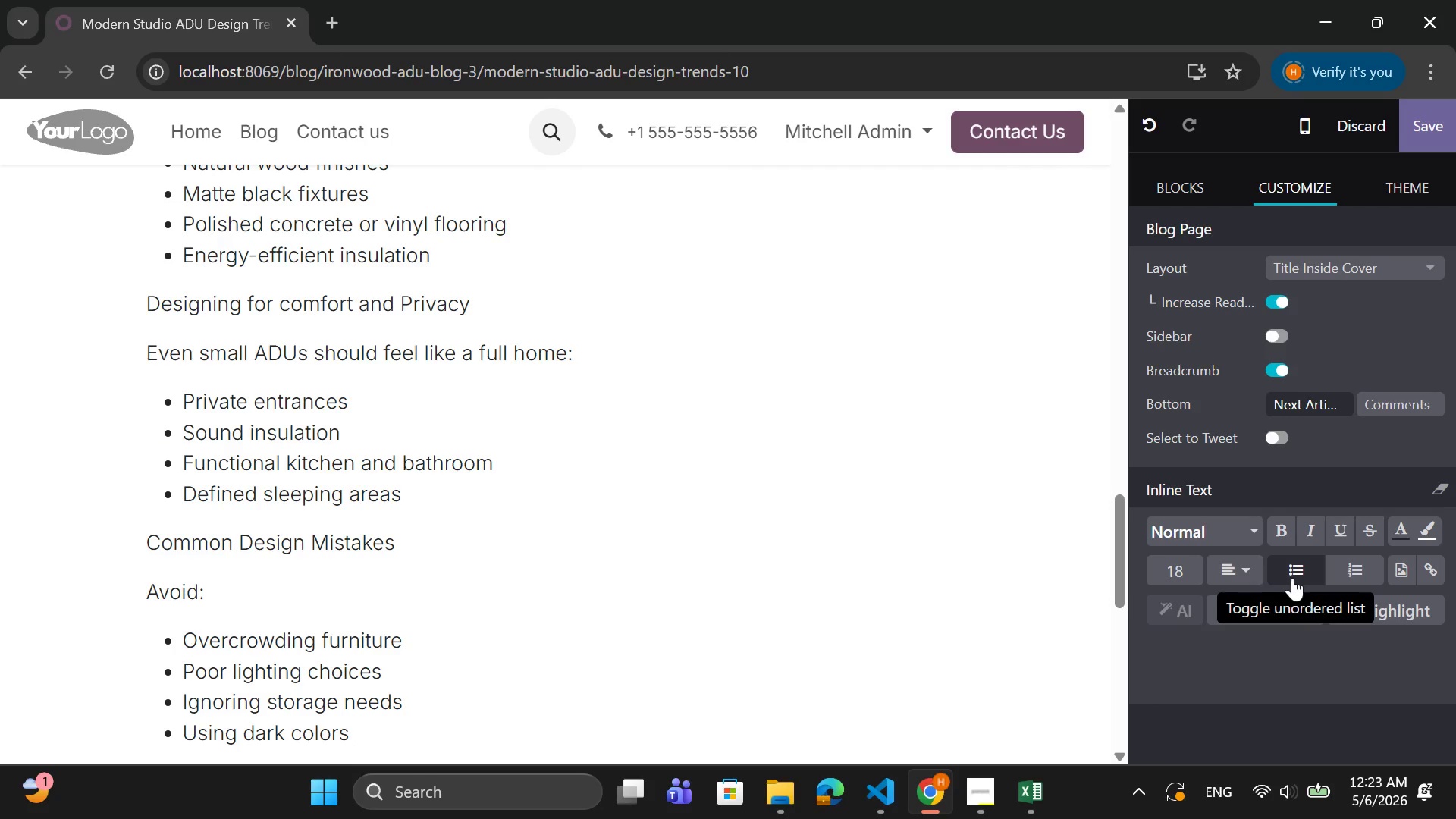 
type(excessively)
 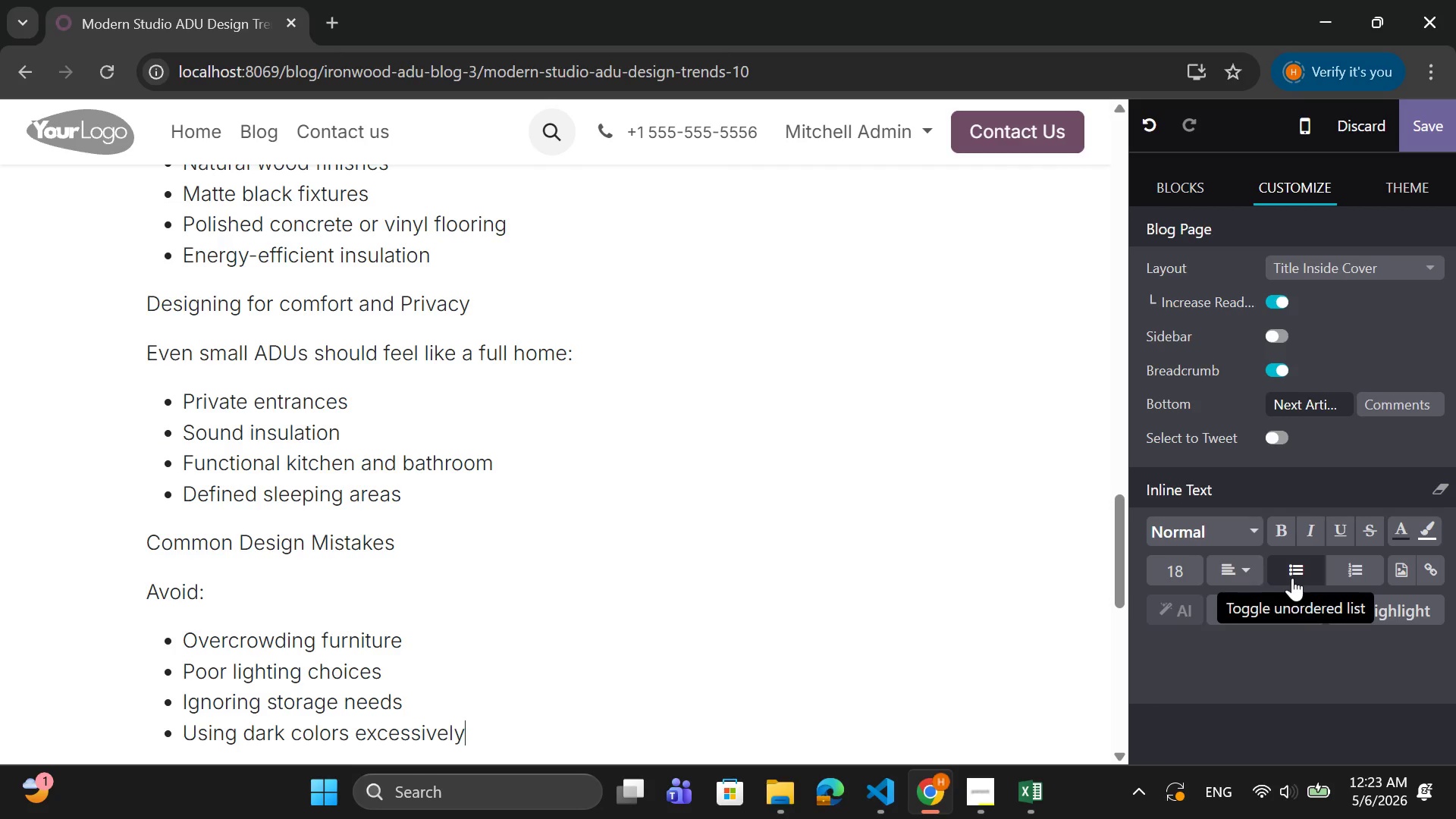 
key(Enter)
 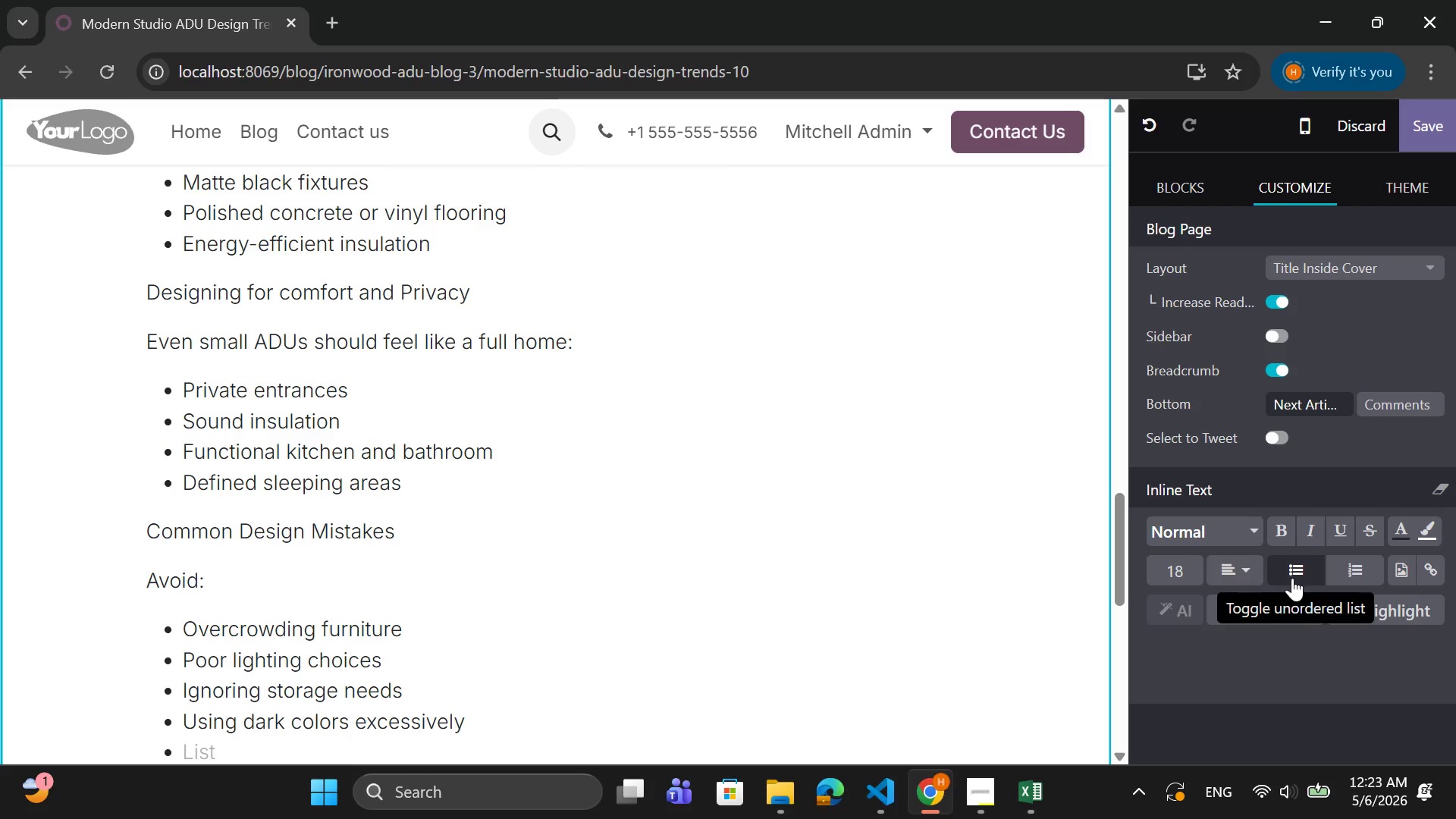 
key(Backspace)
 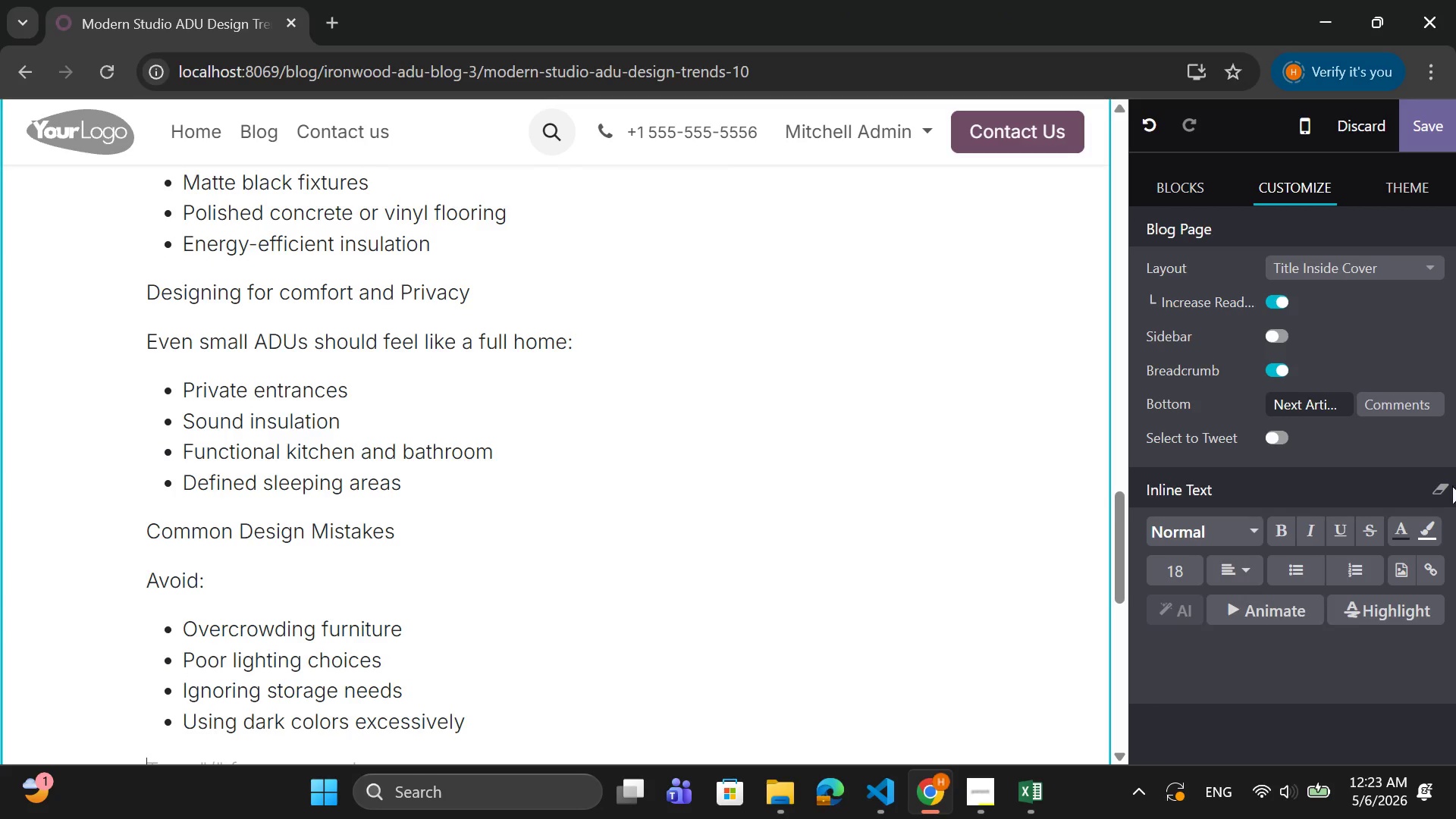 
wait(7.16)
 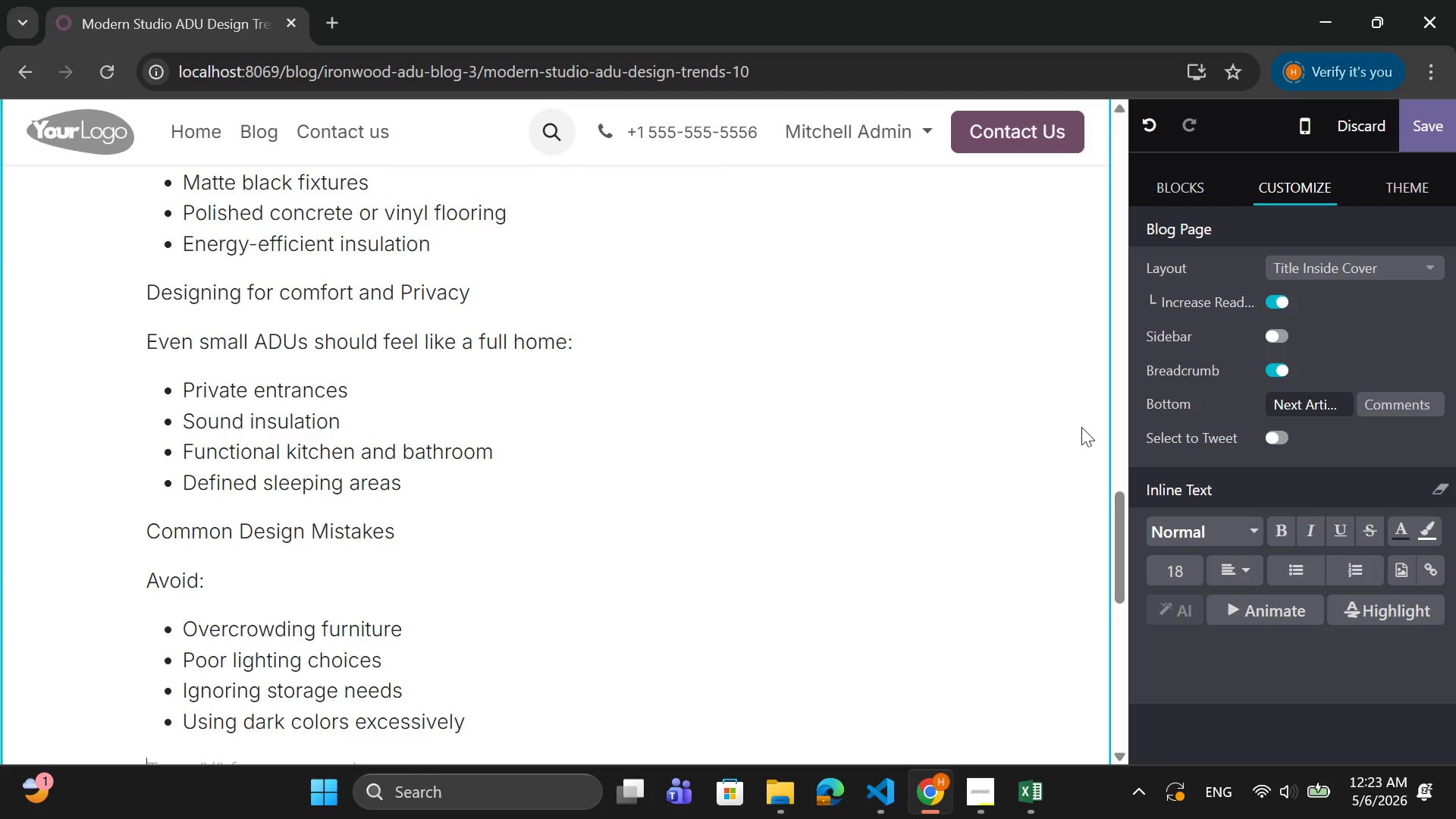 
scroll: coordinate [912, 508], scroll_direction: down, amount: 2.0
 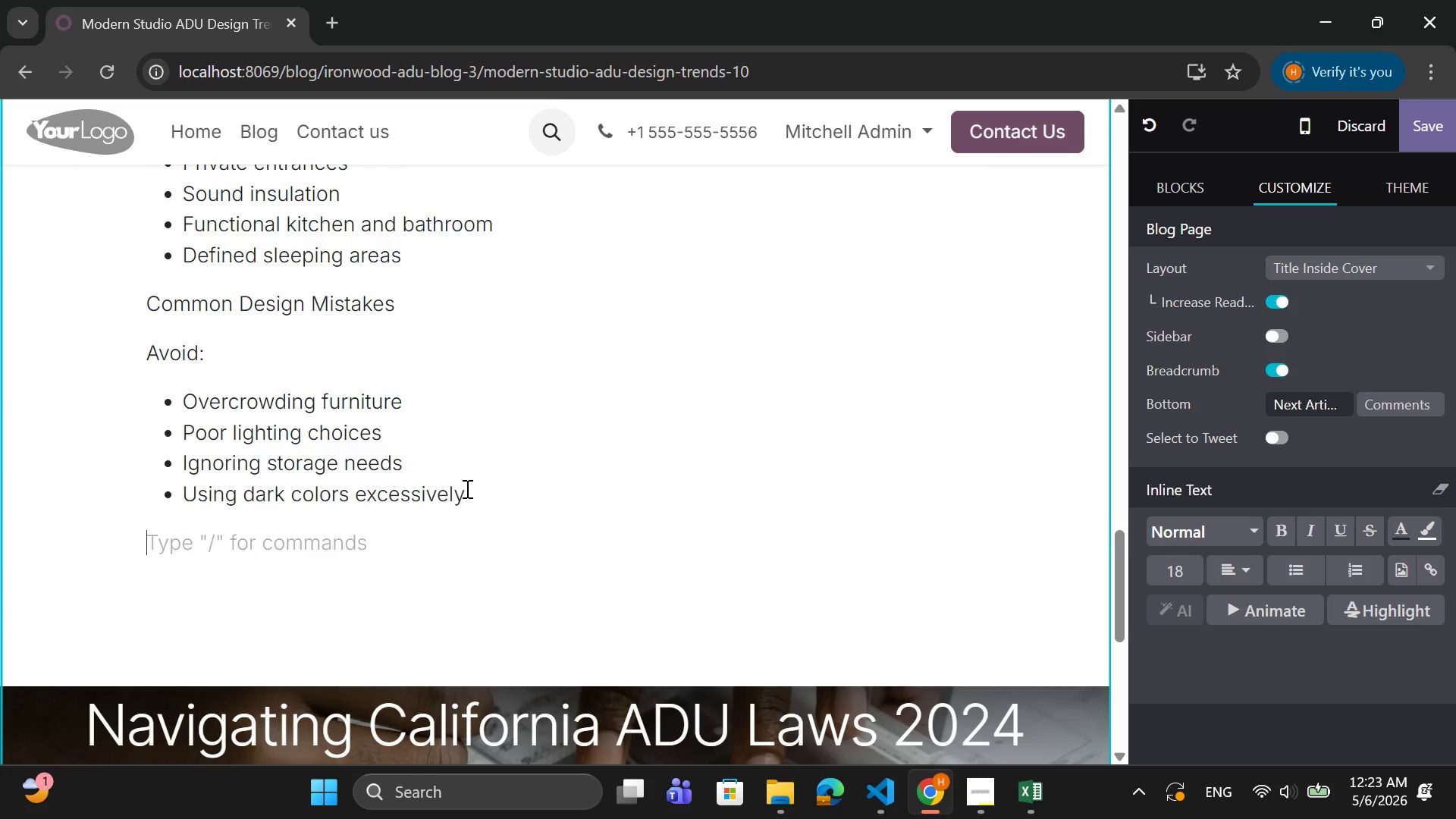 
left_click_drag(start_coordinate=[466, 488], to_coordinate=[136, 321])
 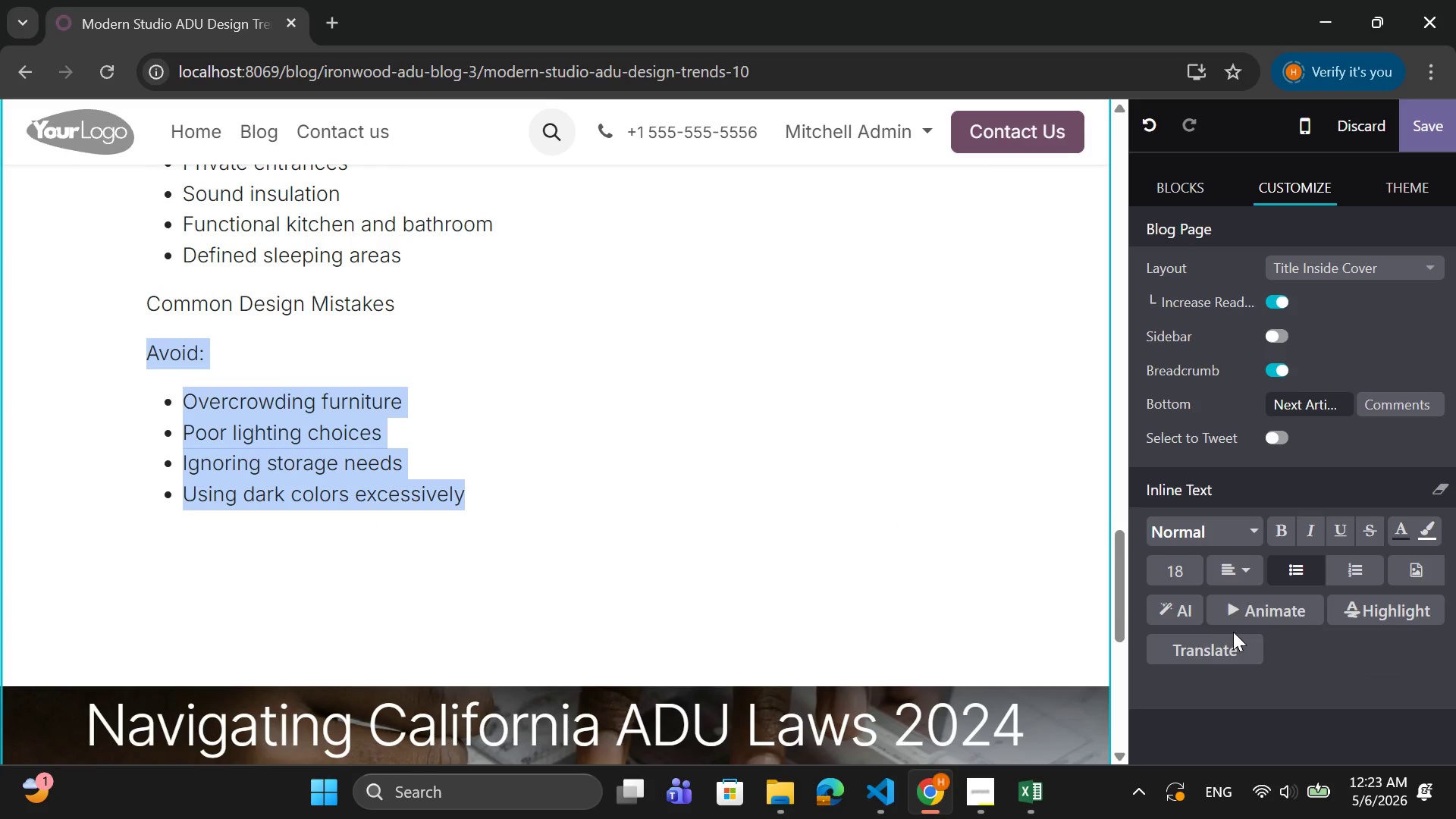 
left_click([1173, 564])
 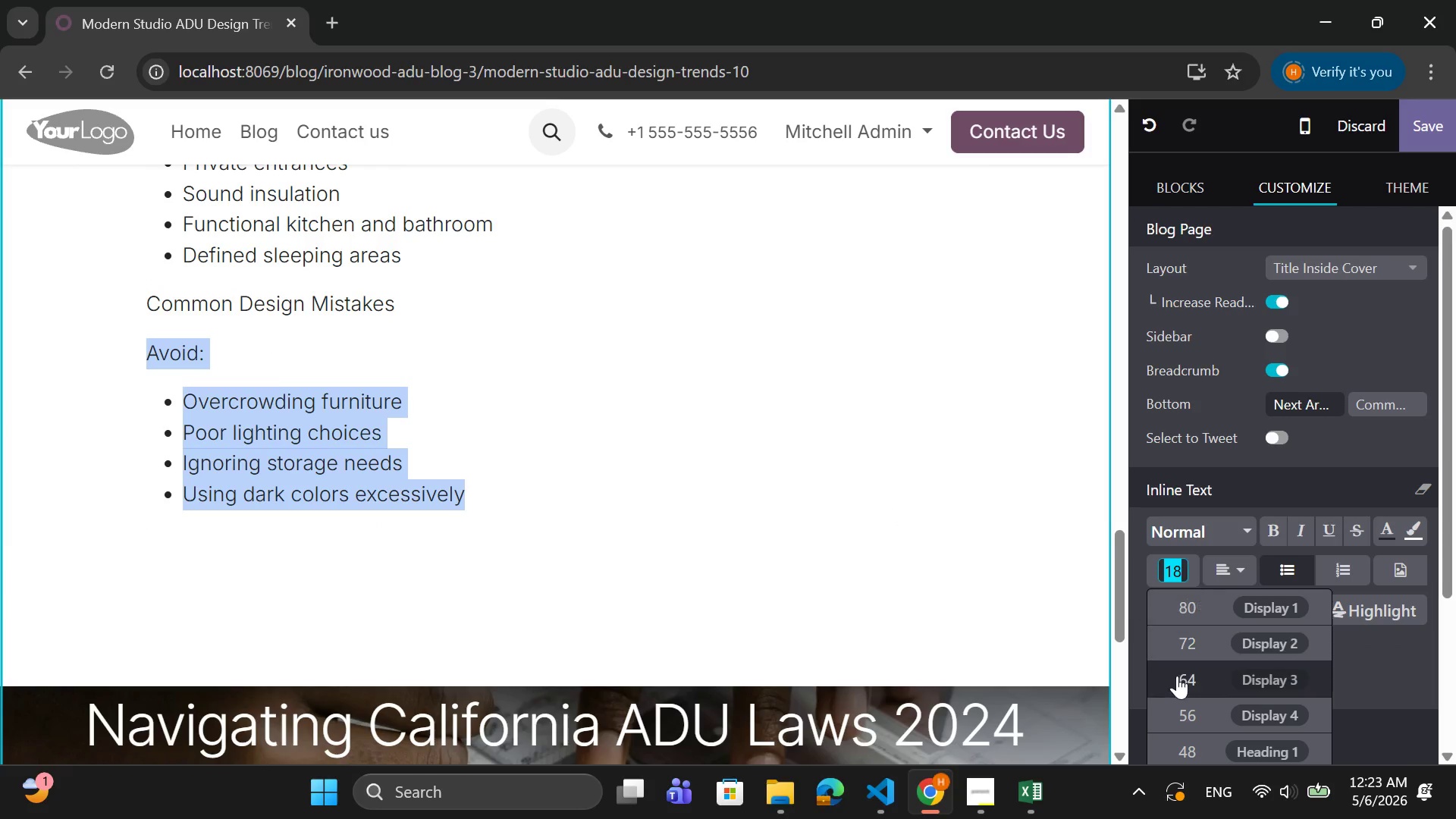 
scroll: coordinate [1177, 682], scroll_direction: down, amount: 2.0
 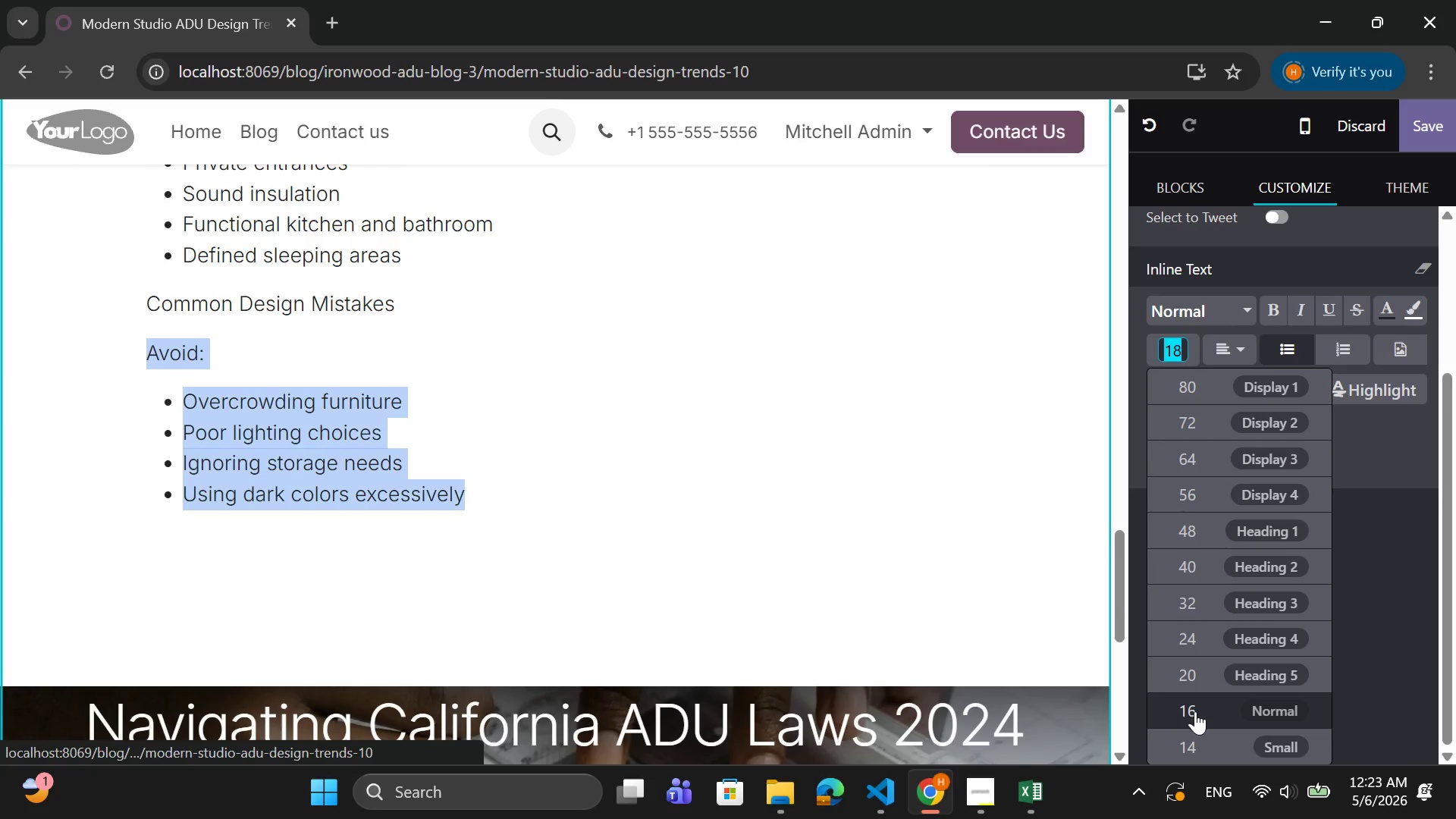 
left_click([1195, 711])
 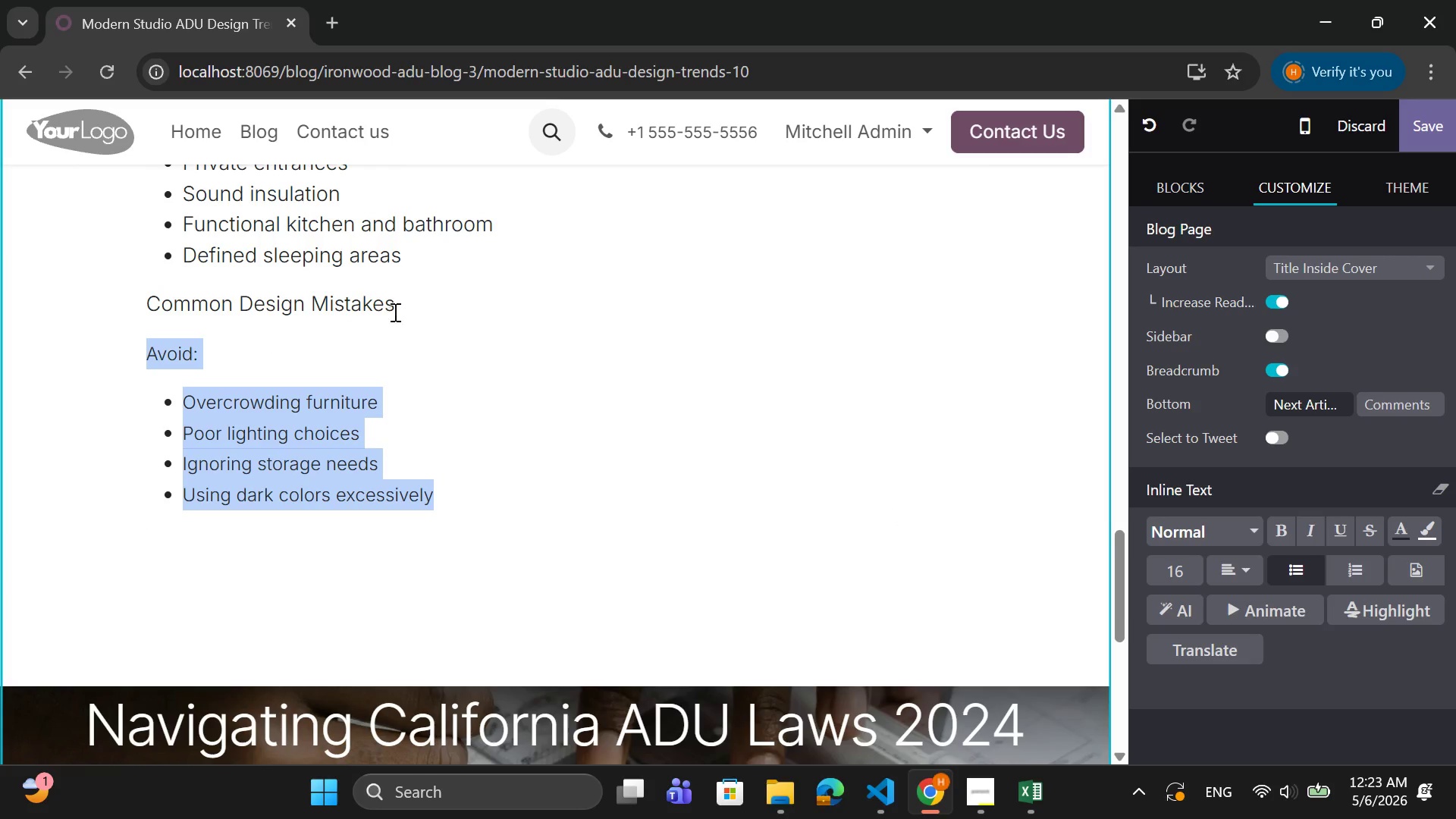 
left_click_drag(start_coordinate=[400, 306], to_coordinate=[152, 300])
 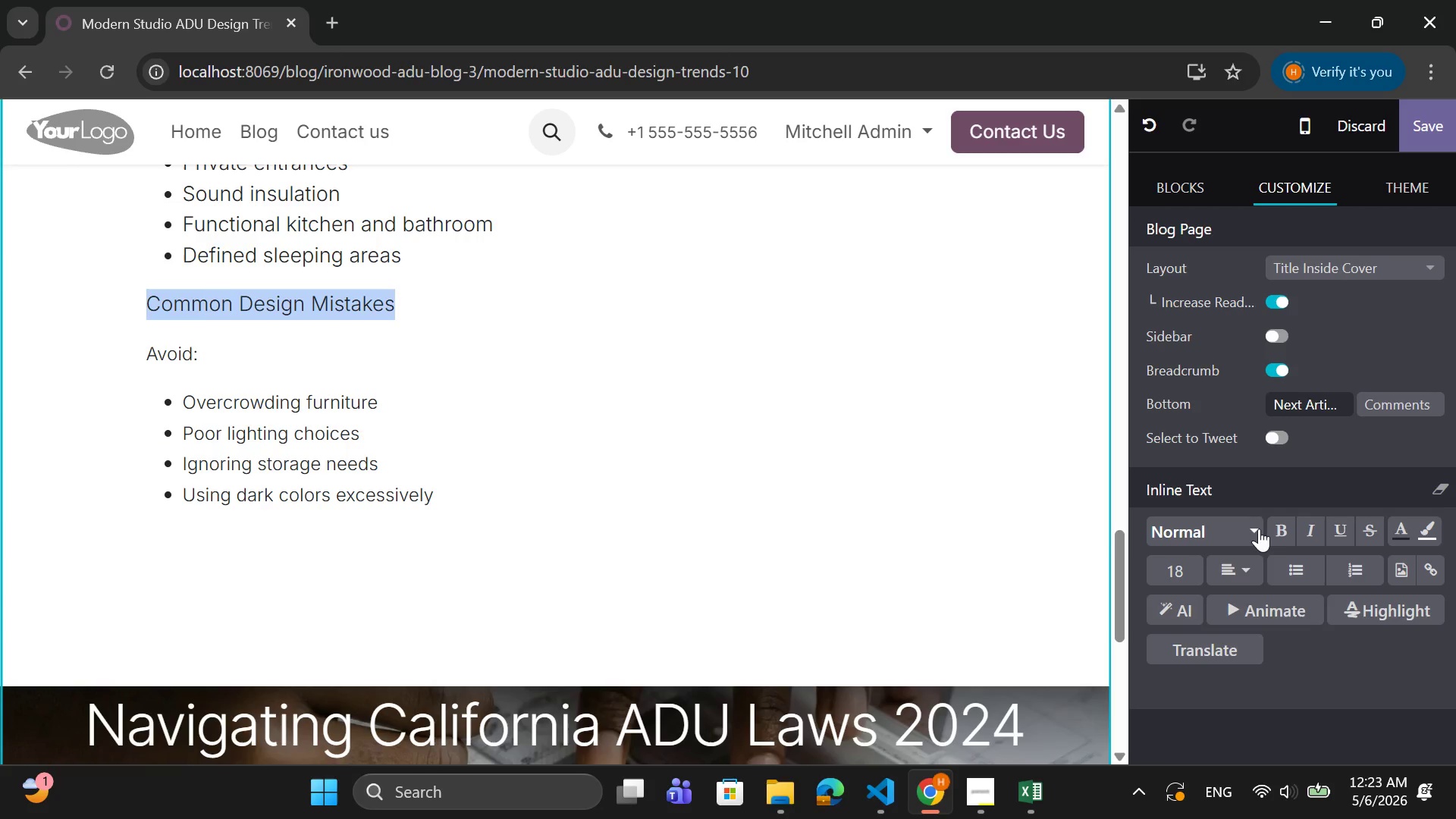 
left_click([1278, 529])
 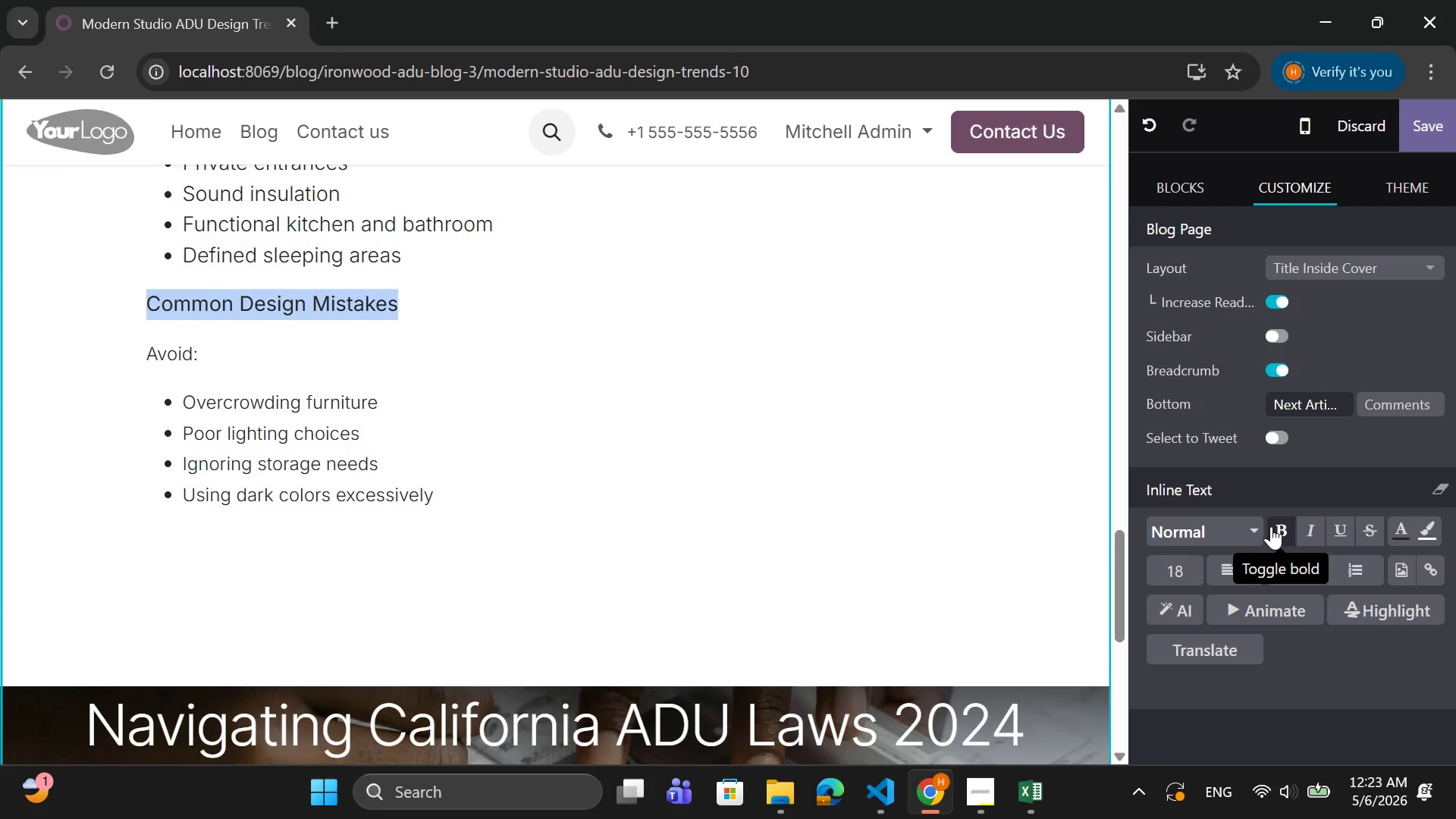 
scroll: coordinate [686, 508], scroll_direction: up, amount: 2.0
 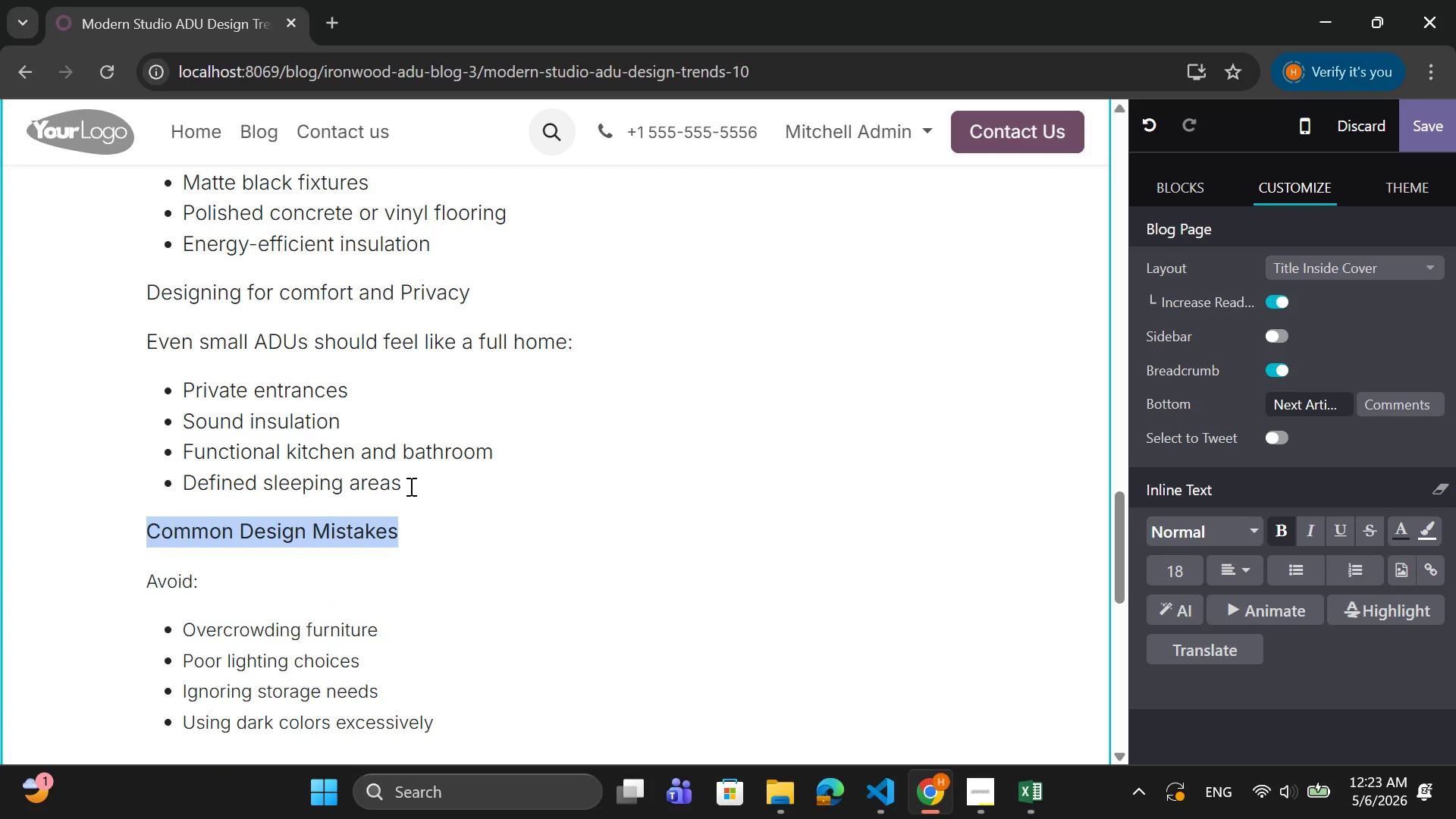 
left_click_drag(start_coordinate=[400, 481], to_coordinate=[146, 334])
 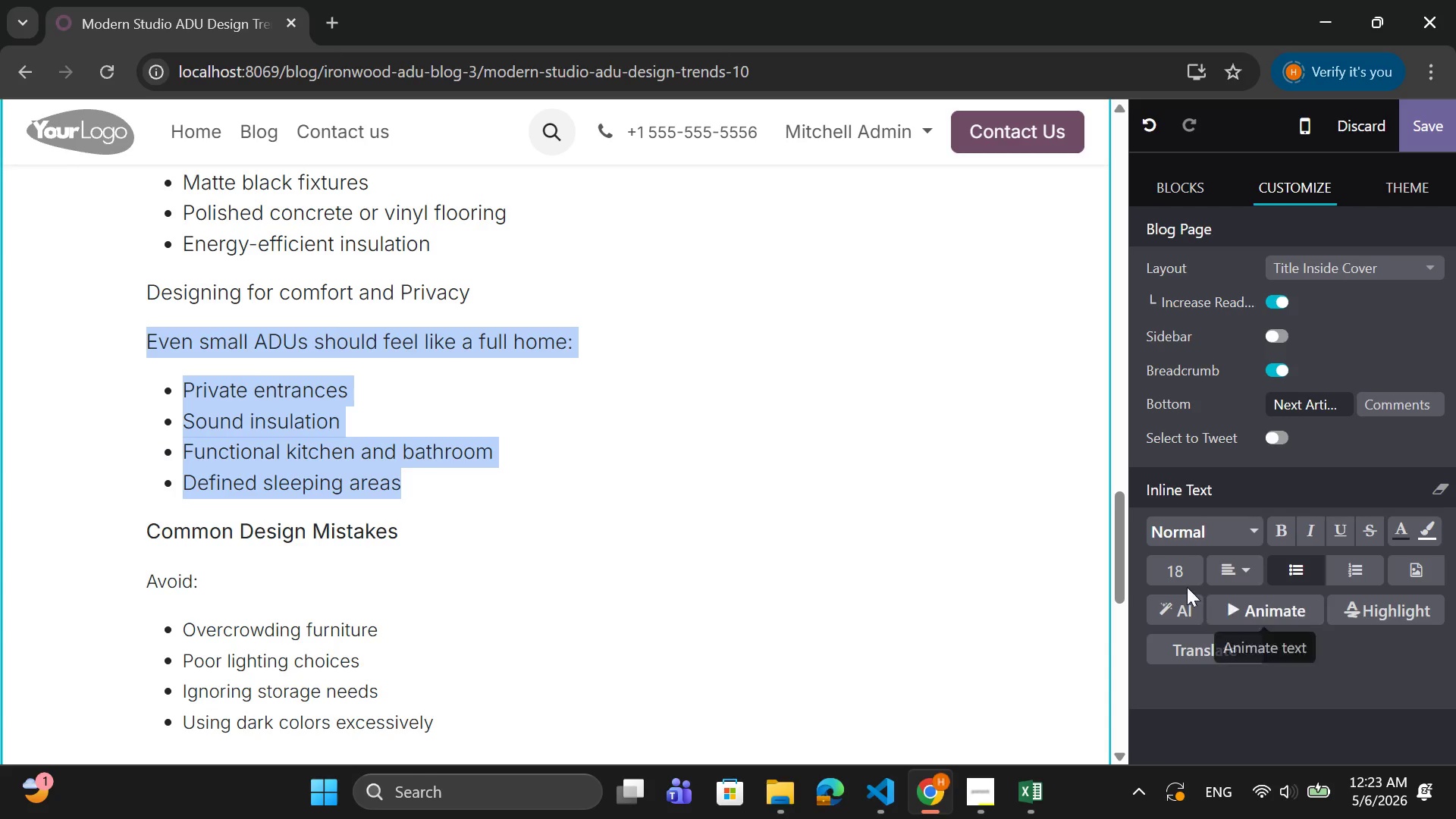 
left_click([1173, 573])
 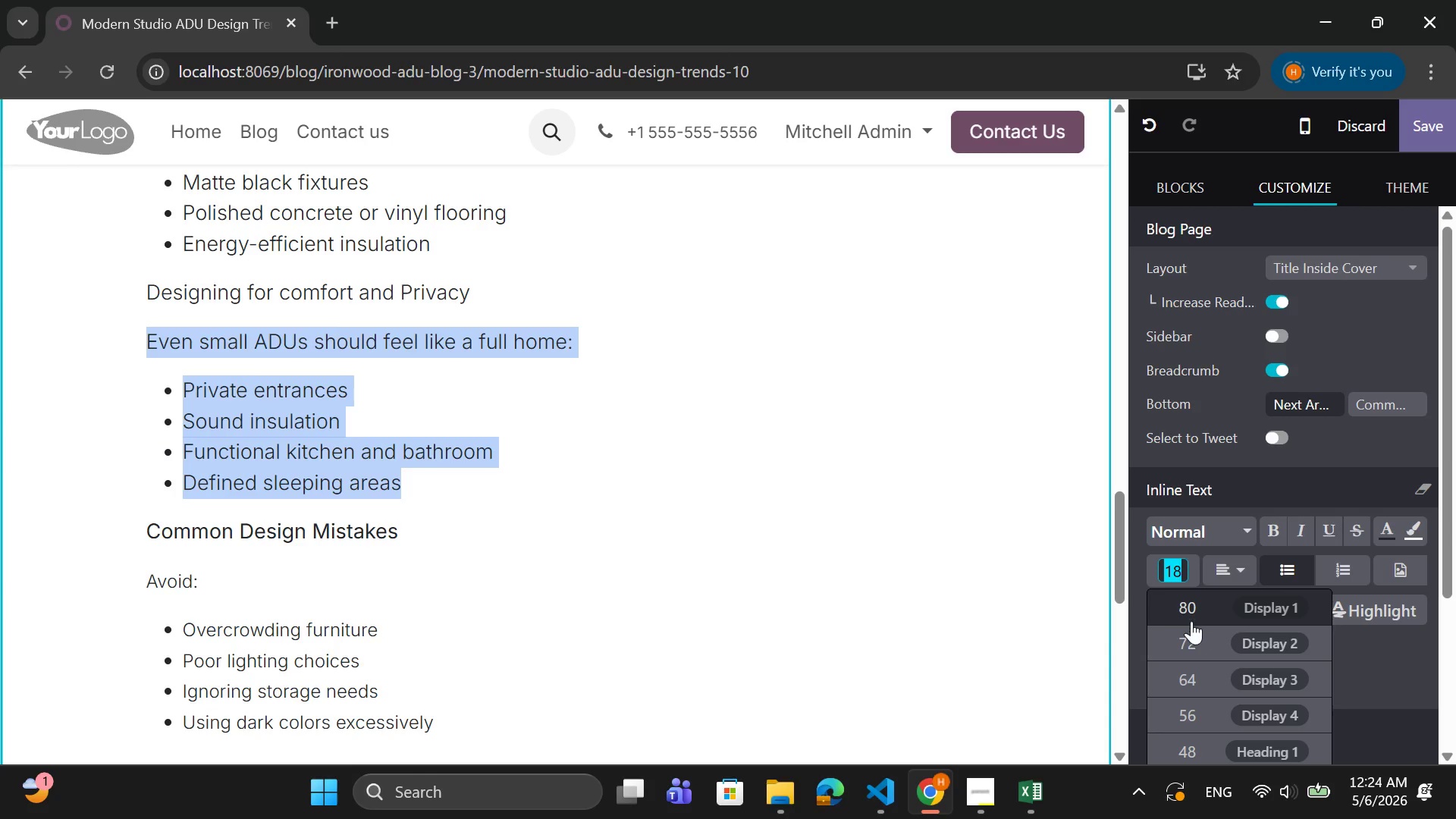 
scroll: coordinate [1196, 624], scroll_direction: down, amount: 3.0
 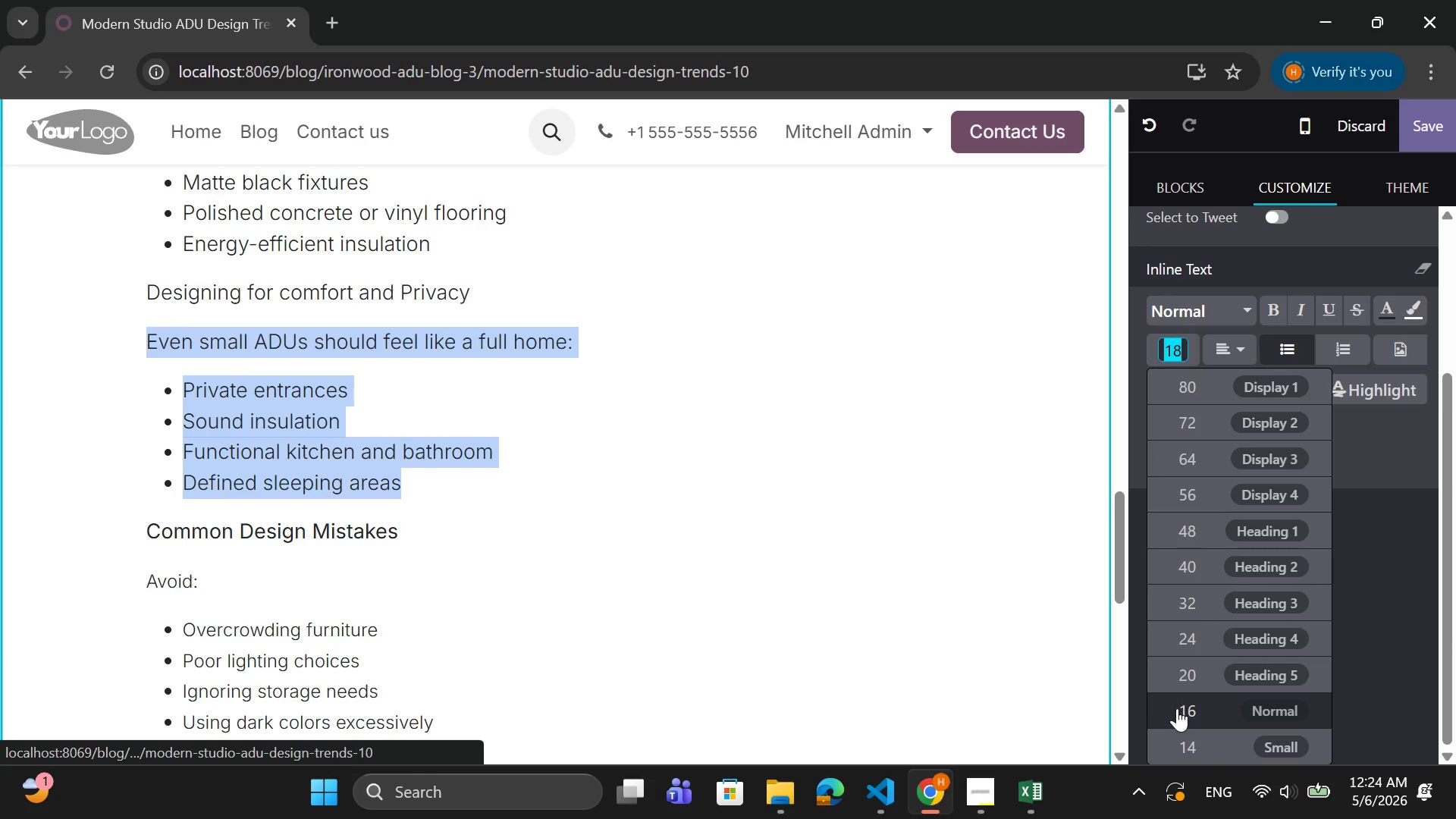 
left_click([1177, 708])
 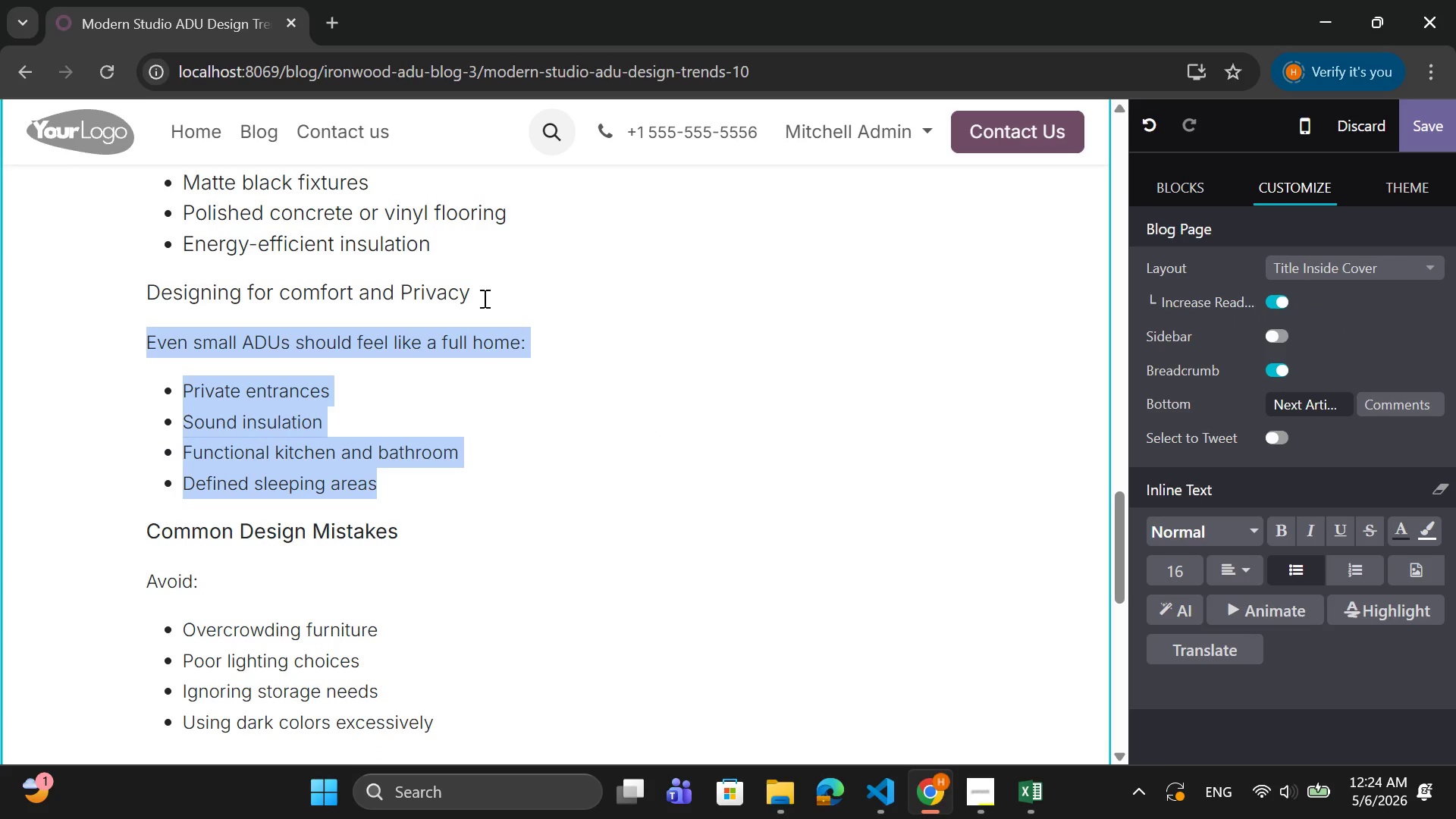 
left_click_drag(start_coordinate=[482, 297], to_coordinate=[152, 281])
 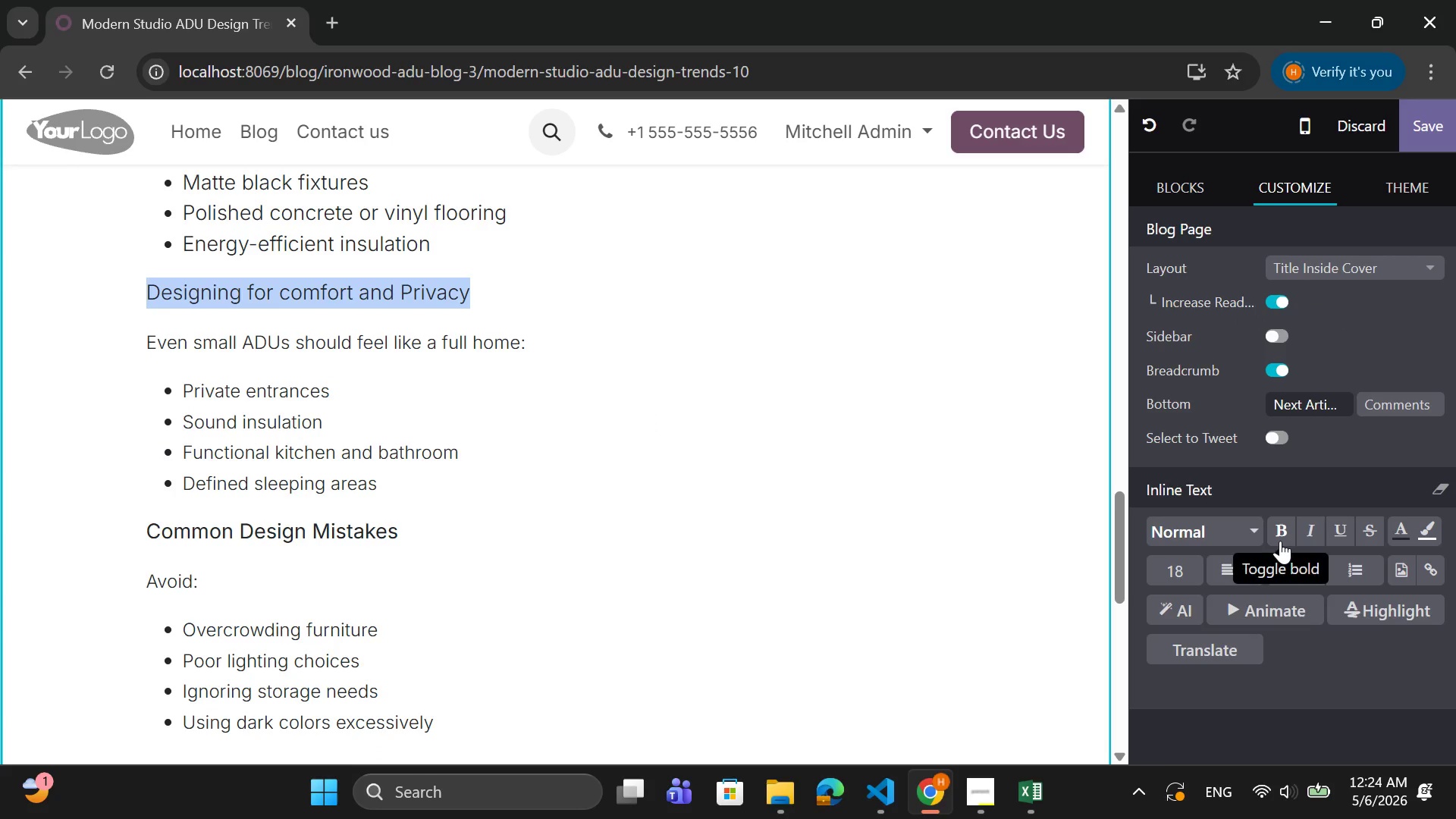 
left_click([1280, 541])
 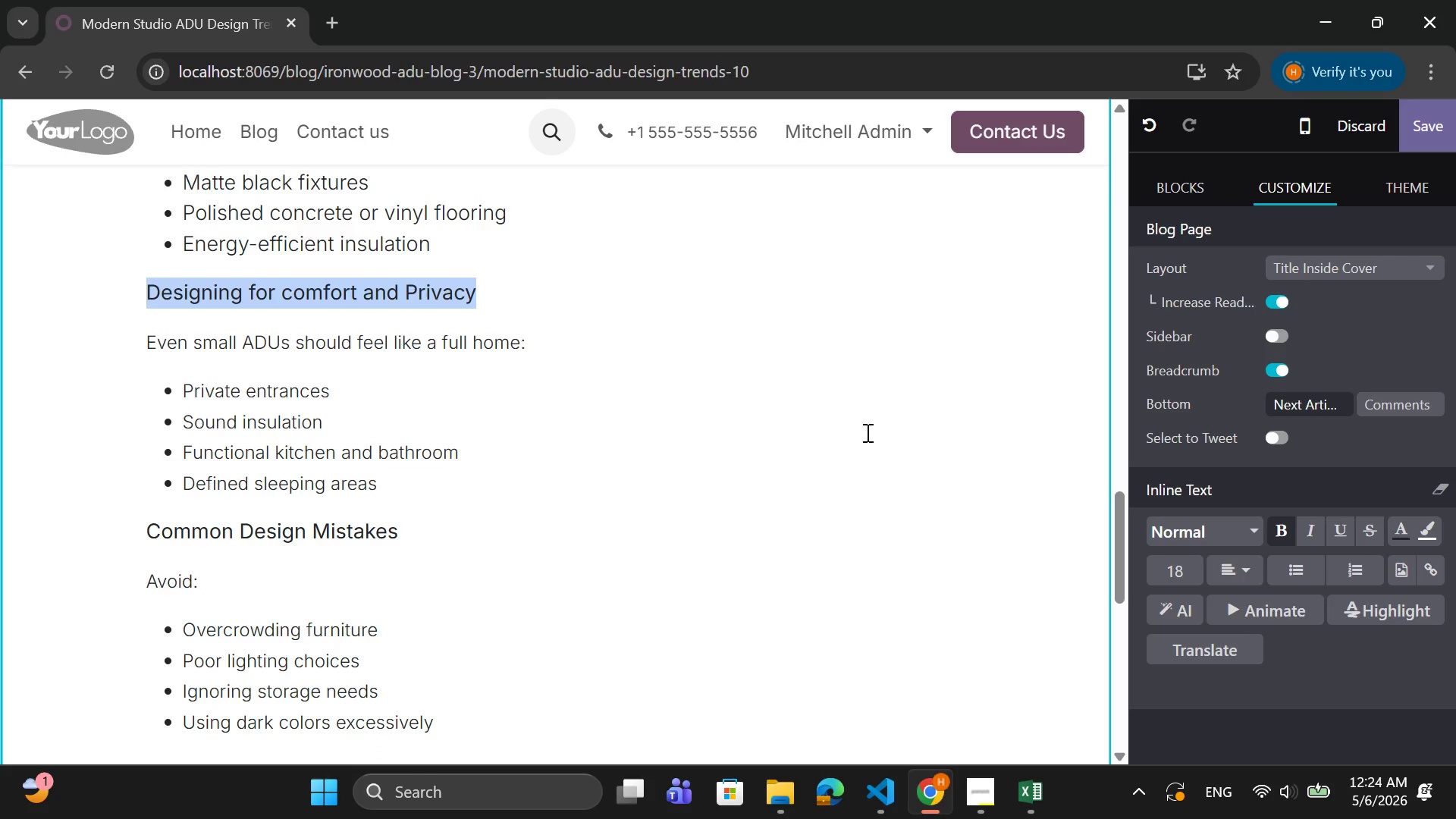 
scroll: coordinate [866, 432], scroll_direction: up, amount: 2.0
 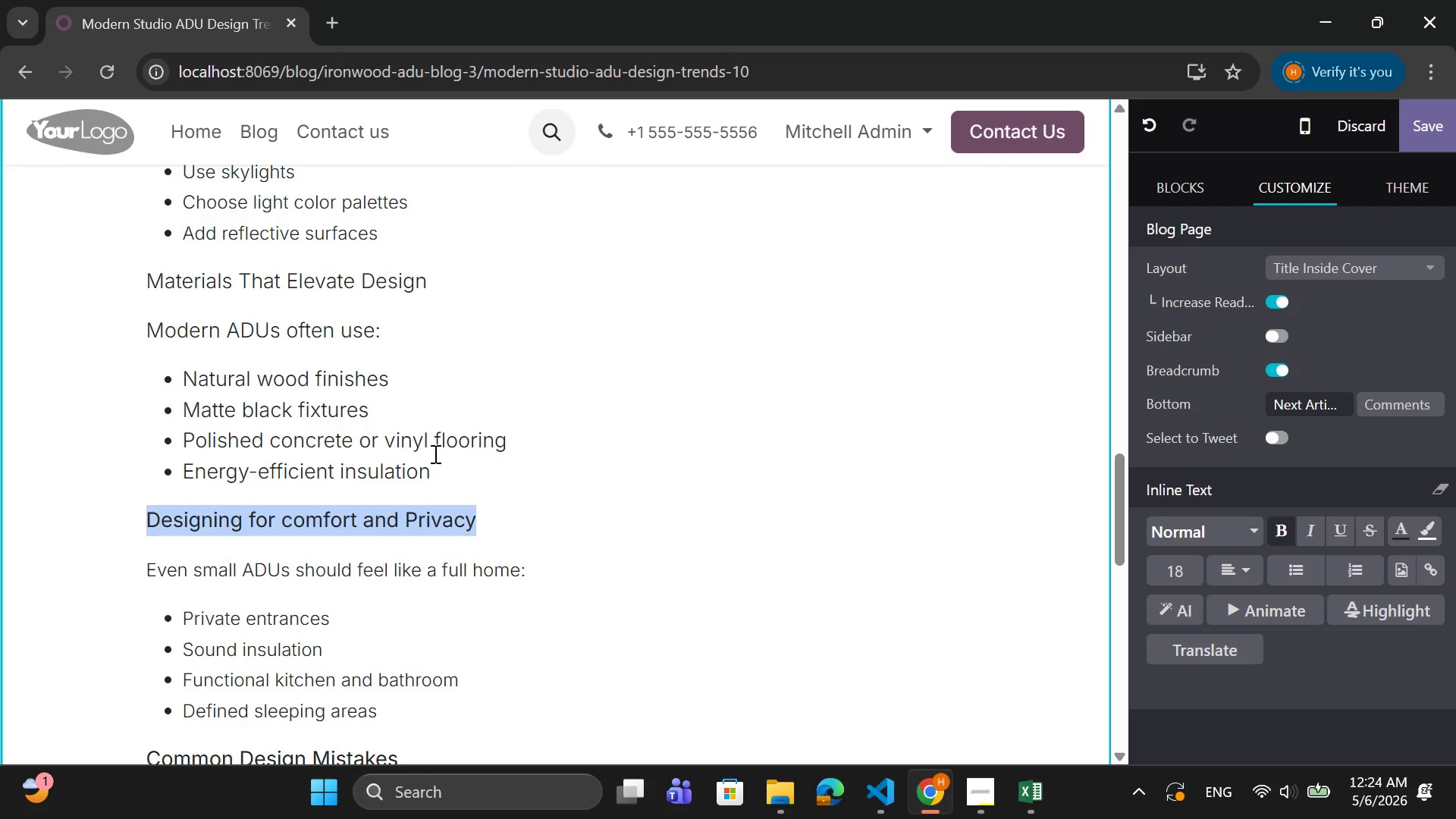 
left_click_drag(start_coordinate=[436, 467], to_coordinate=[153, 325])
 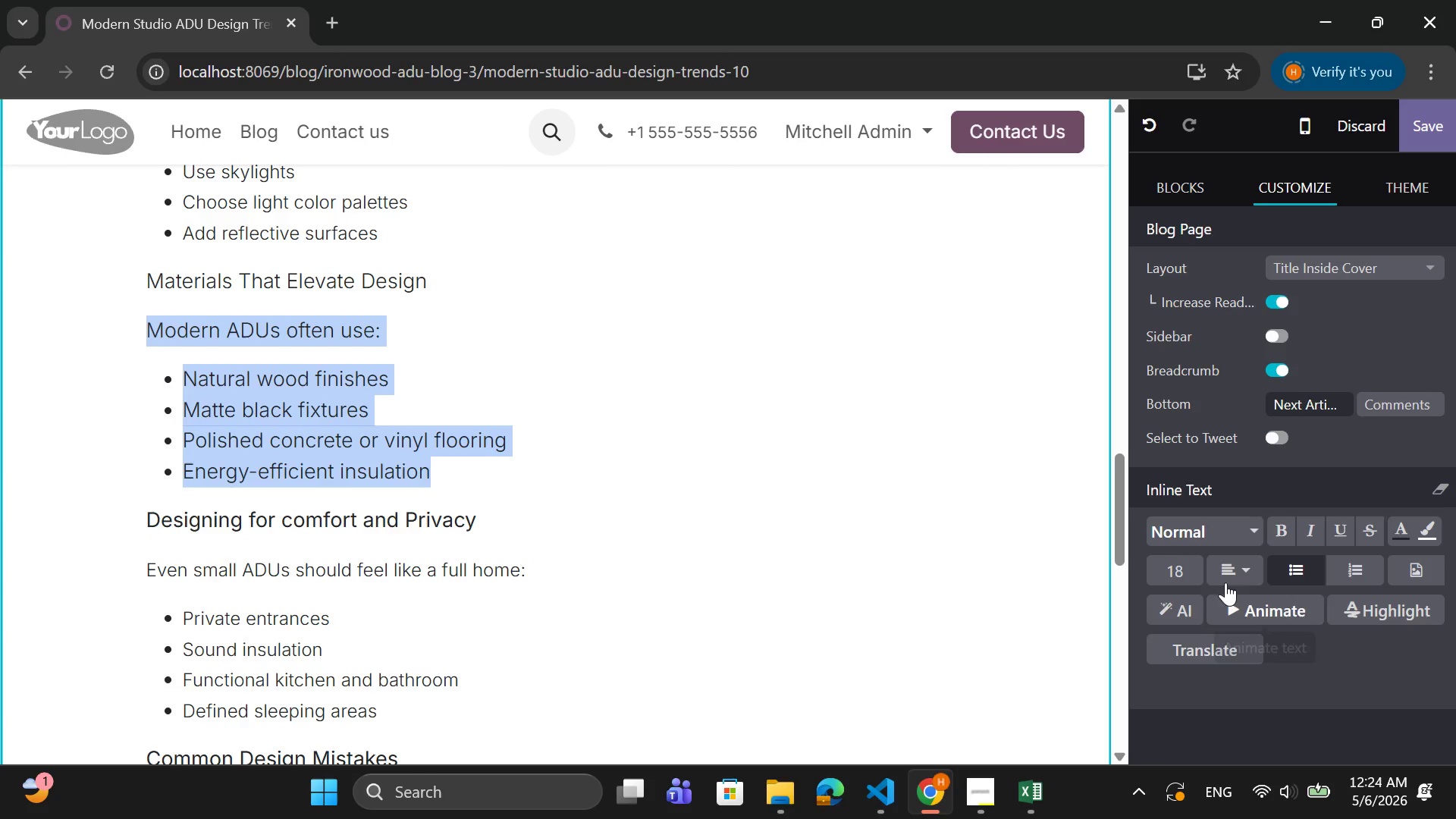 
left_click([1176, 566])
 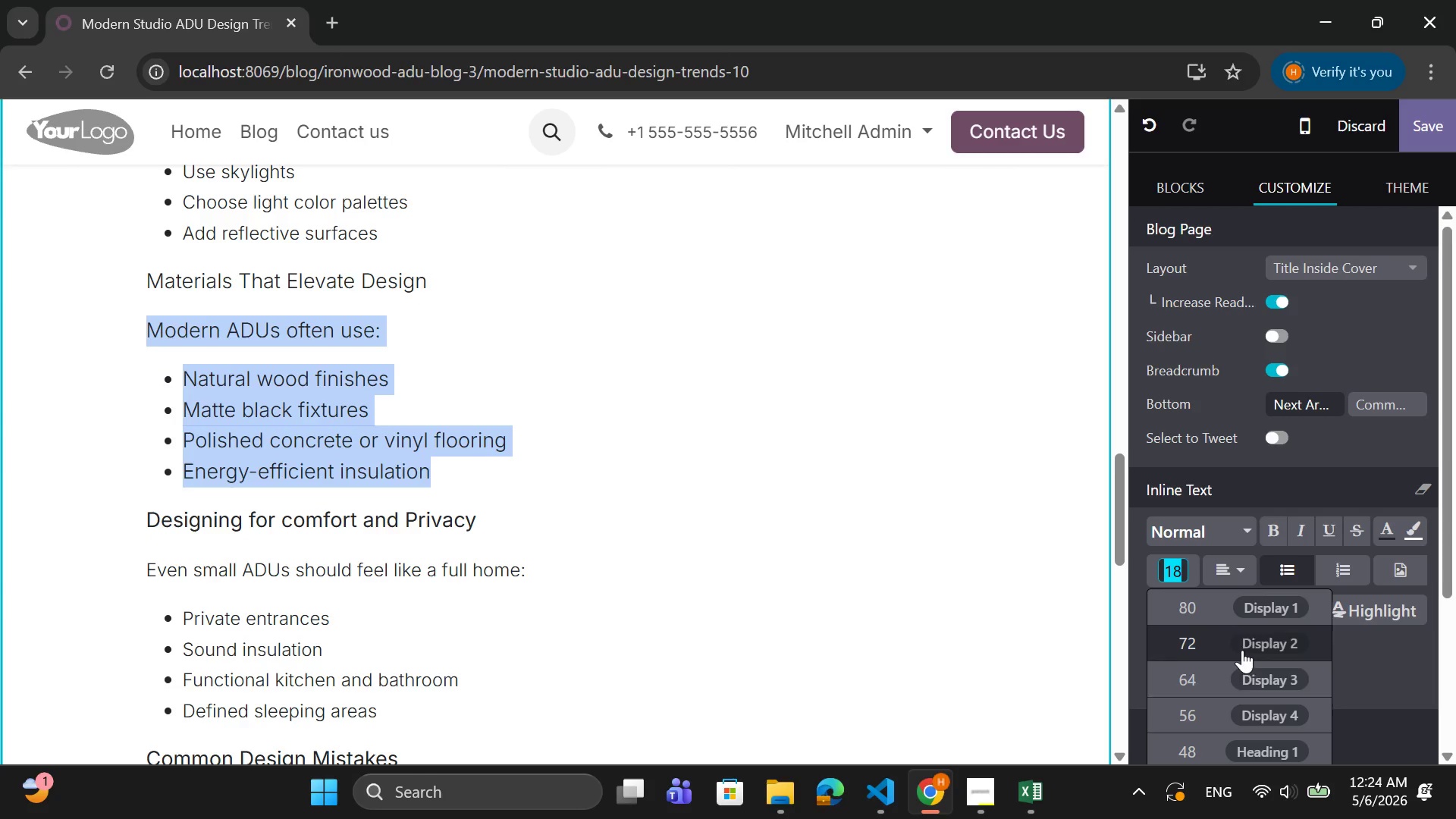 
scroll: coordinate [1235, 682], scroll_direction: down, amount: 2.0
 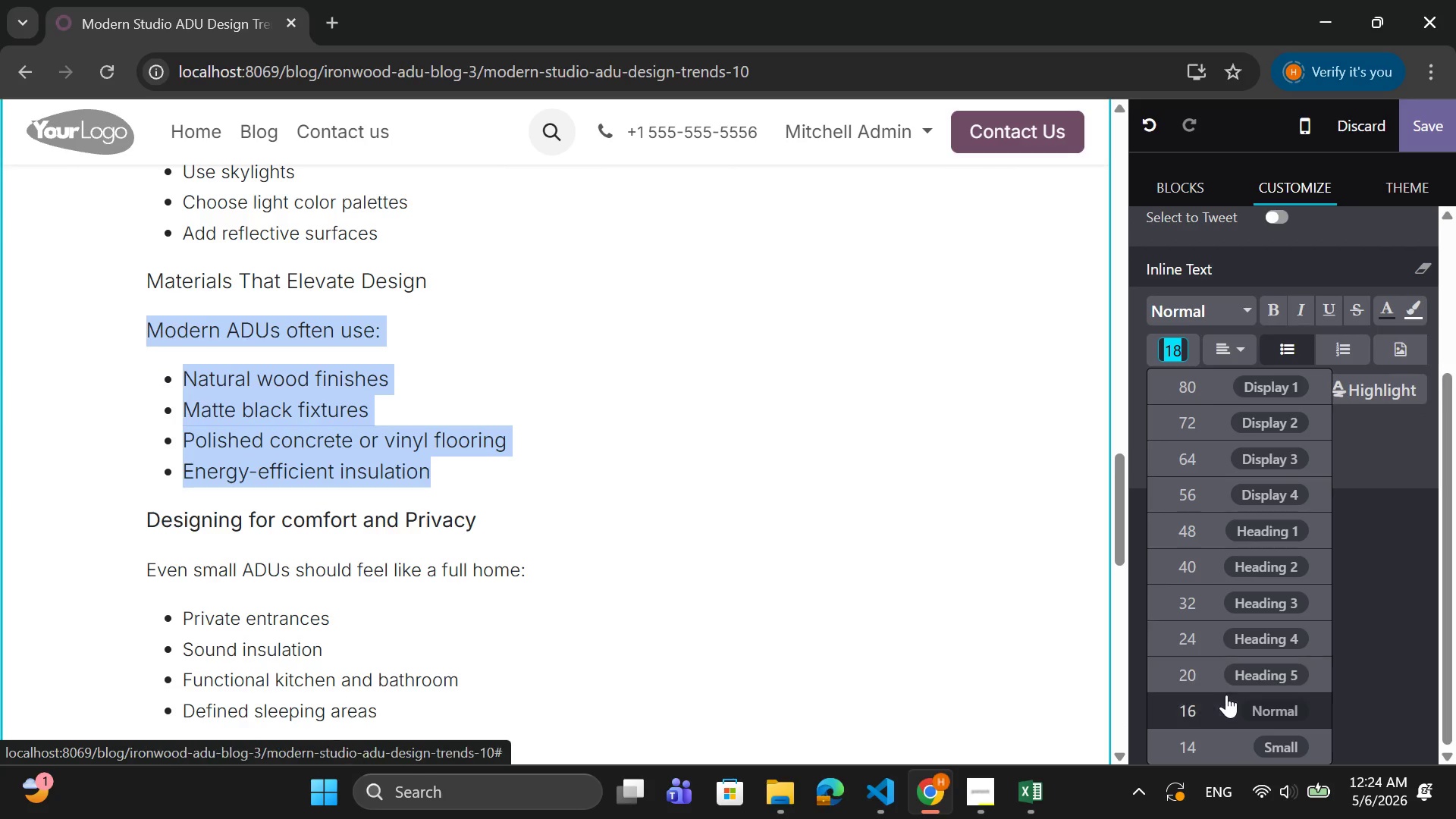 
left_click([1221, 708])
 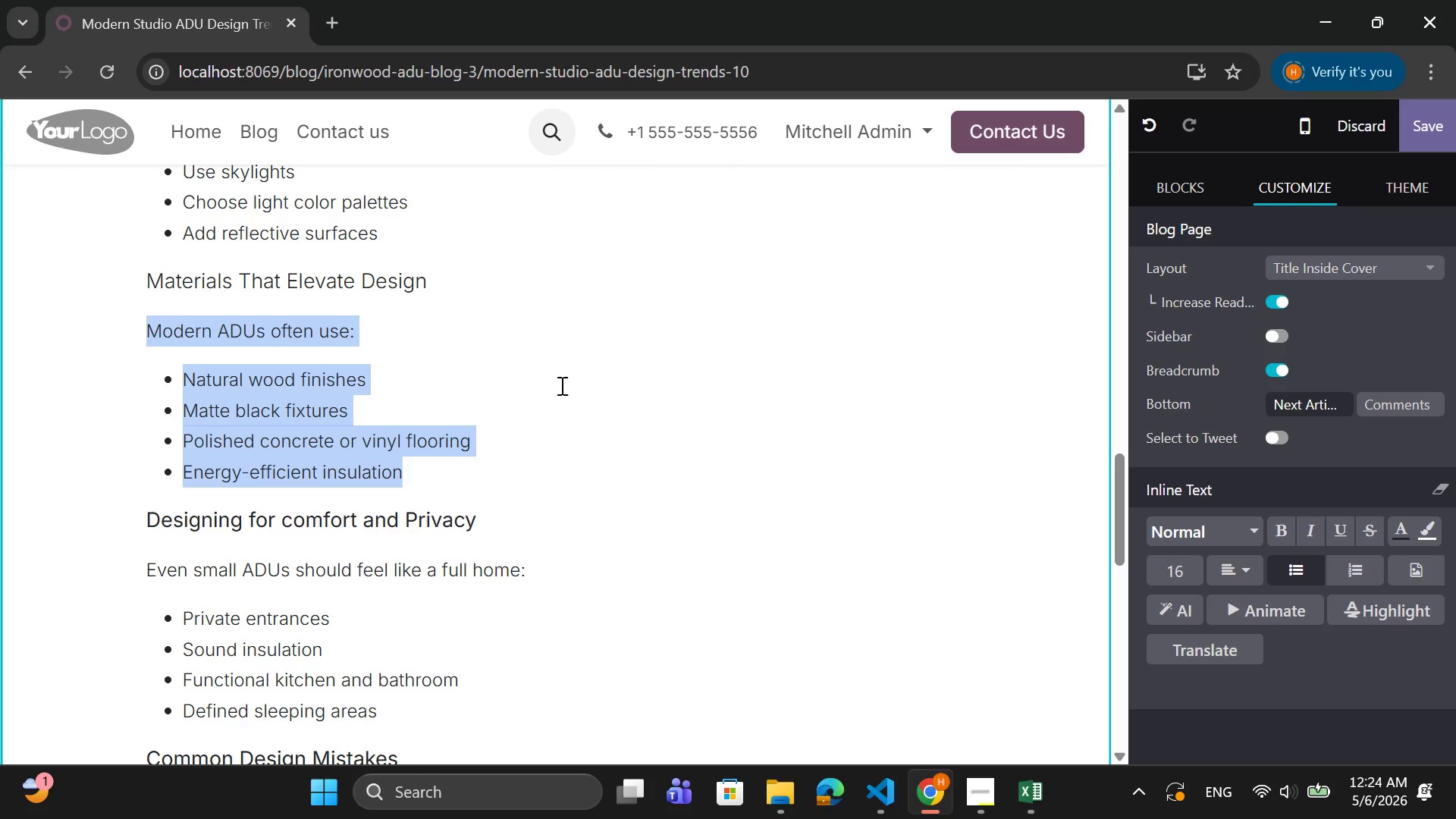 
left_click([516, 362])
 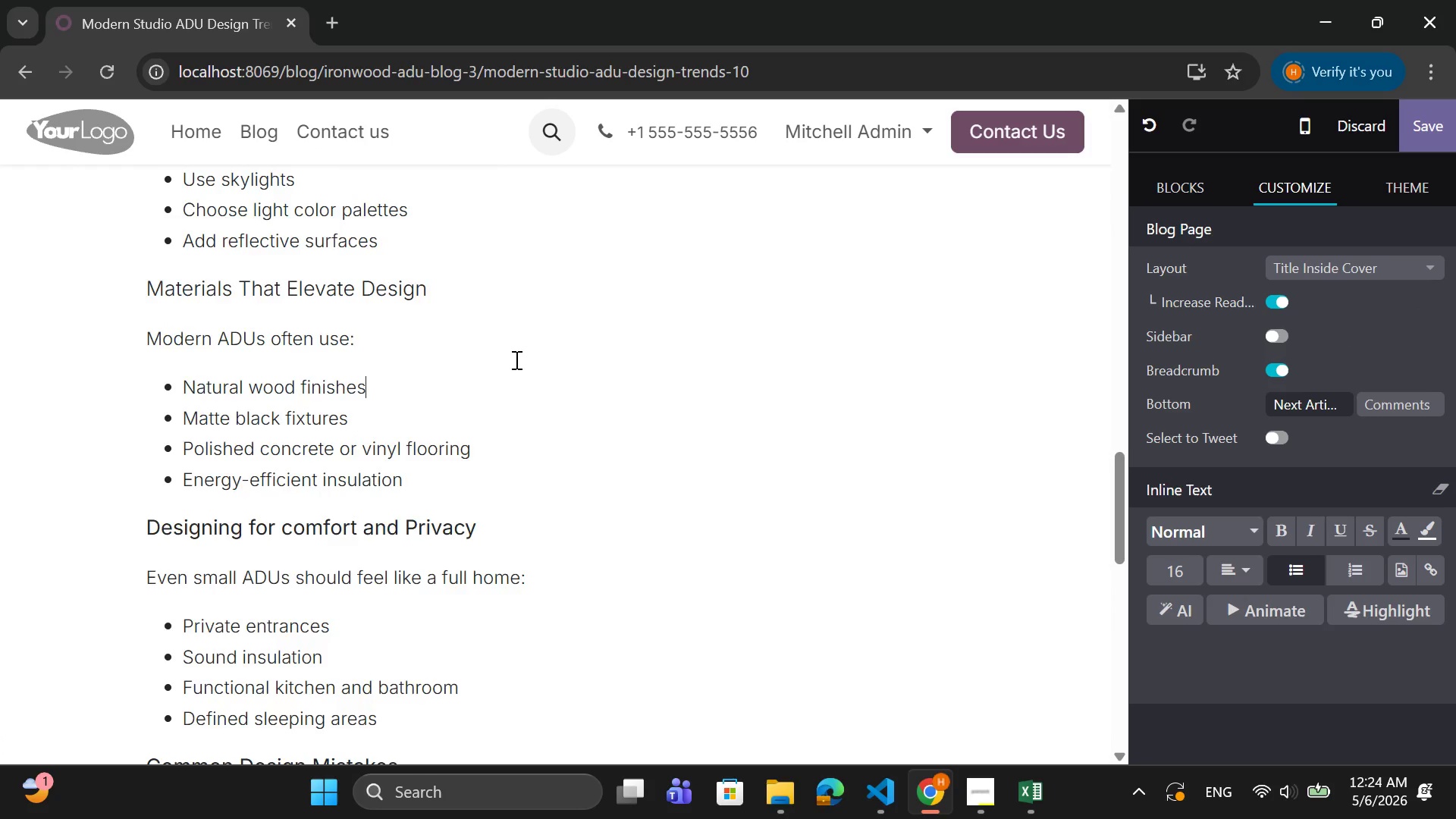 
scroll: coordinate [515, 359], scroll_direction: up, amount: 1.0
 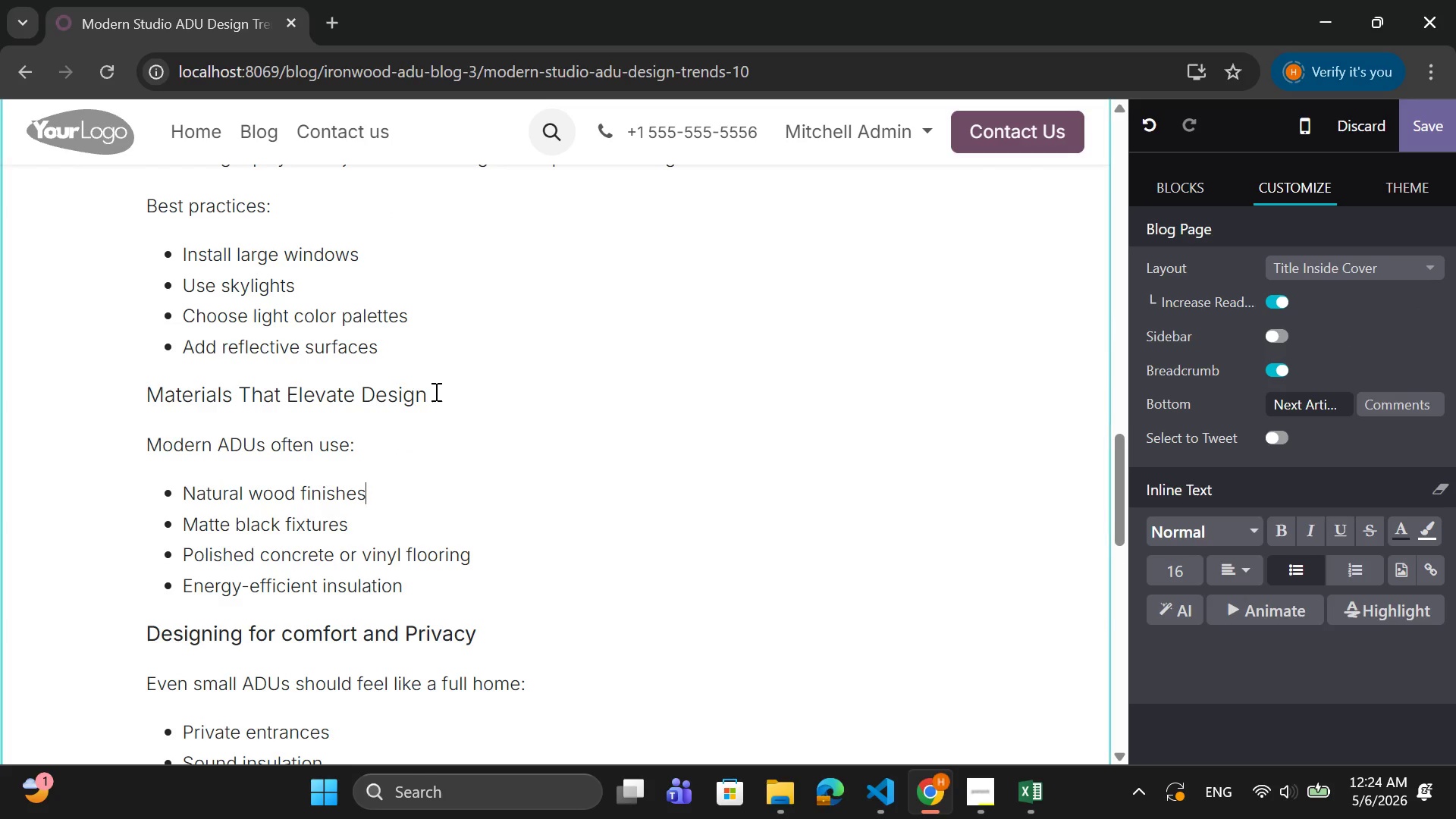 
left_click_drag(start_coordinate=[429, 394], to_coordinate=[152, 381])
 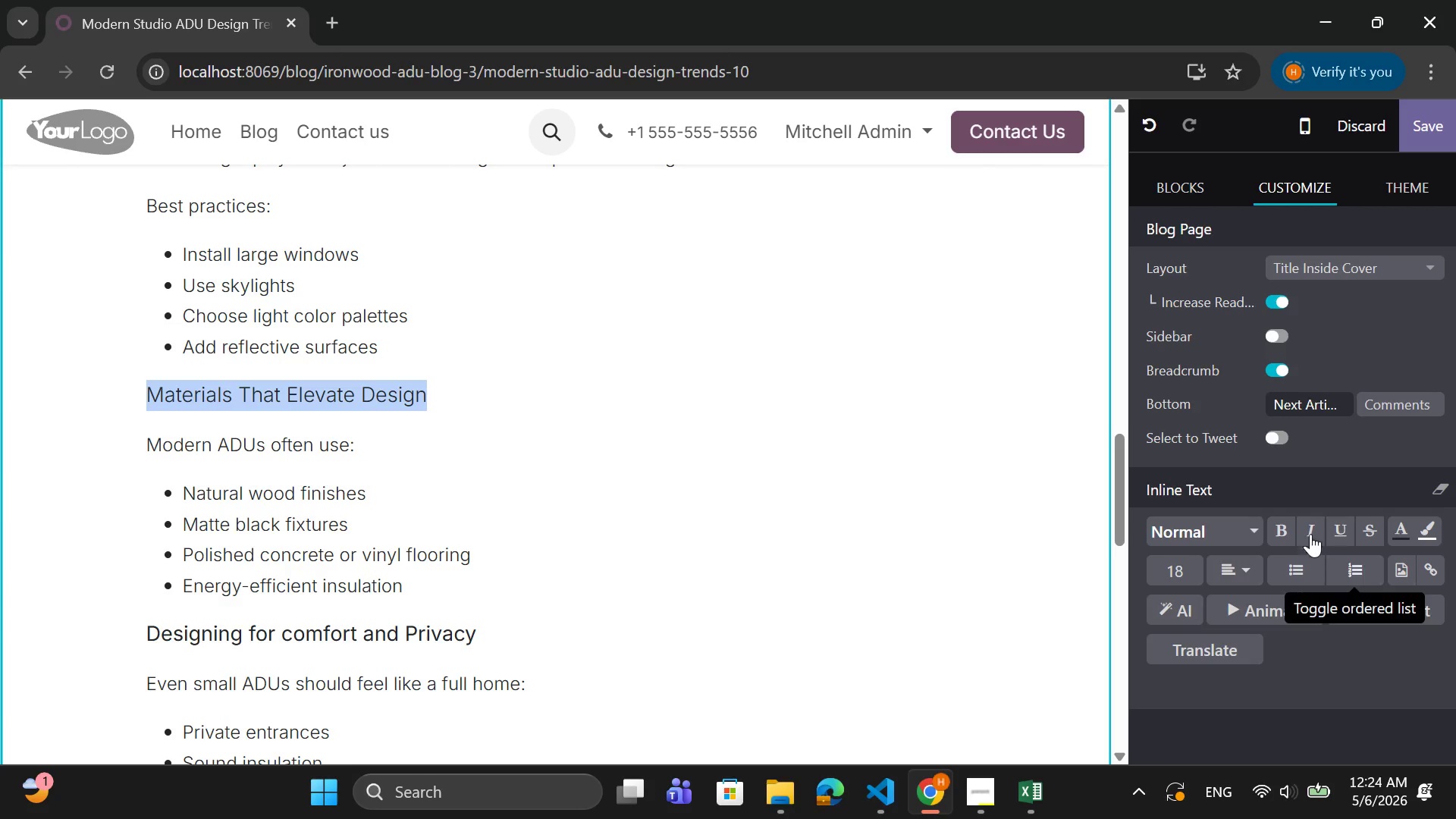 
left_click([1276, 531])
 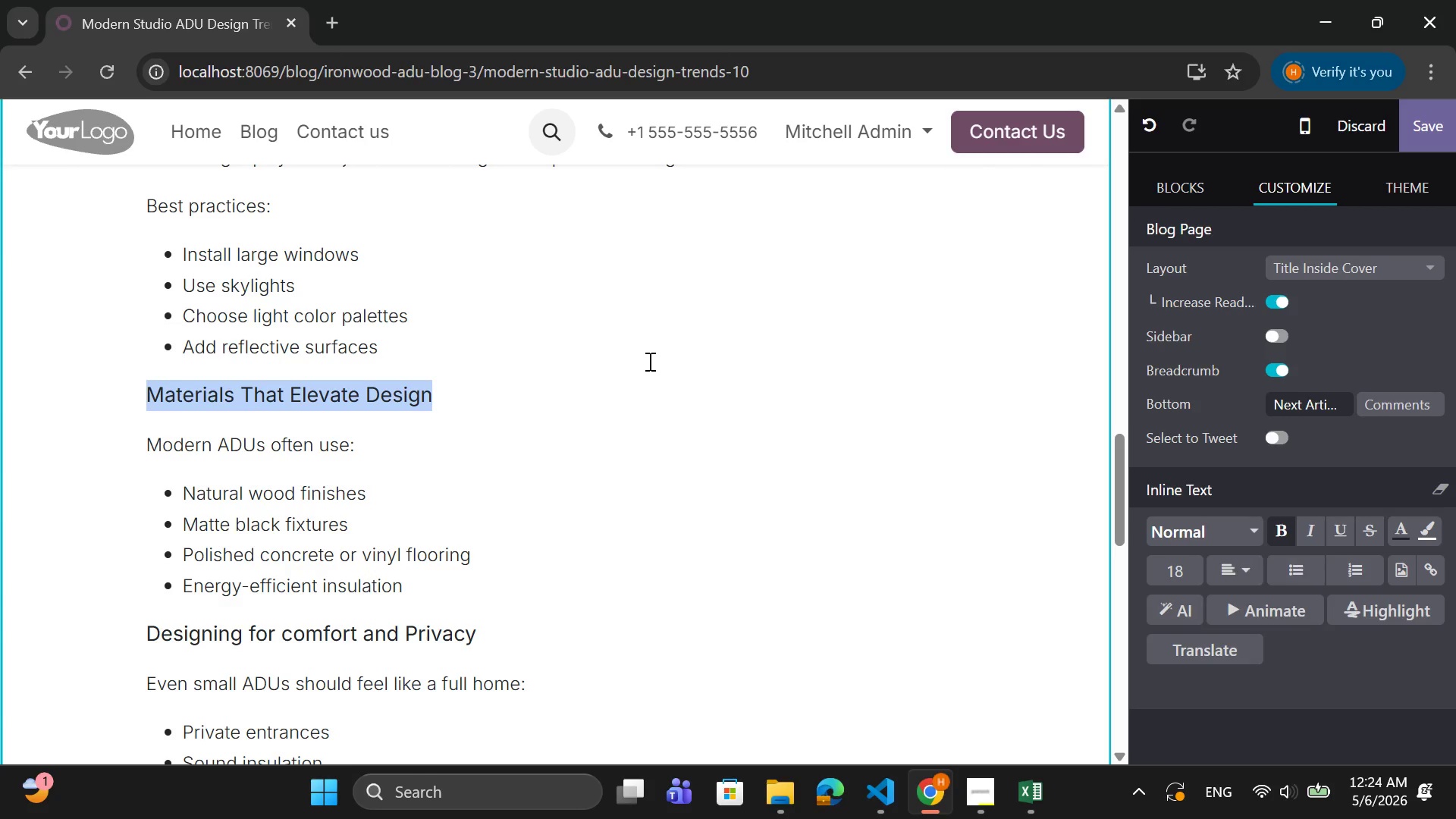 
scroll: coordinate [648, 360], scroll_direction: up, amount: 1.0
 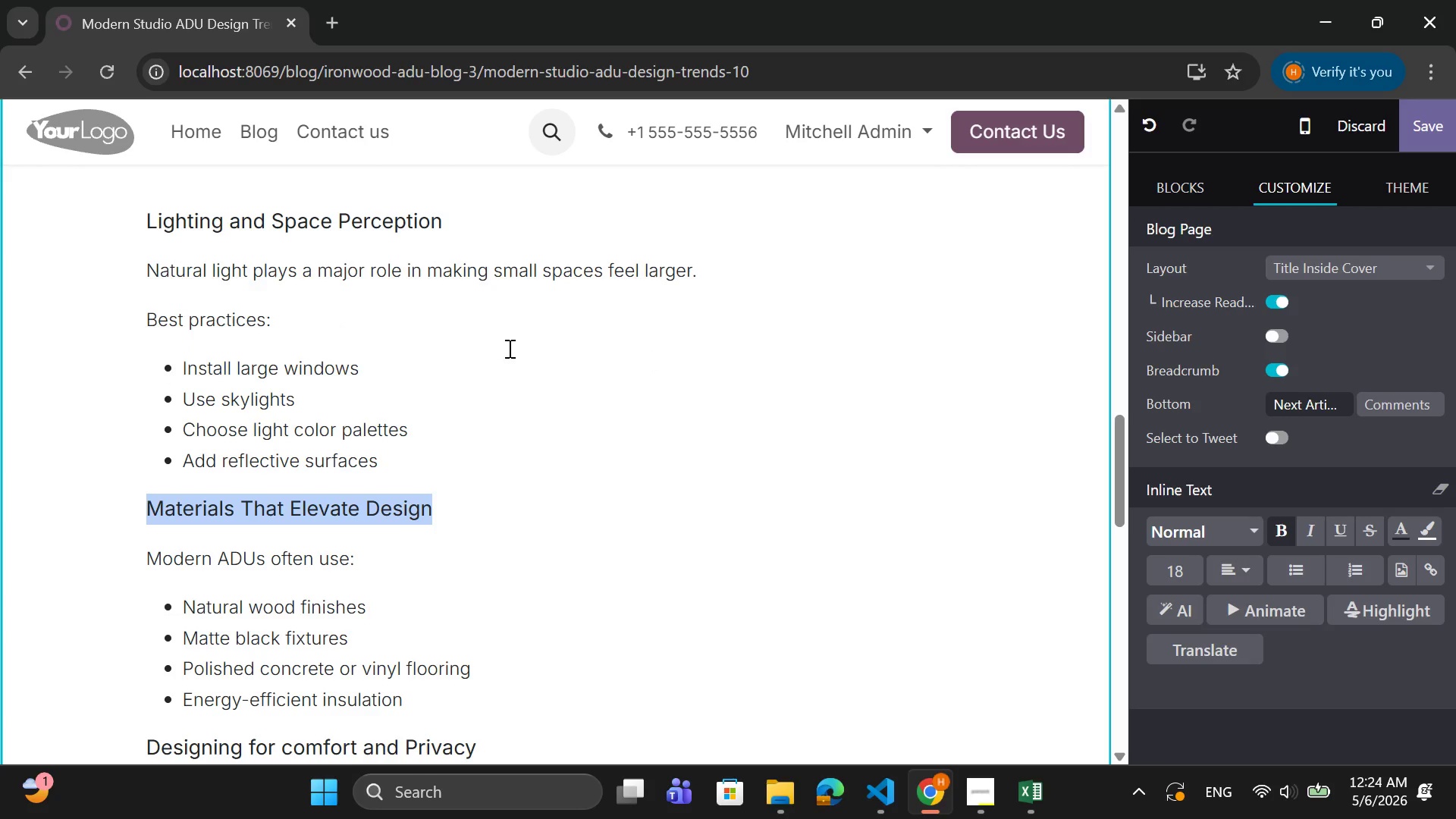 
scroll: coordinate [509, 348], scroll_direction: down, amount: 7.0
 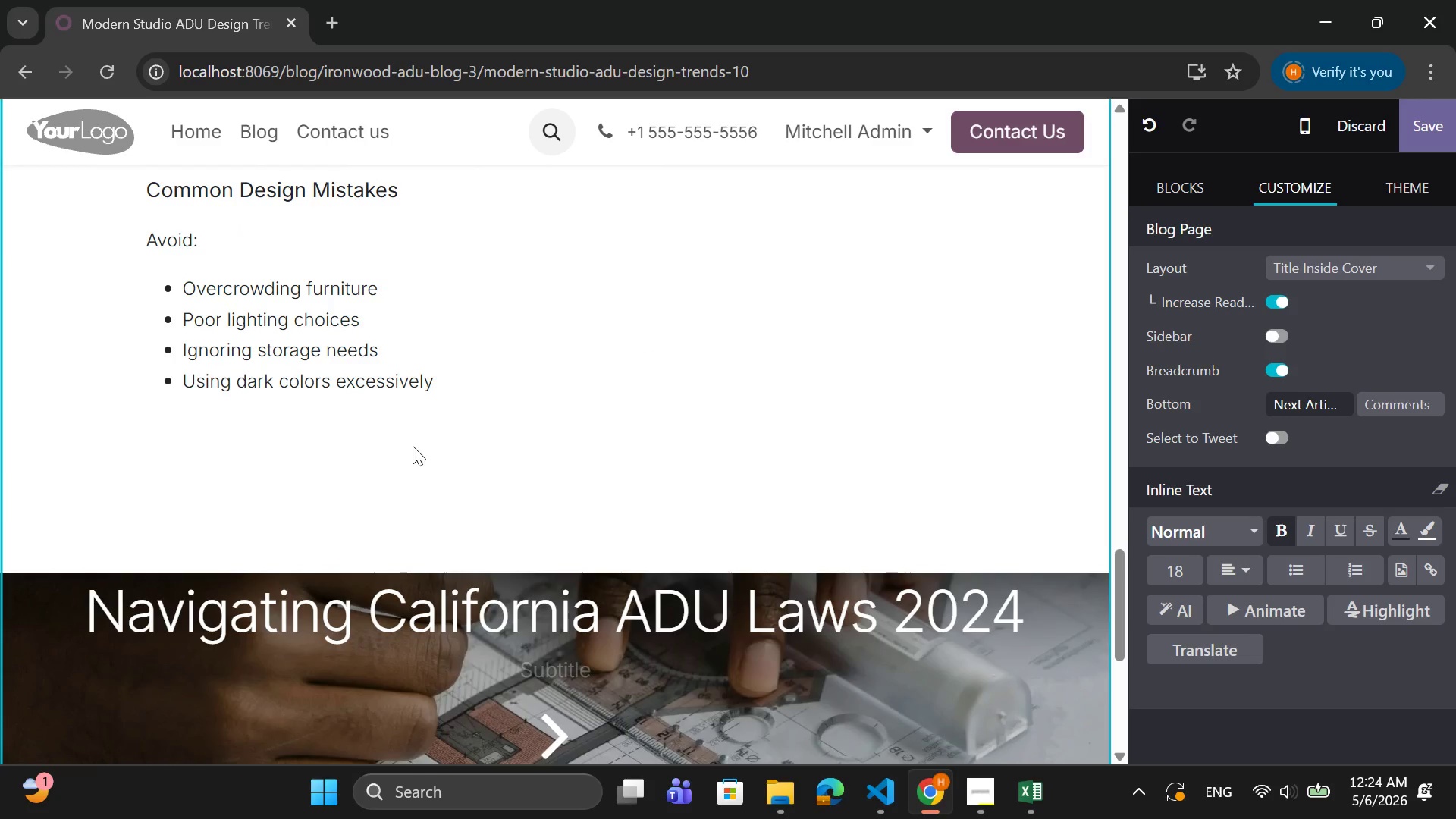 
left_click([359, 414])
 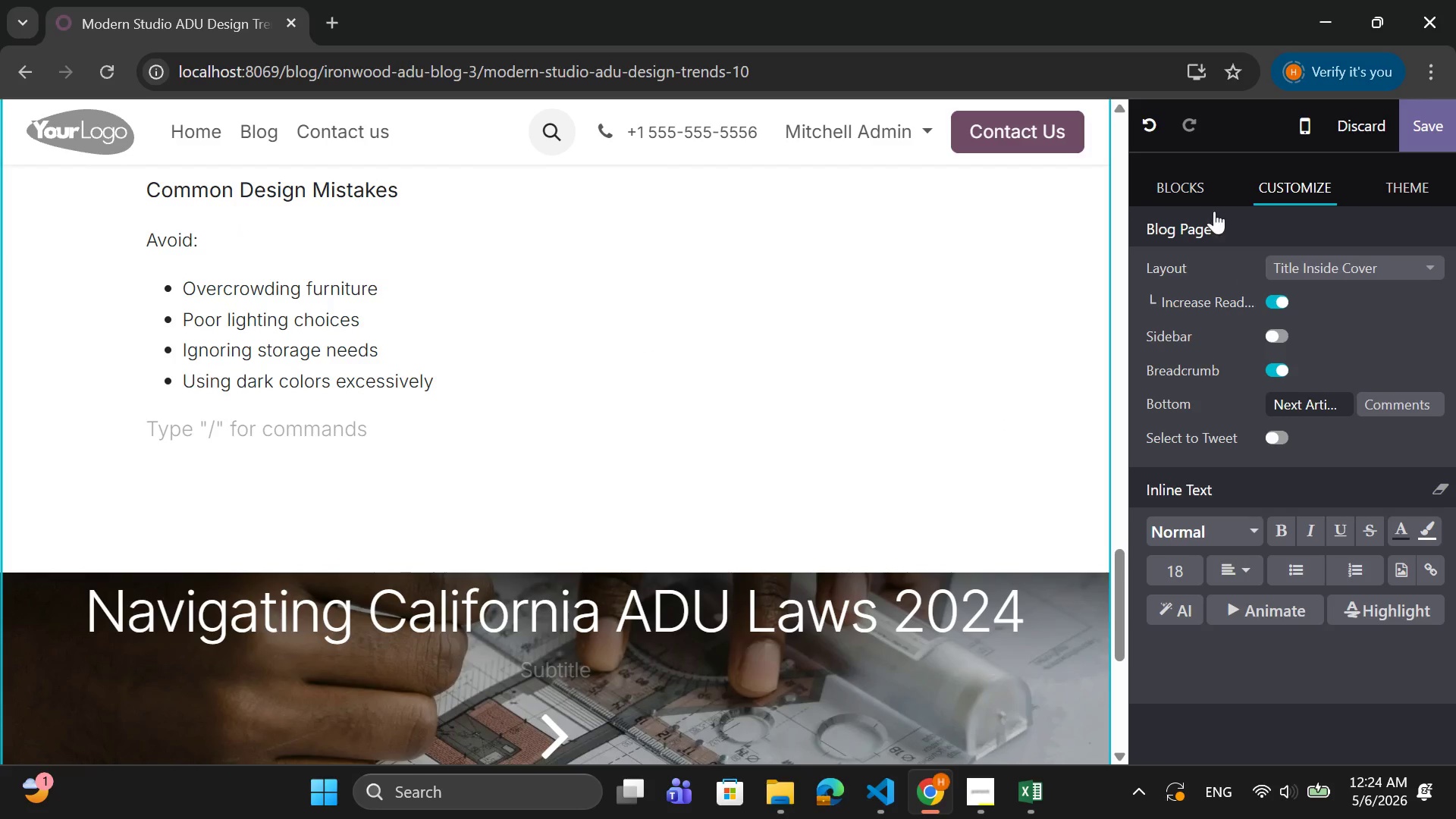 
left_click([1203, 191])
 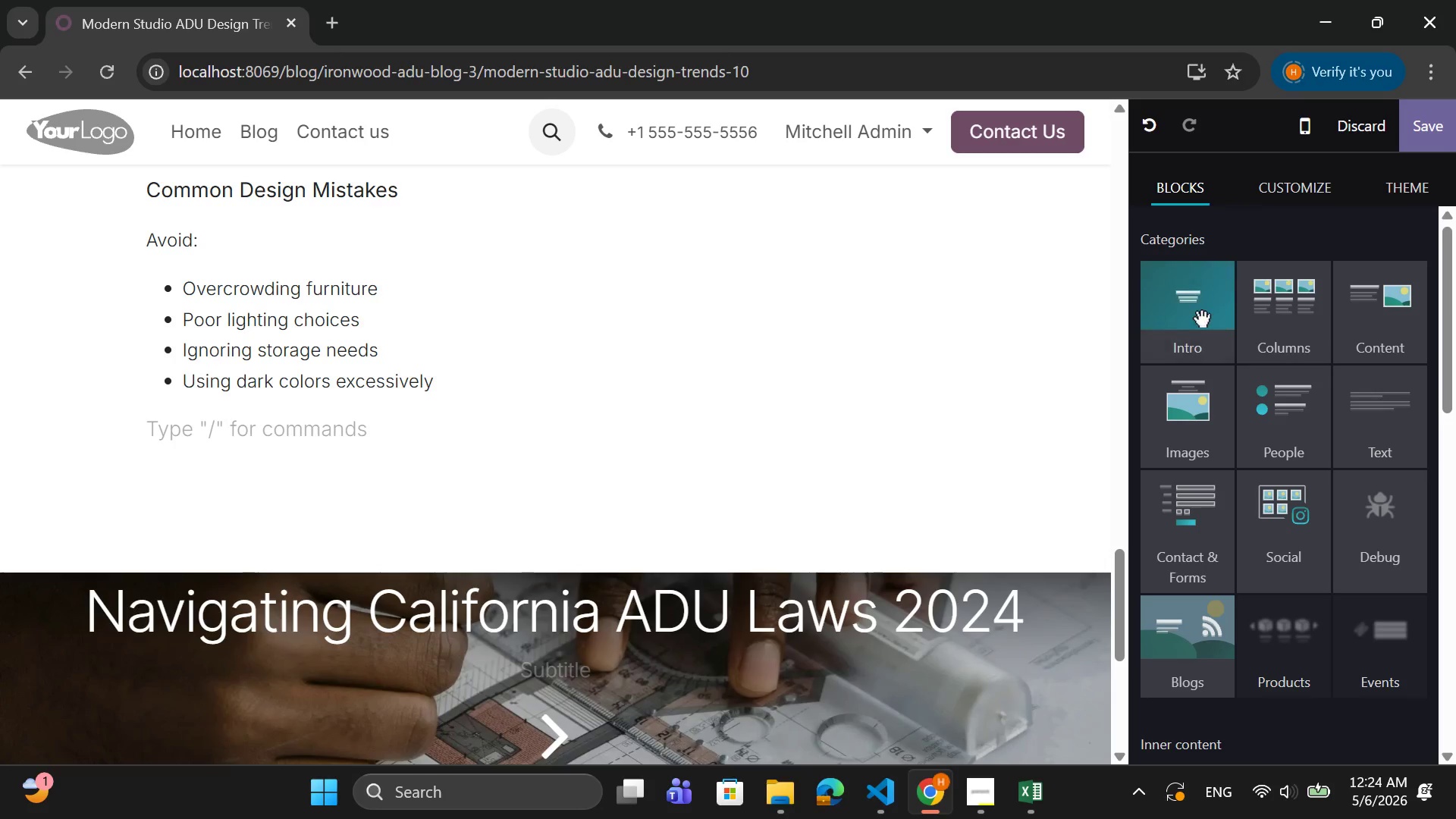 
left_click([1179, 400])
 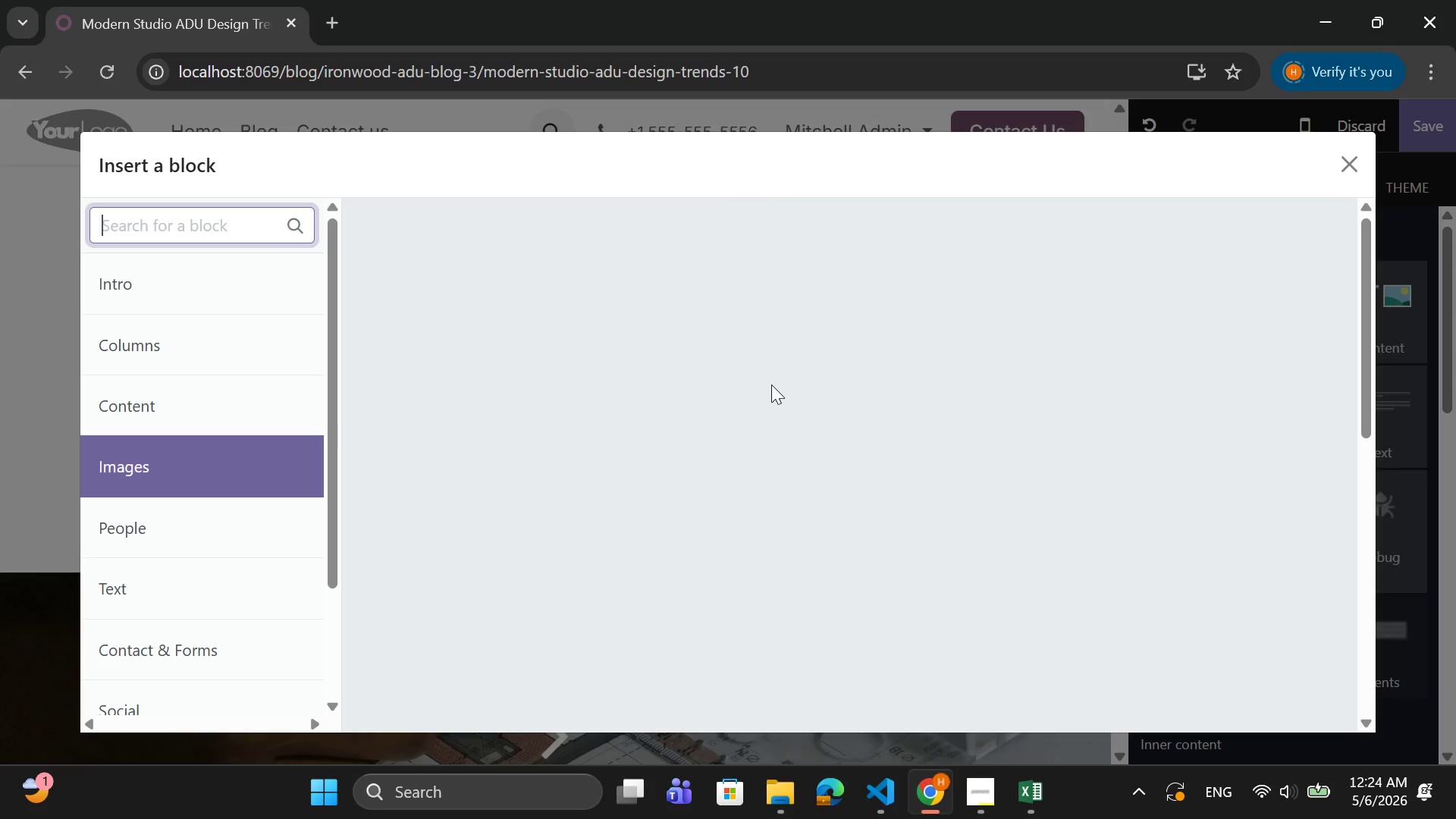 
scroll: coordinate [771, 384], scroll_direction: down, amount: 5.0
 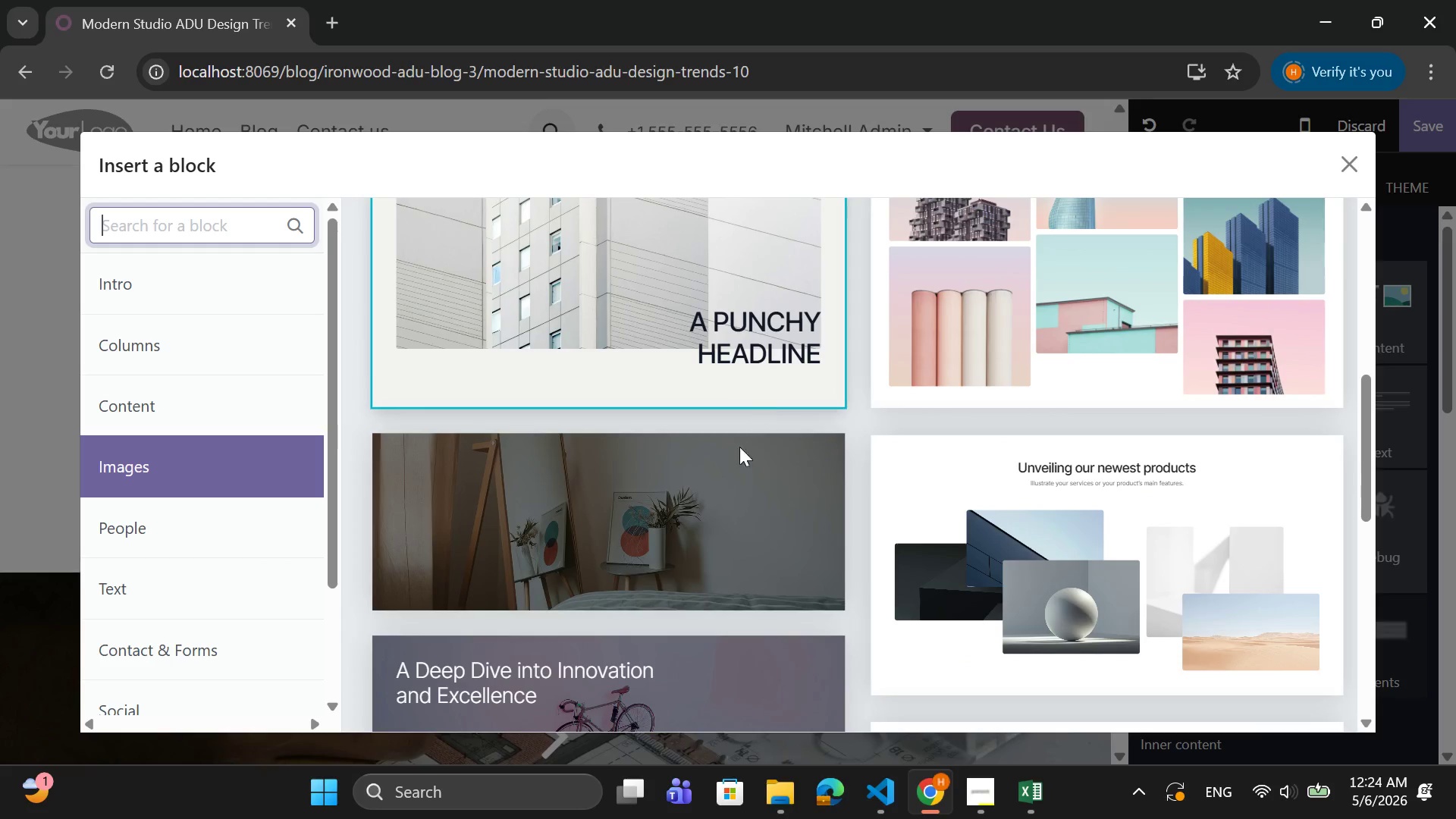 
left_click([732, 467])
 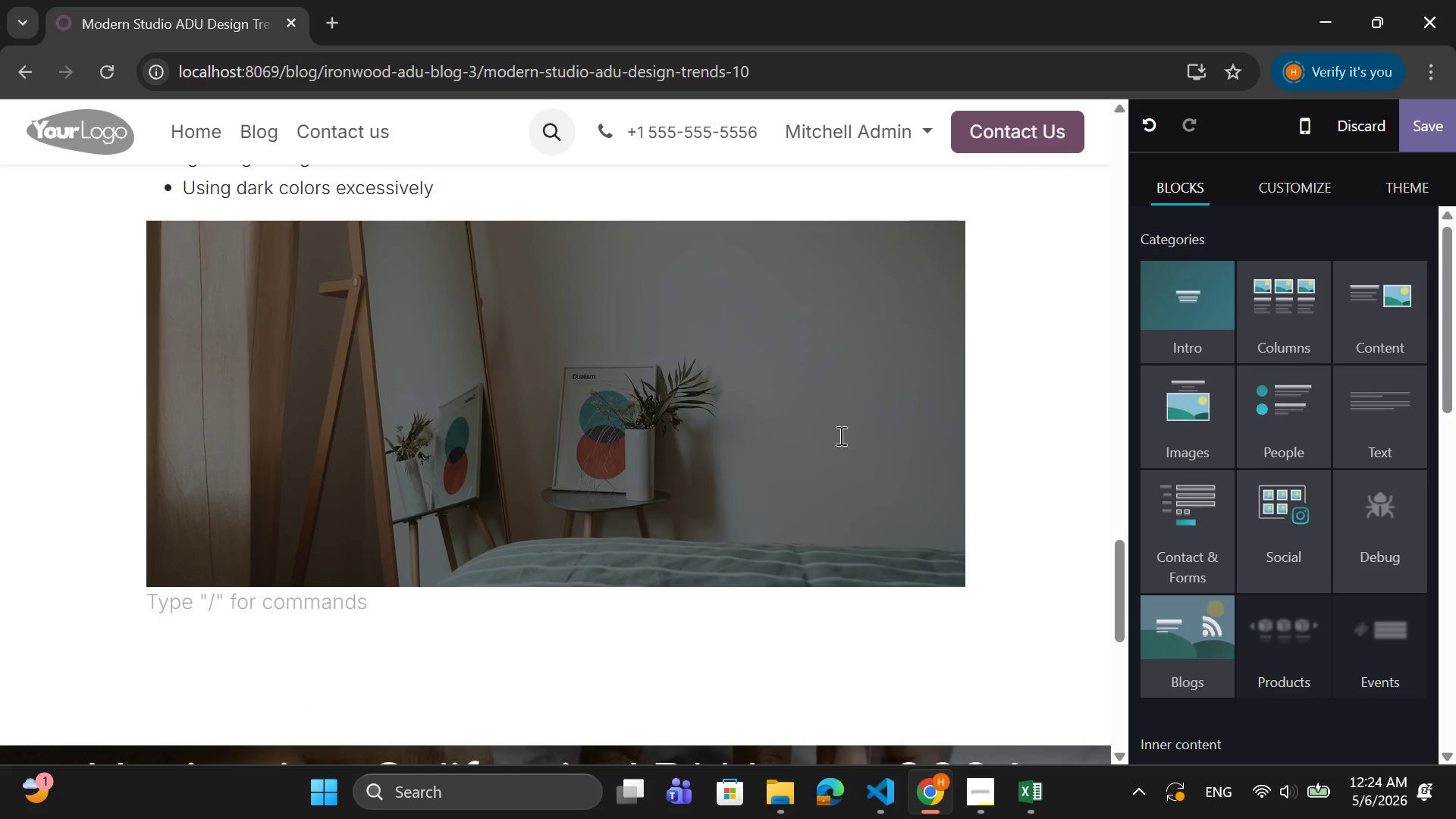 
left_click([880, 435])
 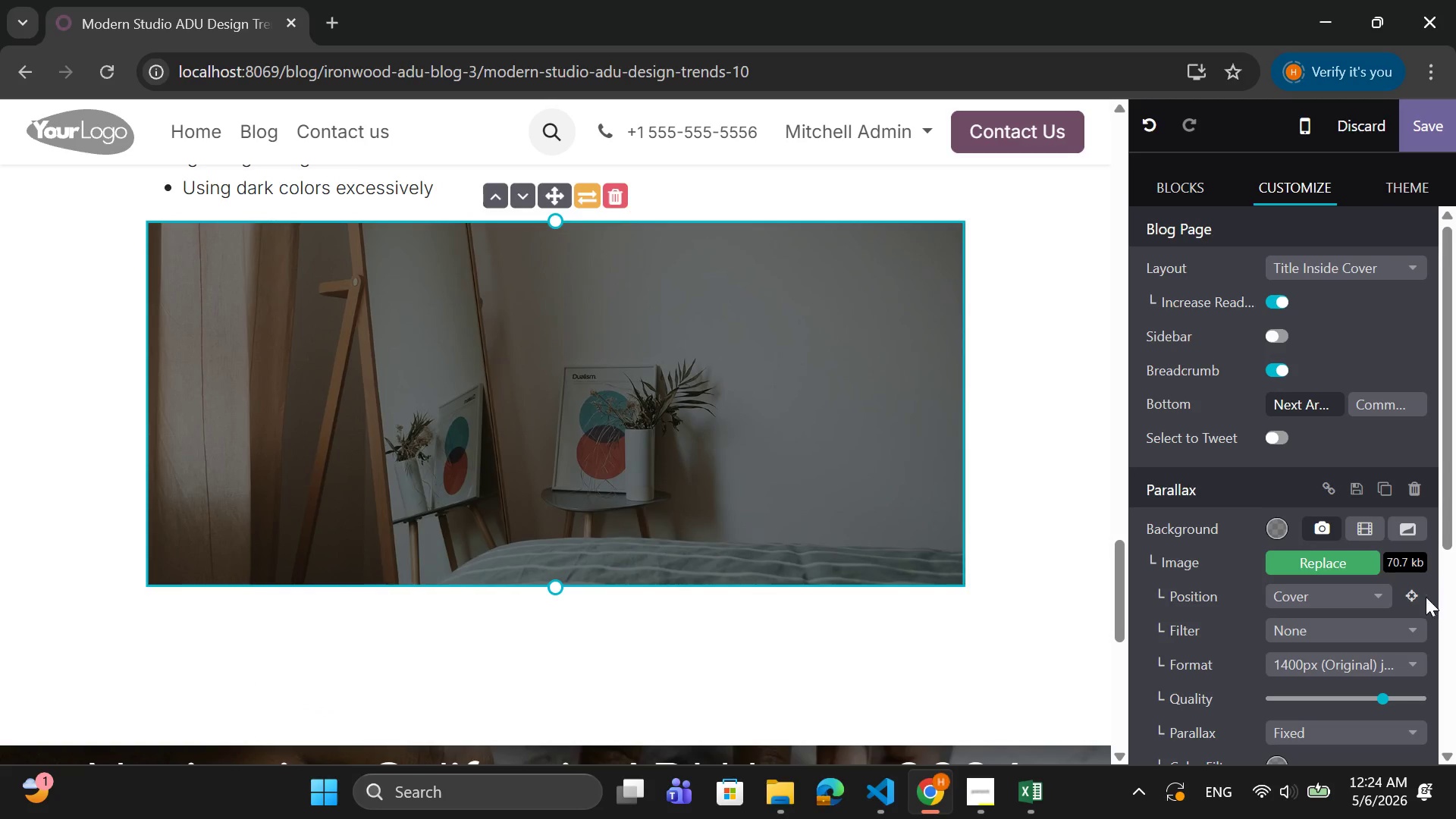 
left_click([1304, 560])
 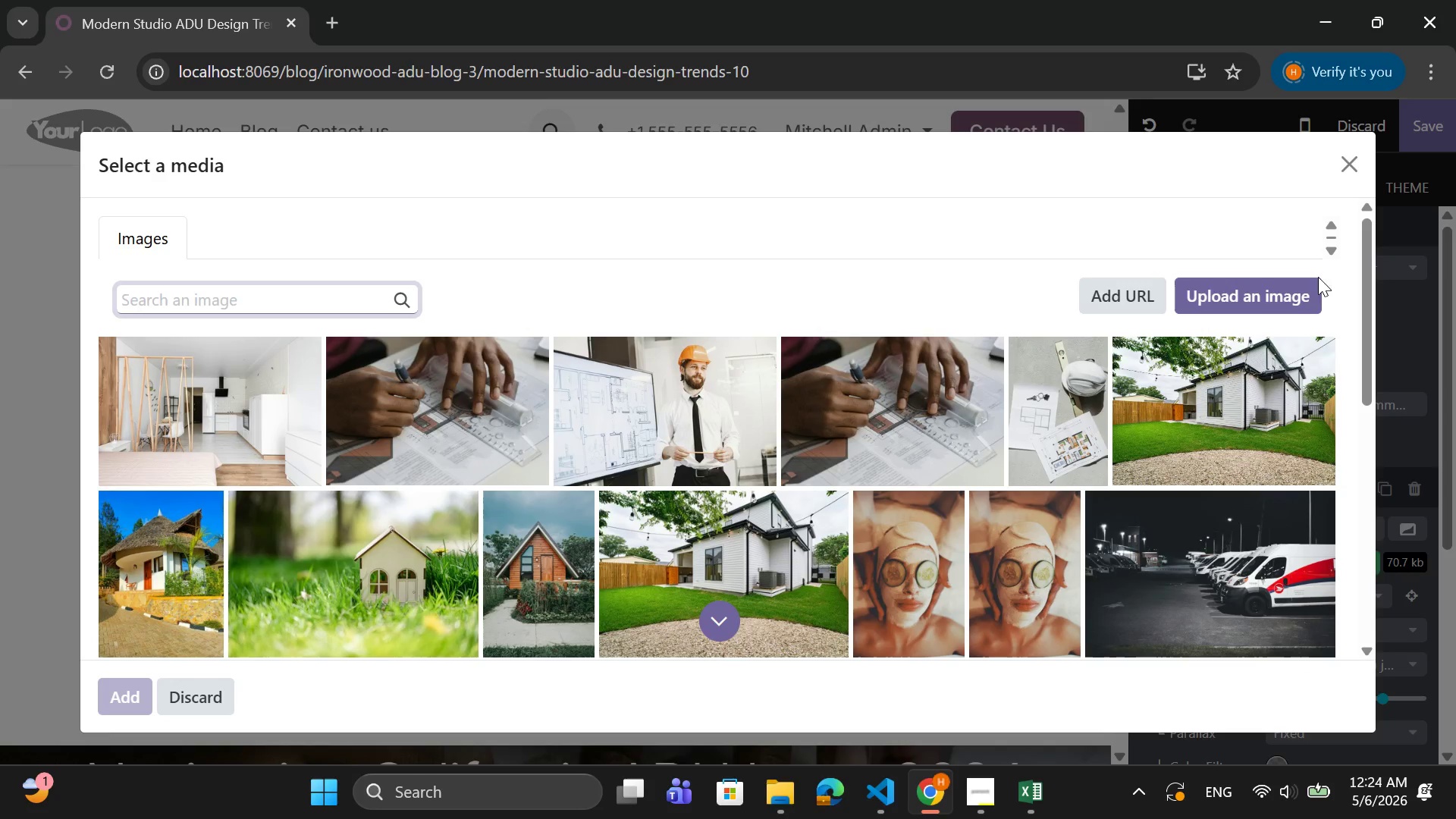 
left_click([1261, 301])
 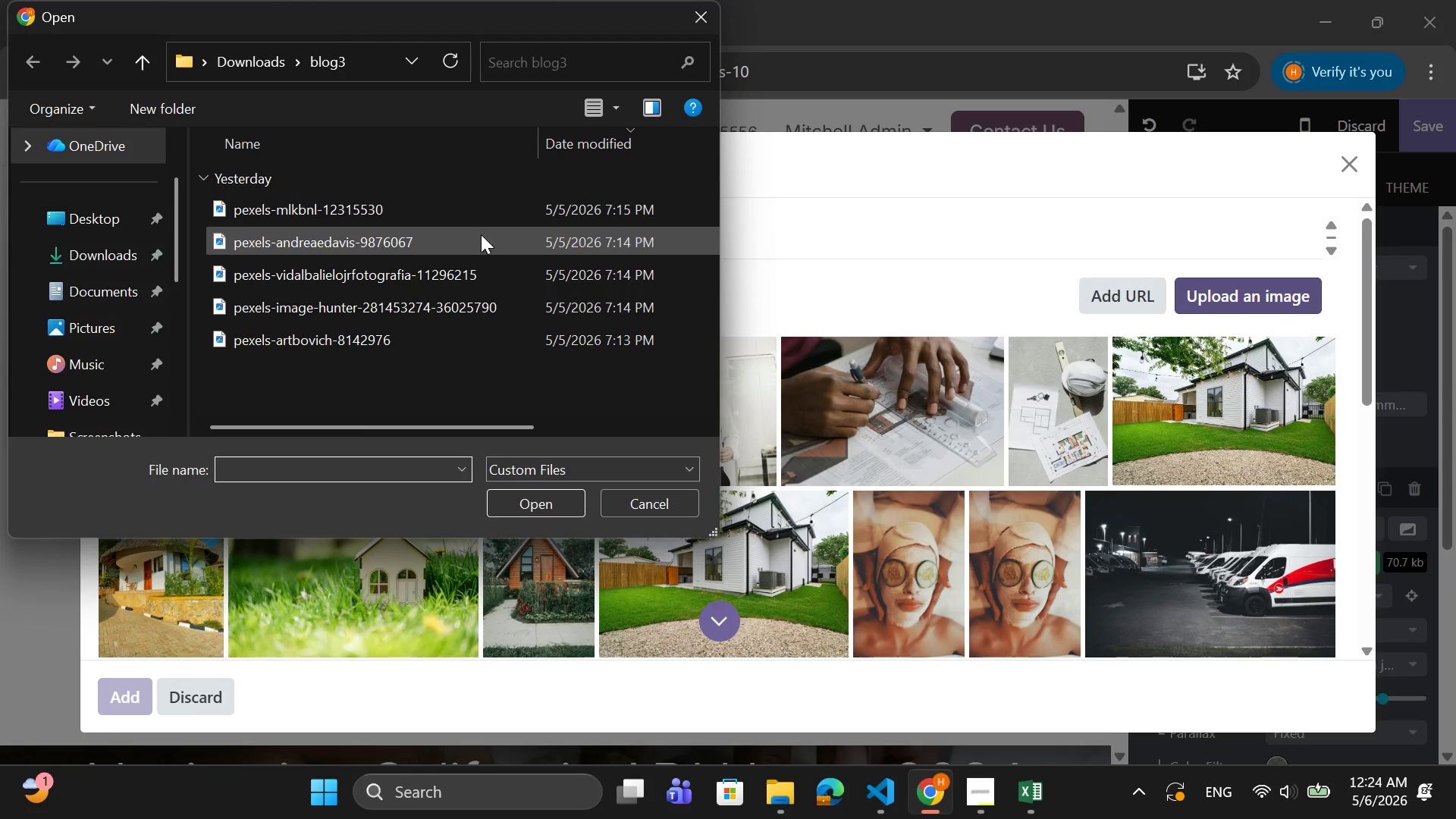 
left_click([487, 209])
 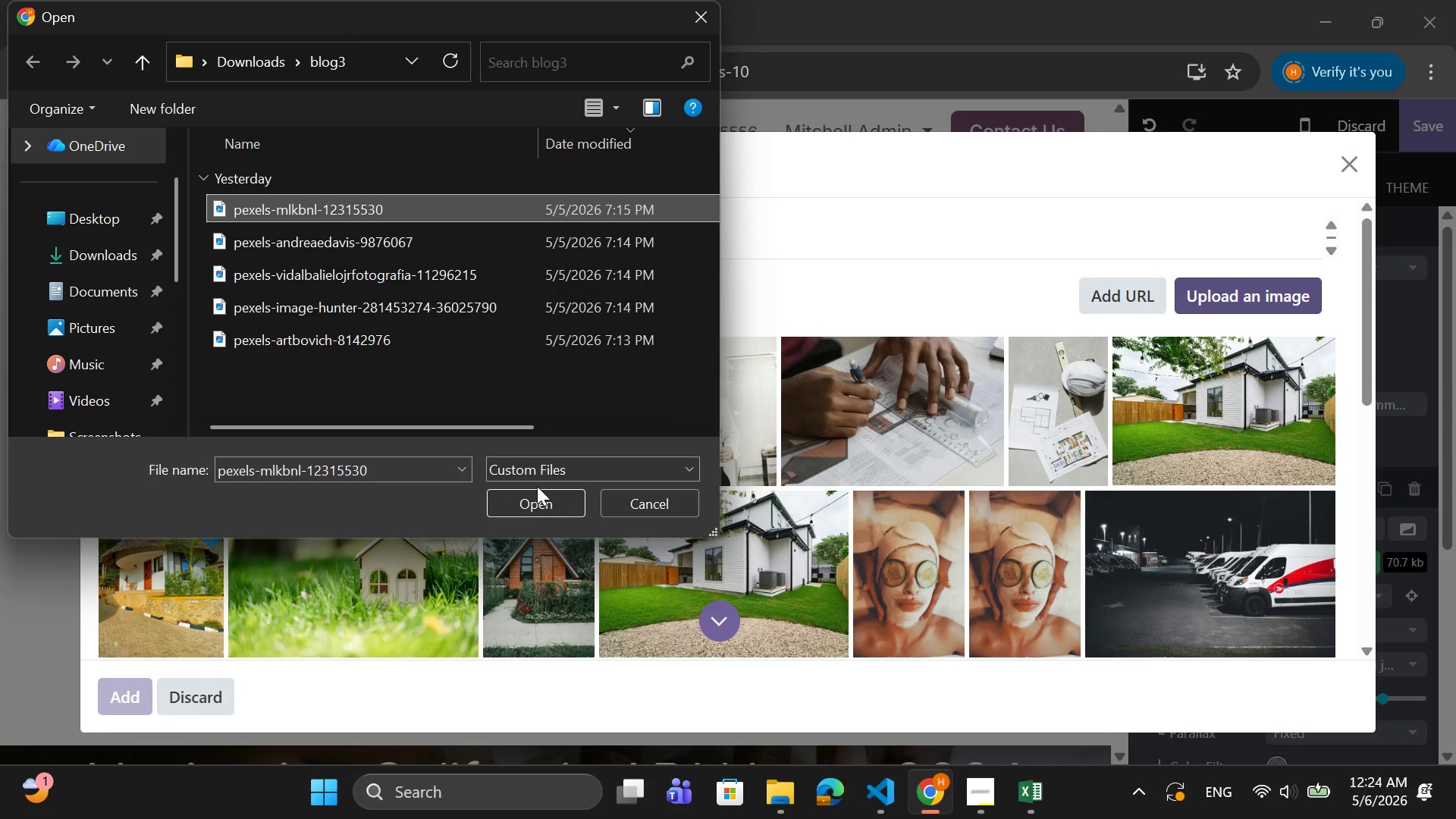 
left_click([536, 494])
 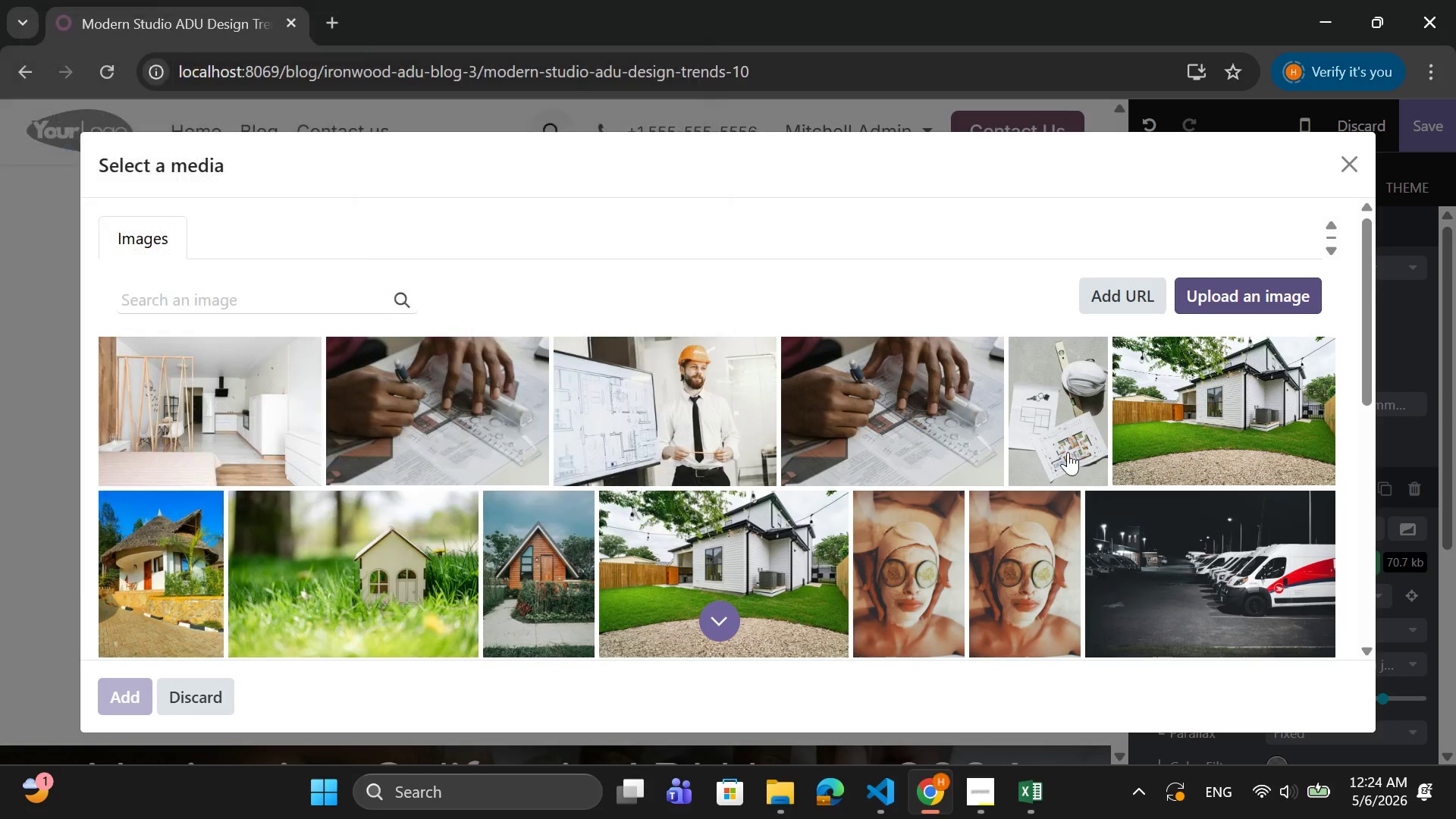 
mouse_move([1455, 438])
 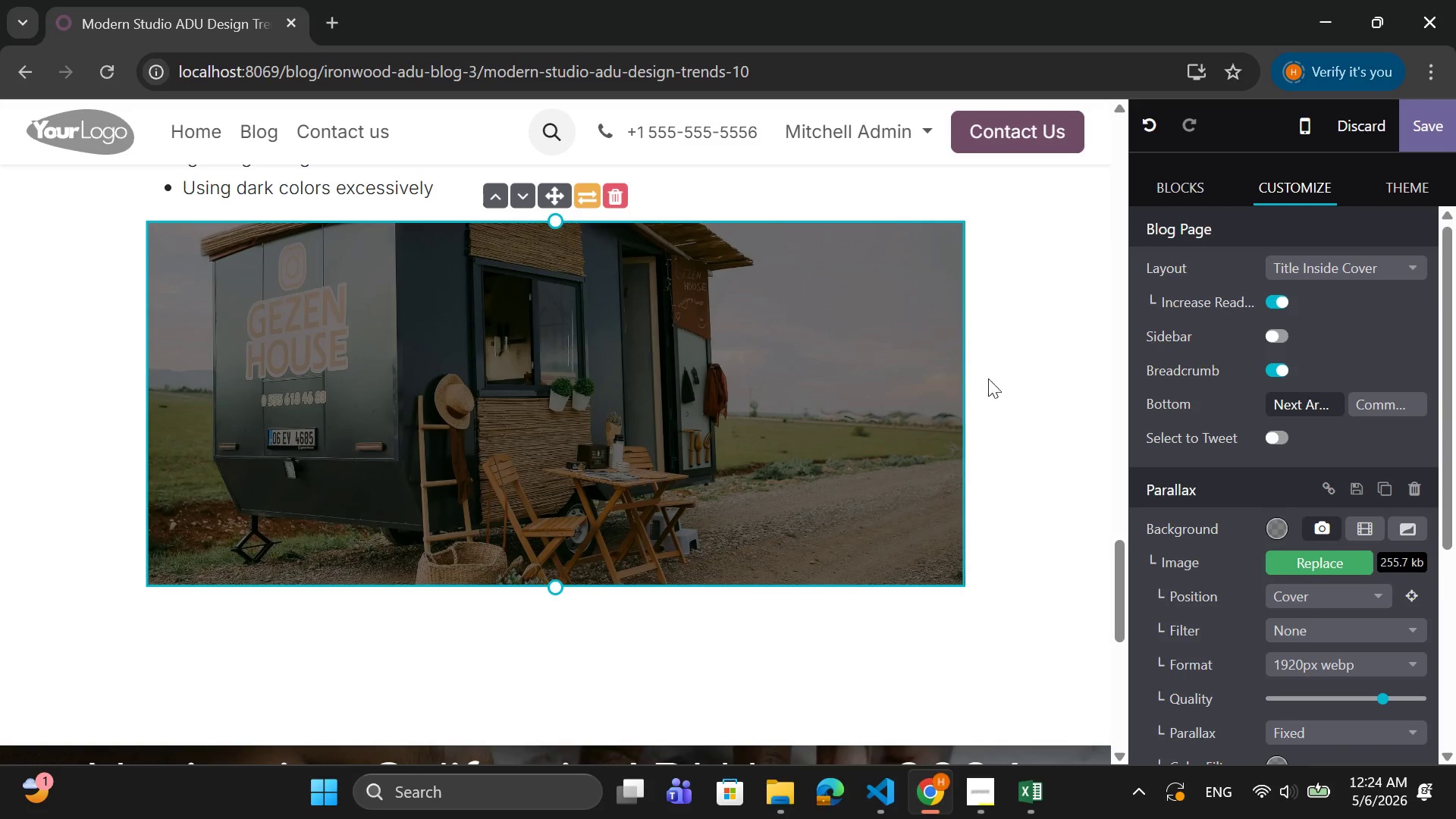 
scroll: coordinate [1039, 369], scroll_direction: down, amount: 1.0
 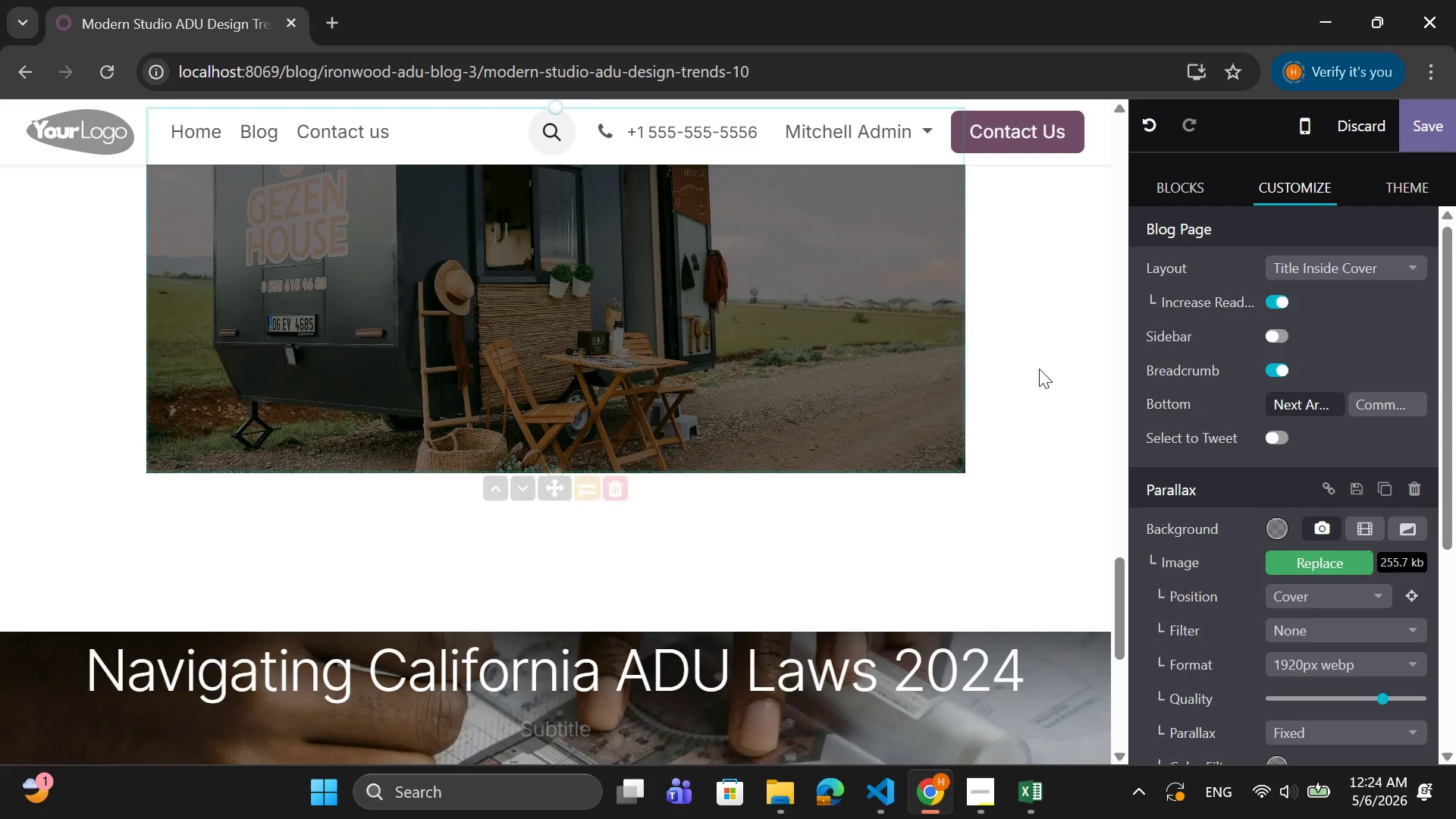 
scroll: coordinate [1039, 369], scroll_direction: up, amount: 4.0
 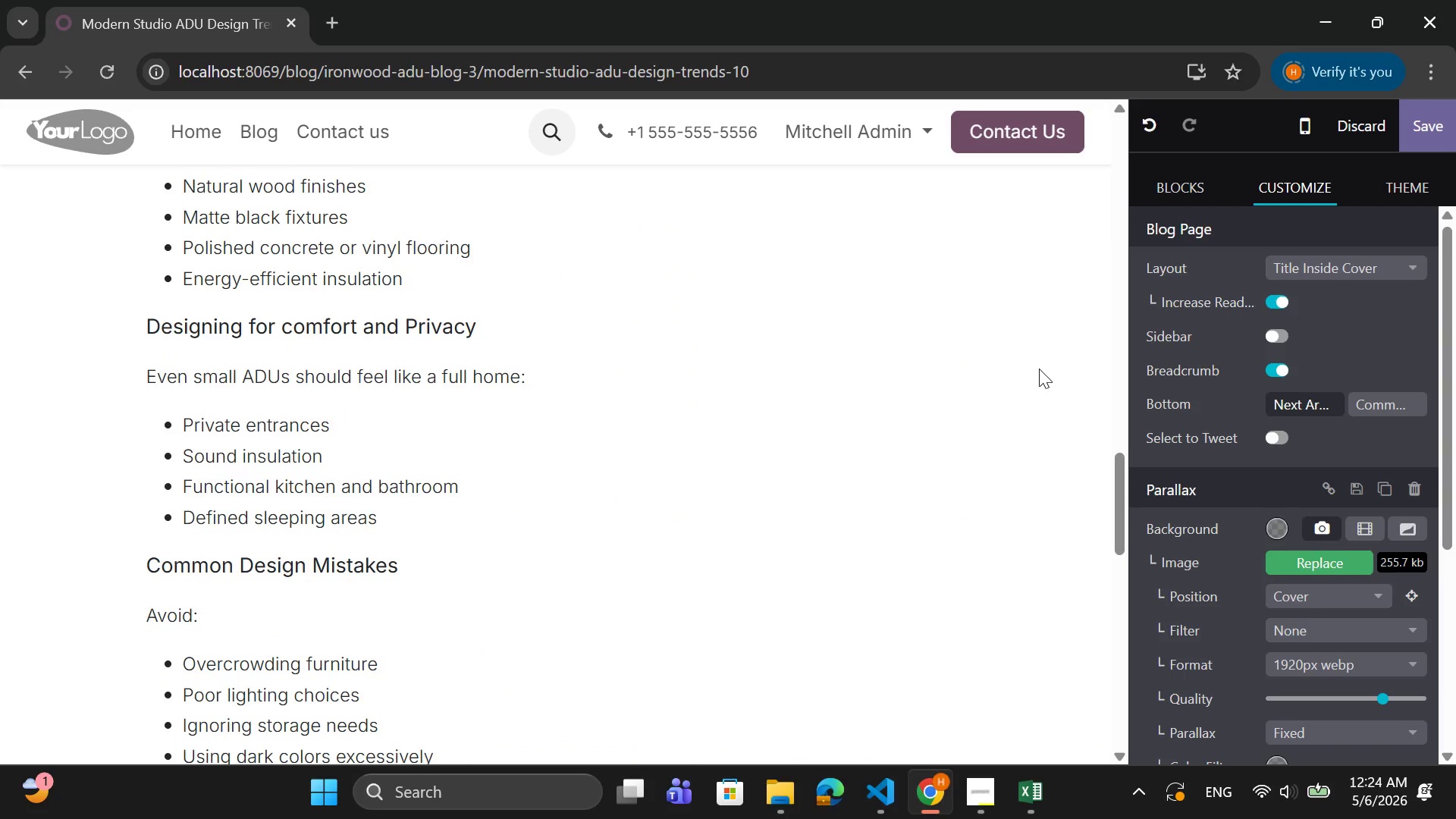 
scroll: coordinate [1039, 369], scroll_direction: down, amount: 1.0
 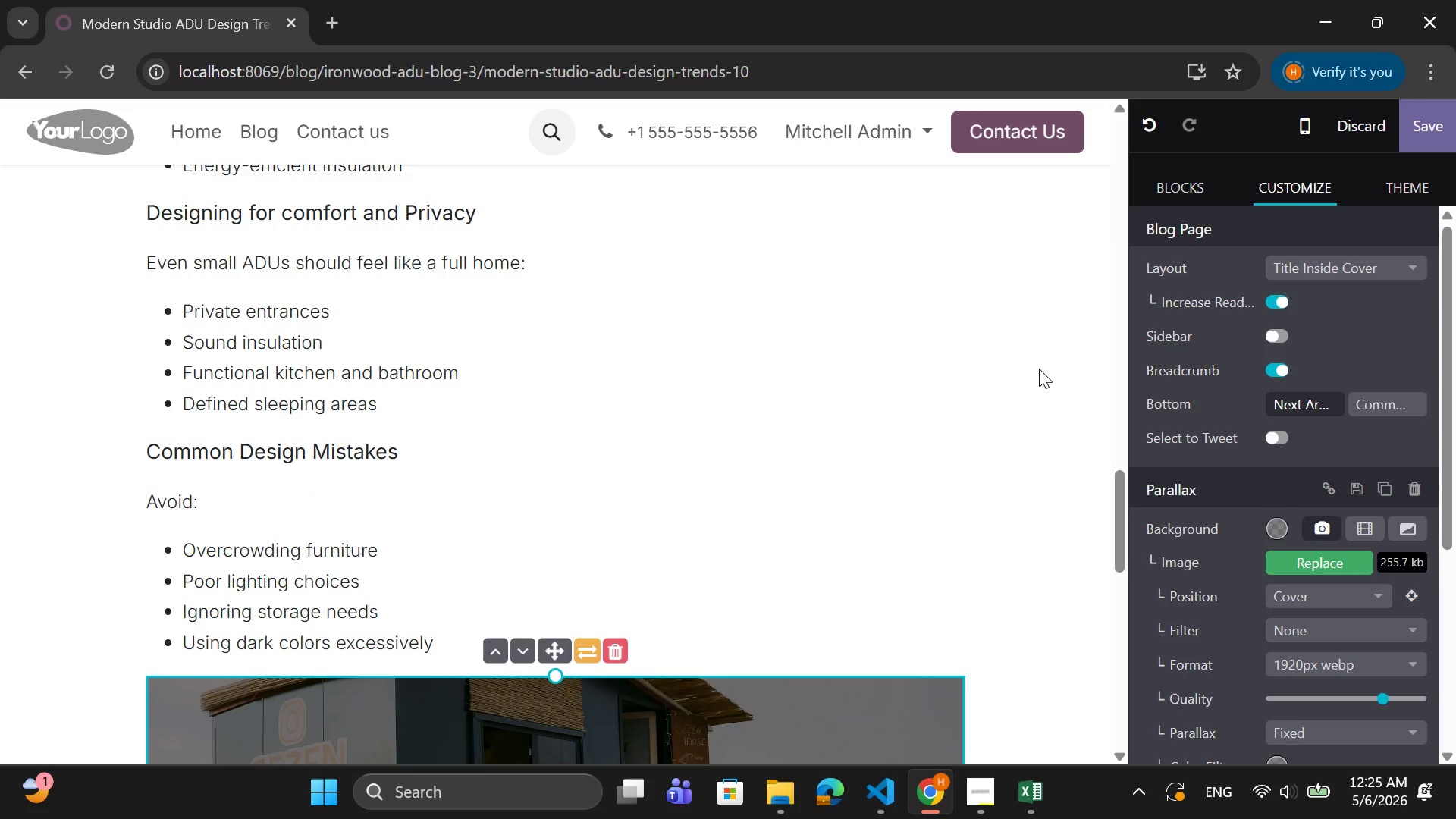 
scroll: coordinate [1039, 367], scroll_direction: up, amount: 7.0
 